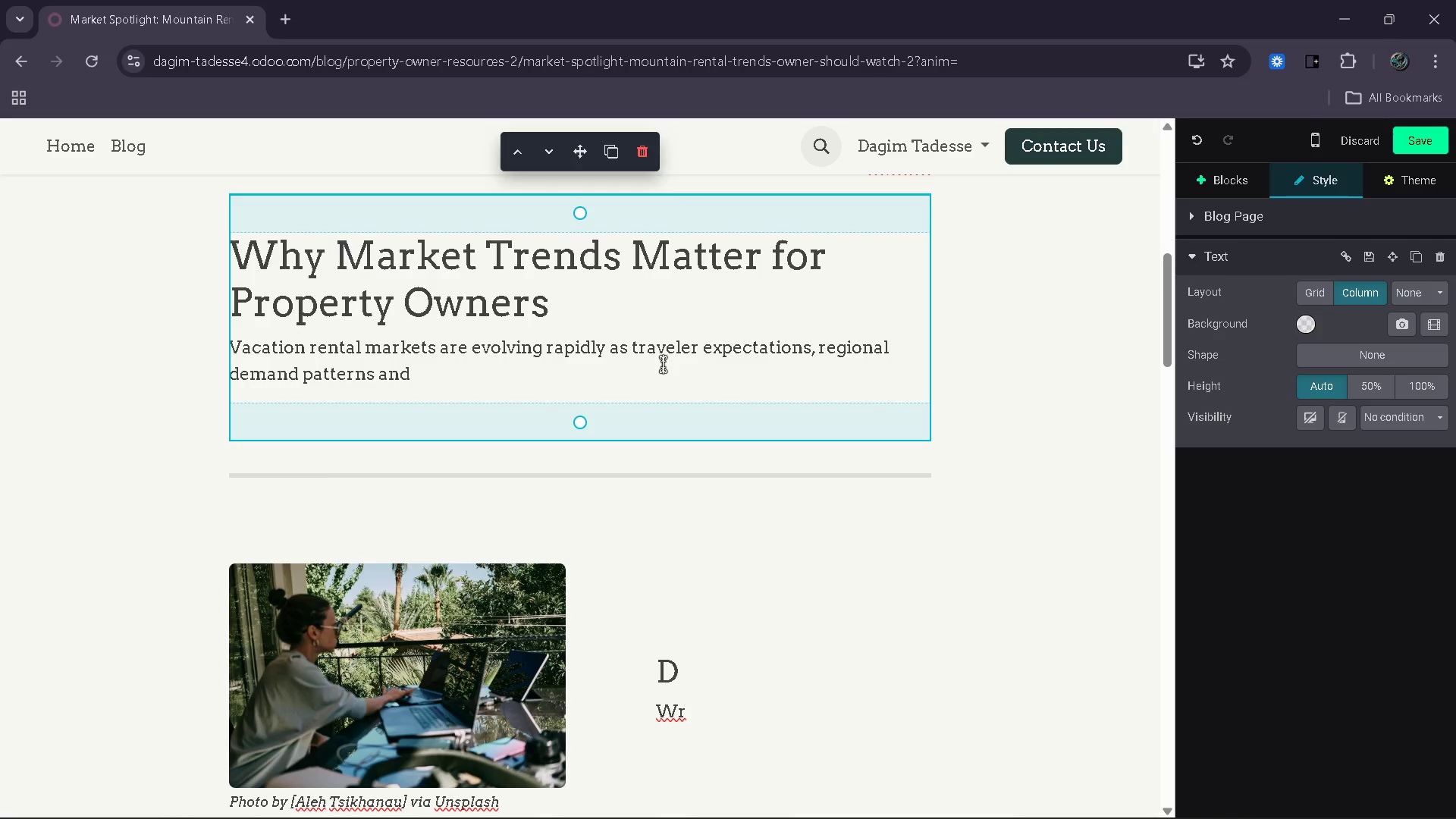 
left_click([663, 364])
 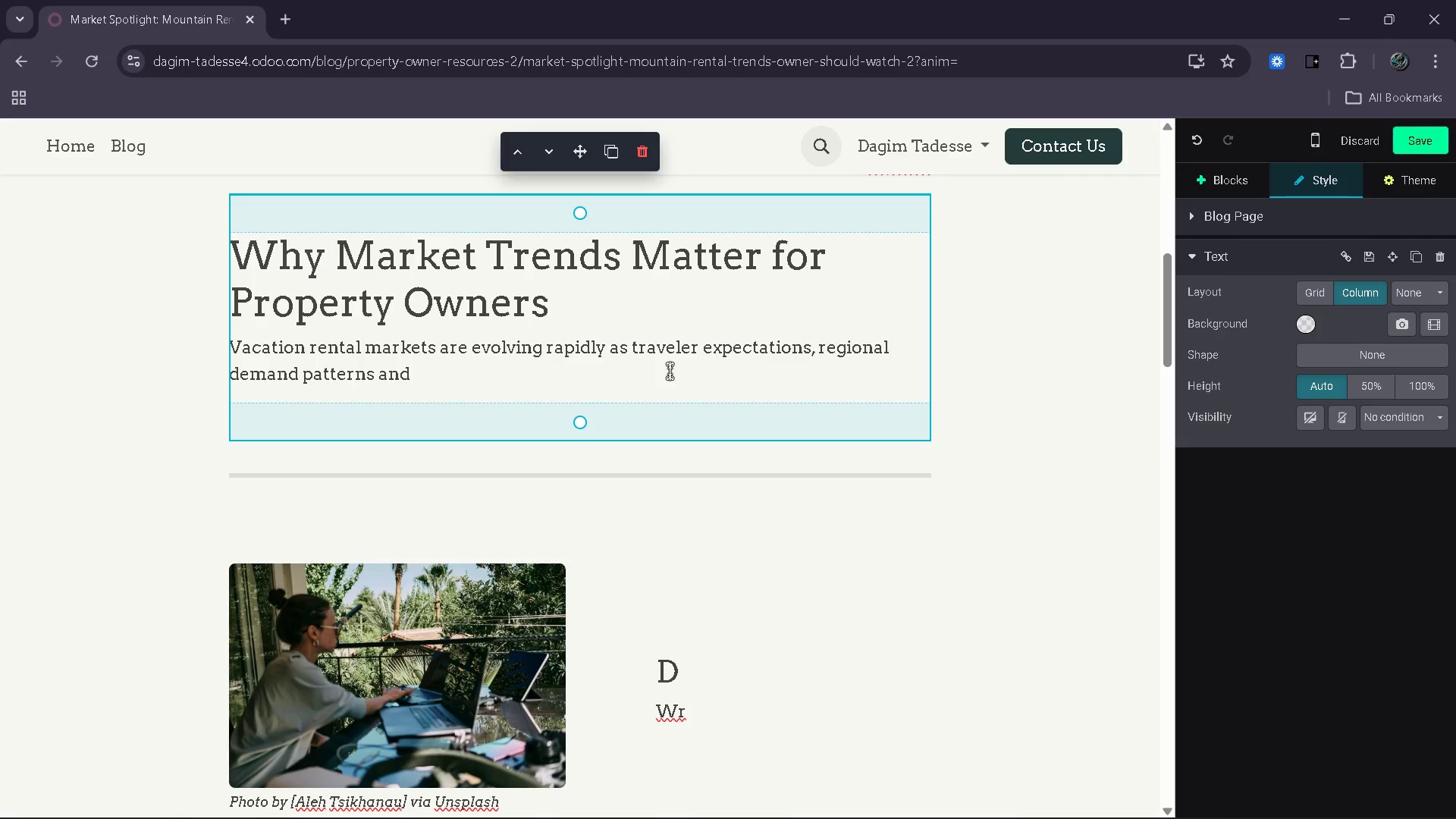 
wait(32.72)
 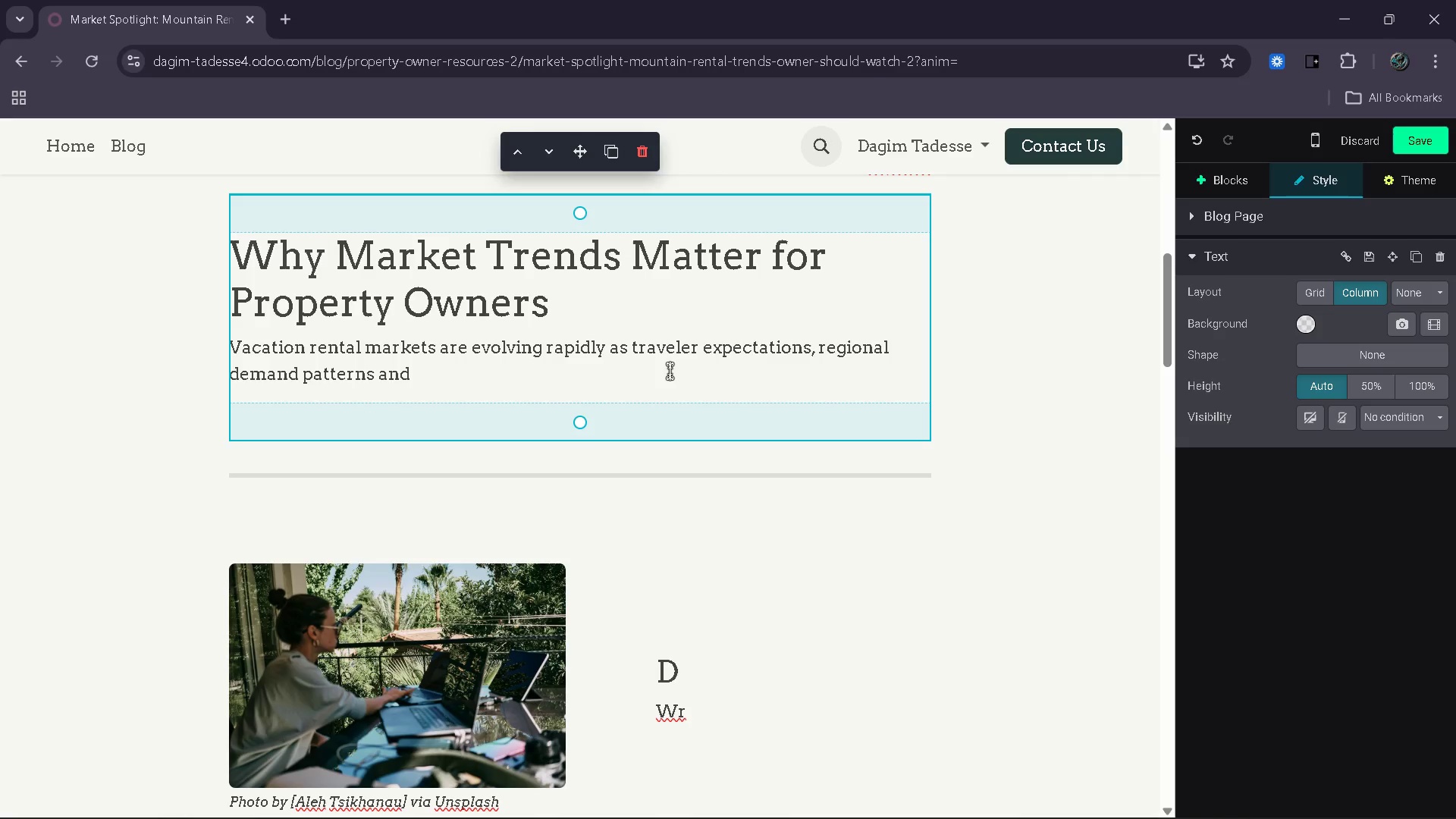 
type(operating costs continue )
 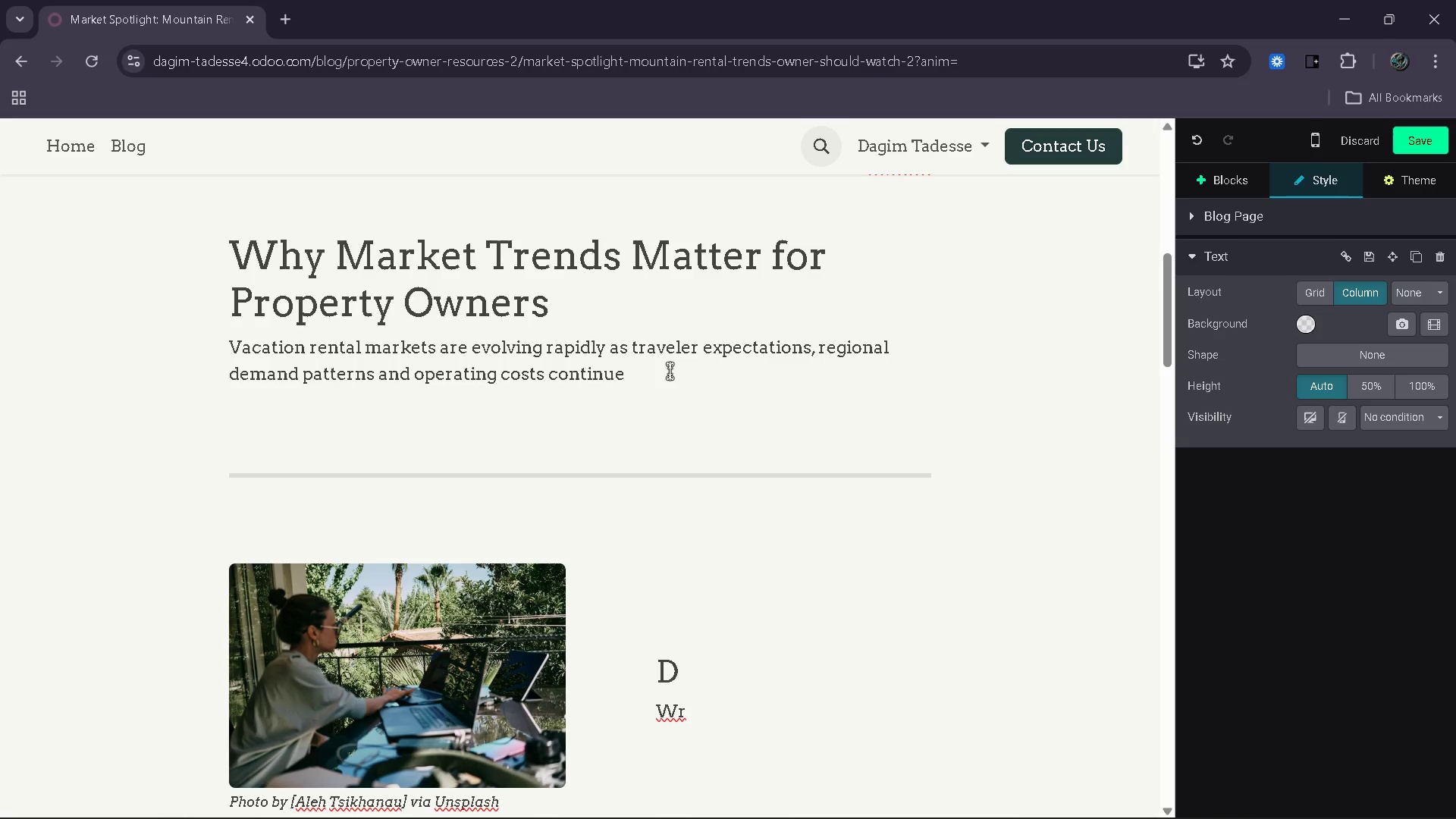 
wait(10.0)
 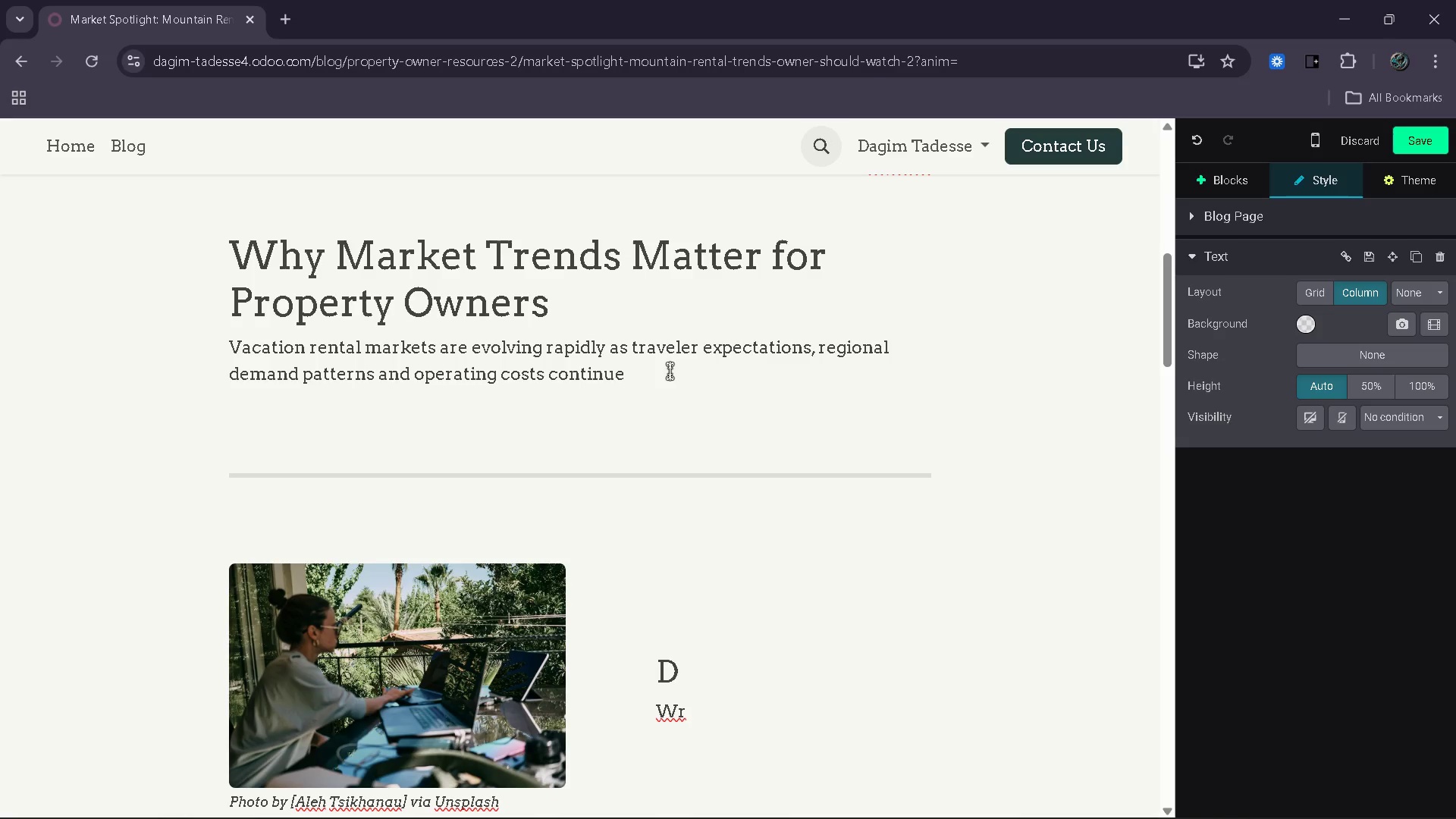 
type(to shift across premium mountain destinations. Properly owners who monitor market trend s closely are better positioned)
 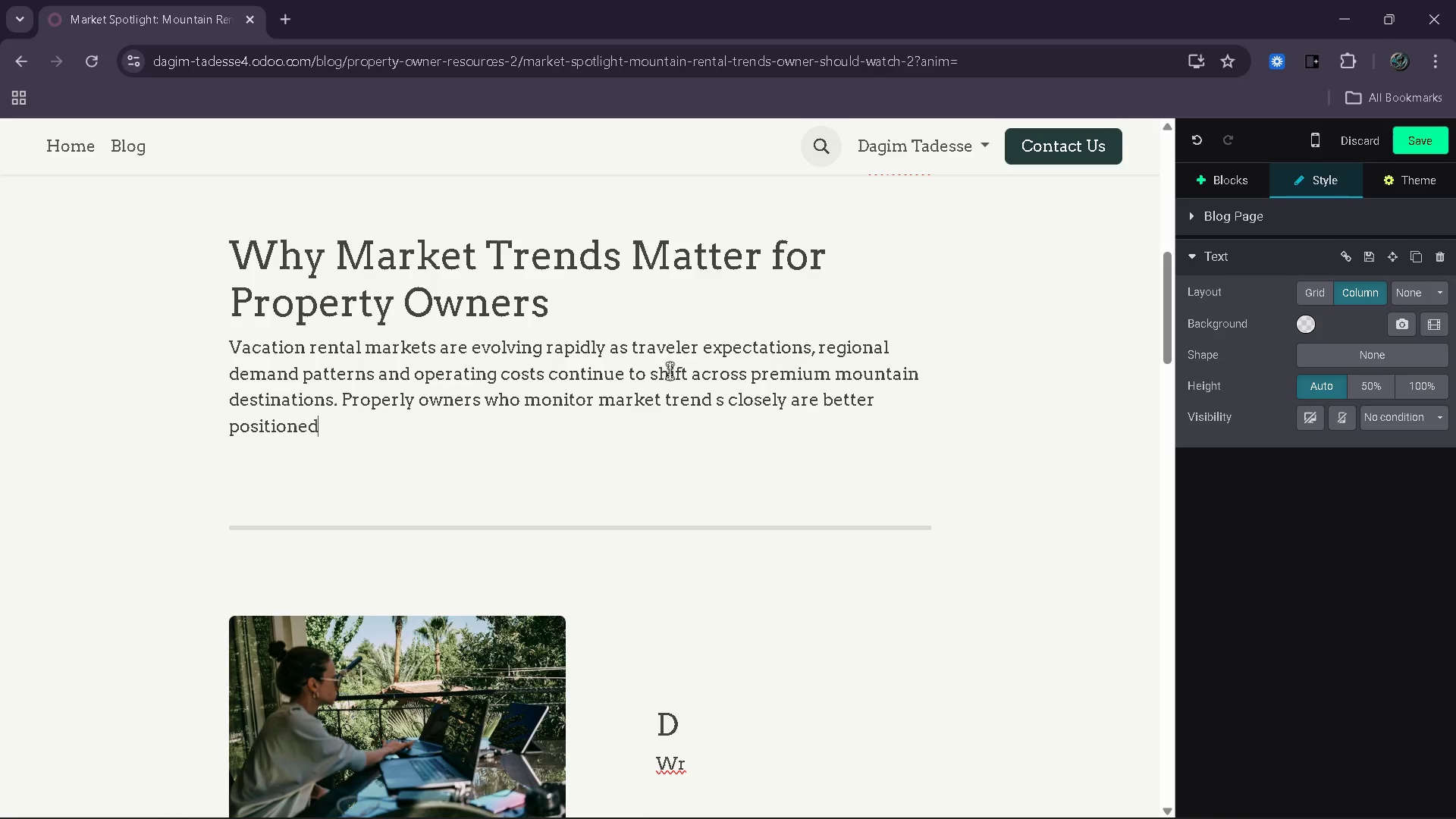 
type( to market)
 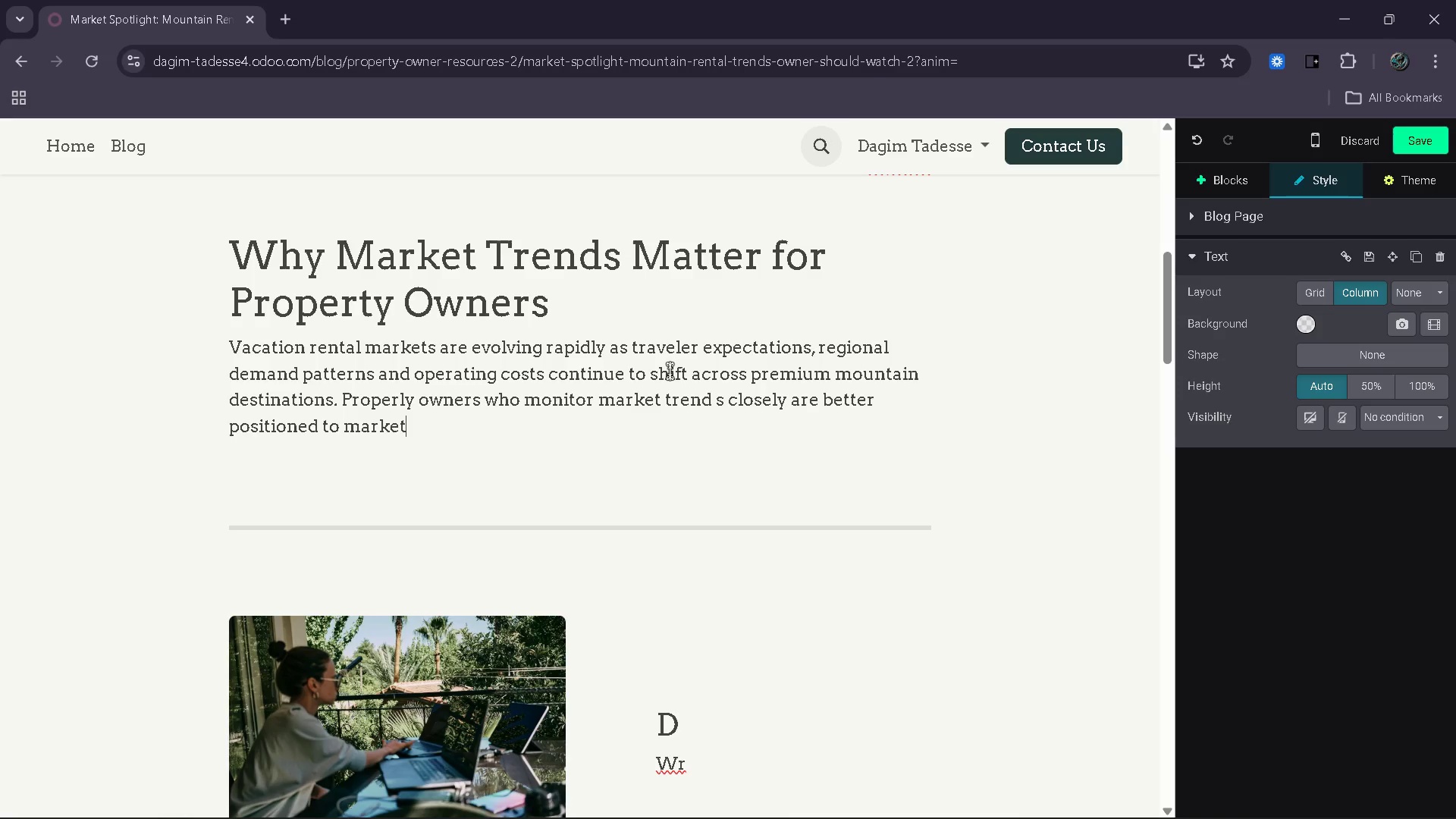 
wait(5.91)
 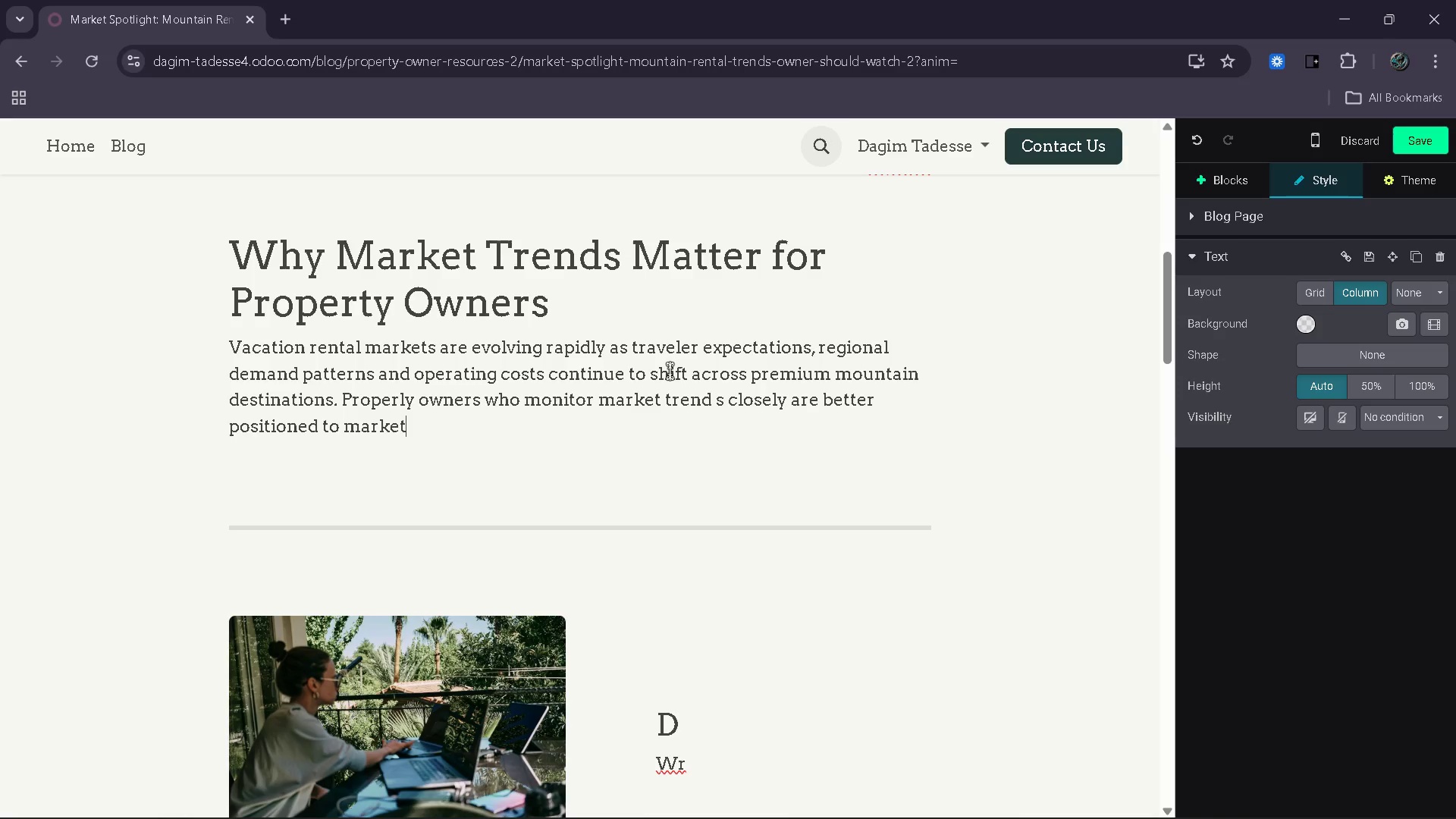 
key(Backspace)
 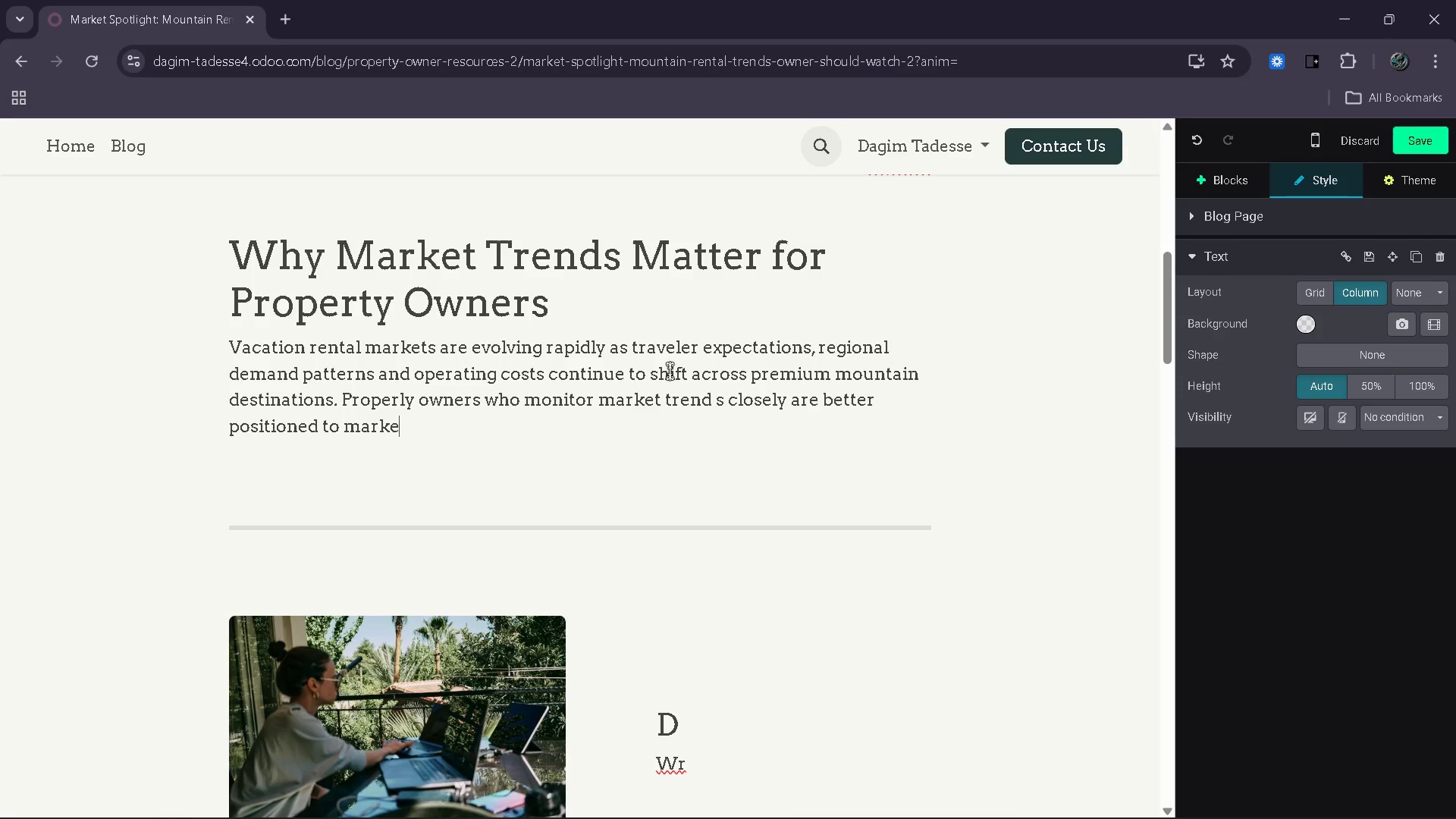 
key(Backspace)
 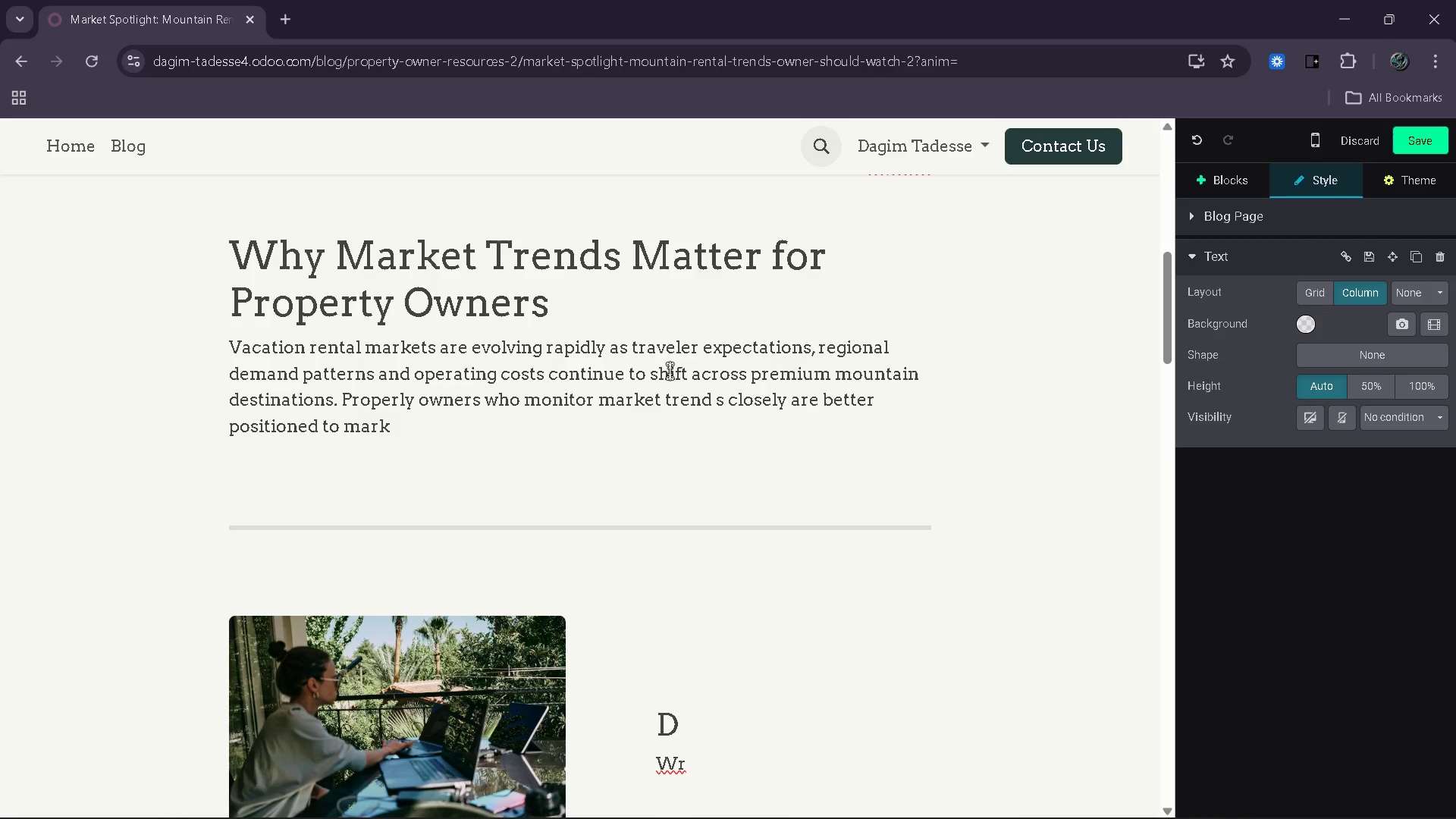 
wait(5.58)
 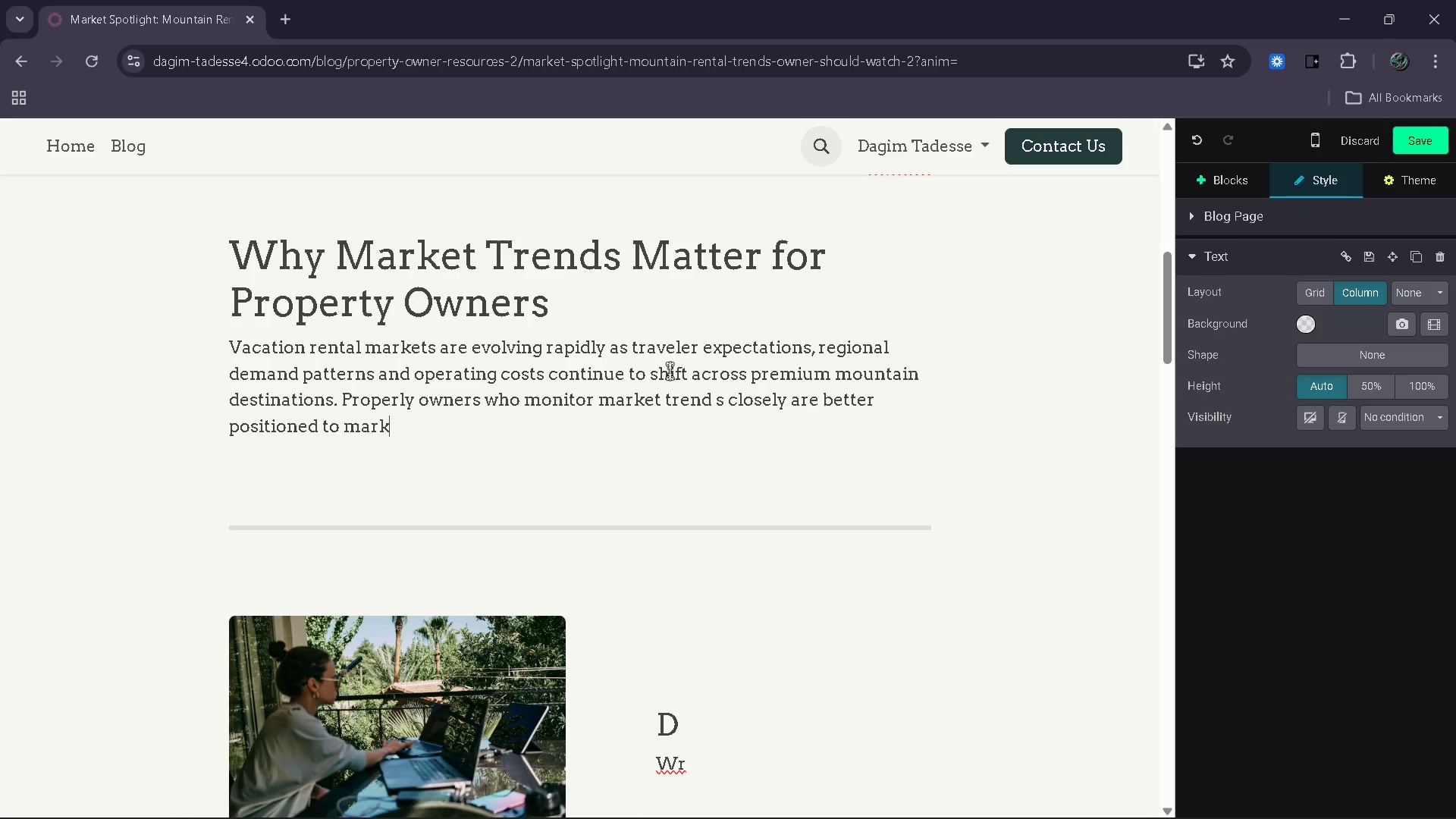 
key(Backspace)
 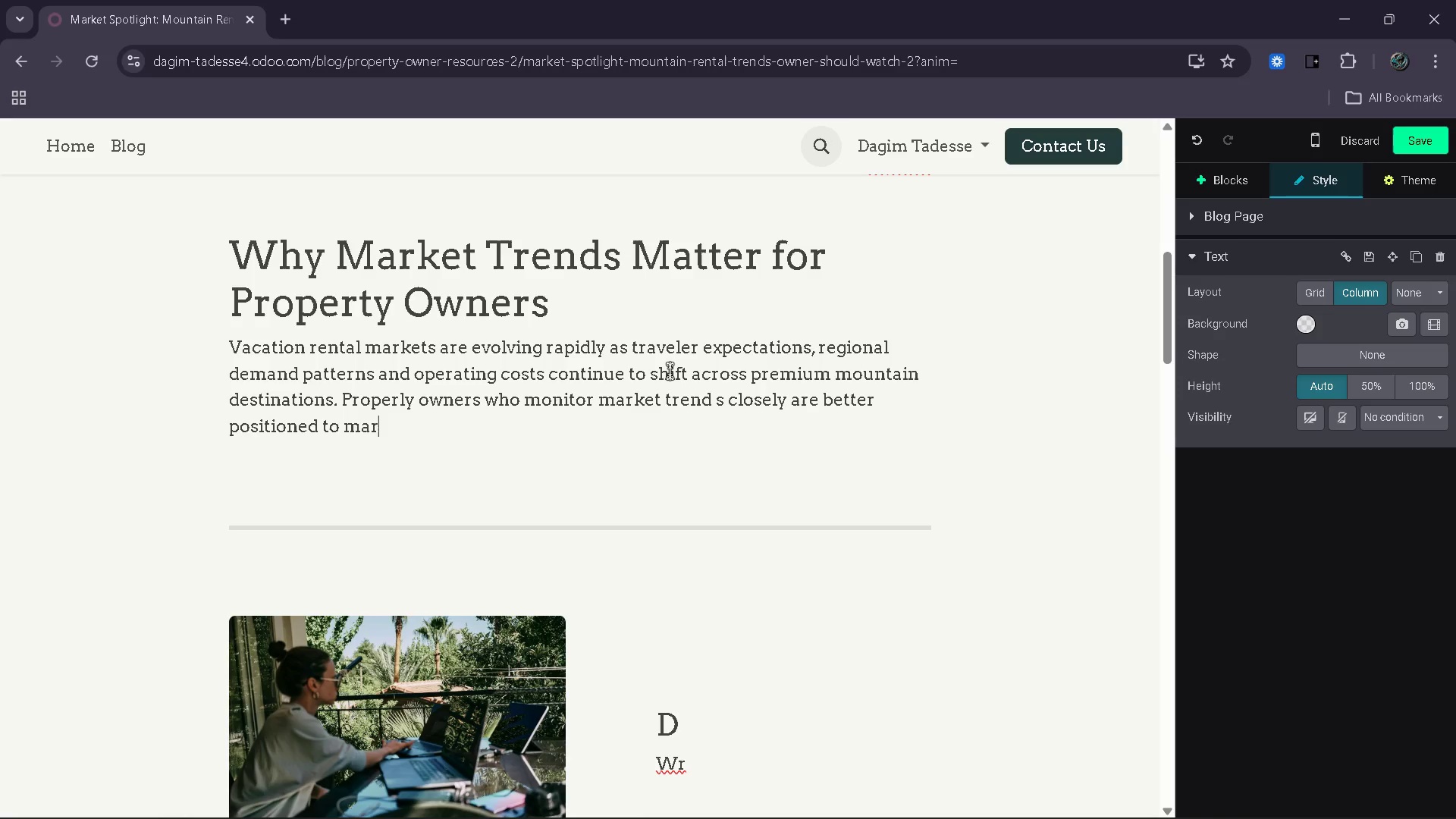 
key(Backspace)
 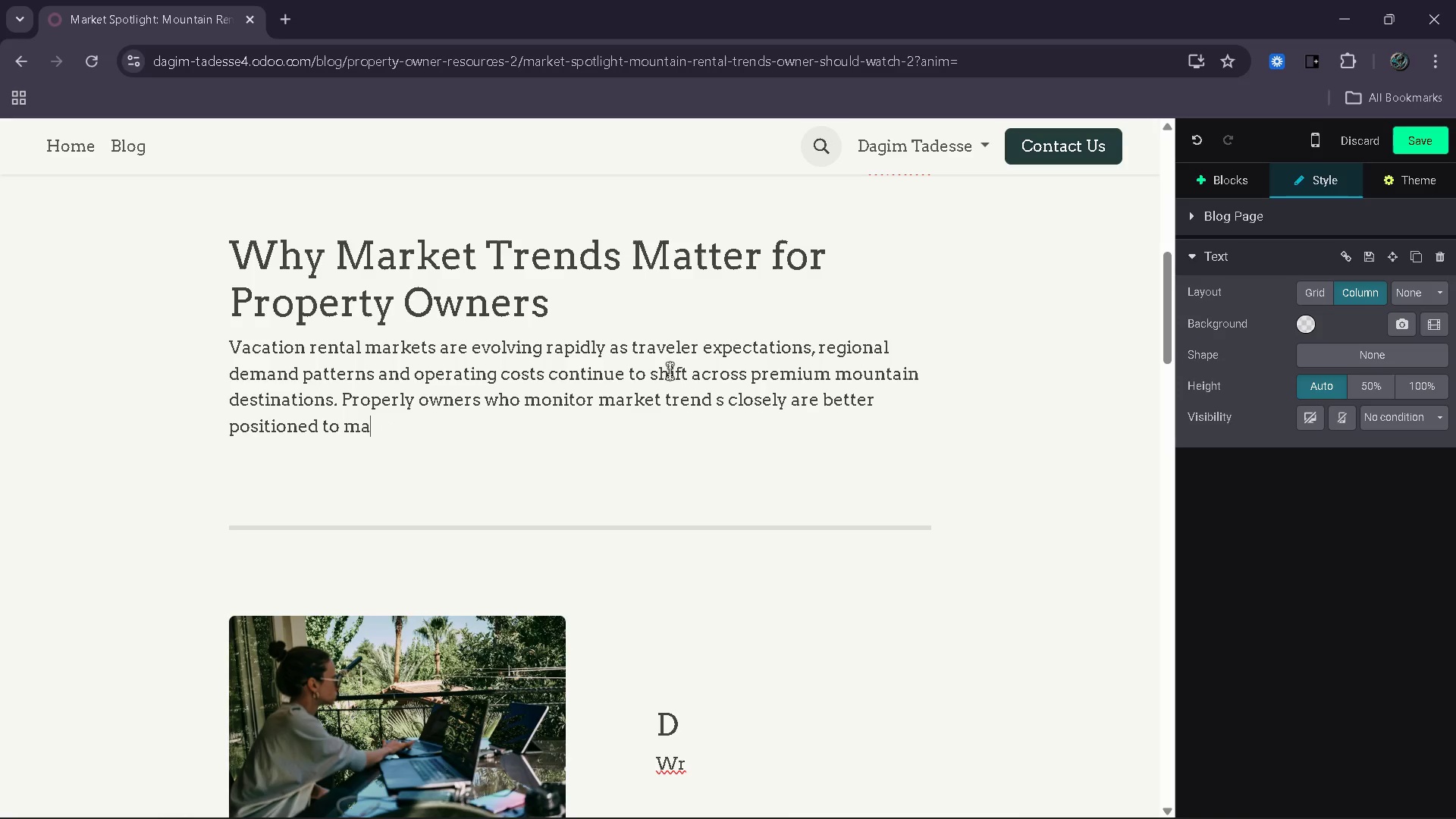 
key(Backspace)
 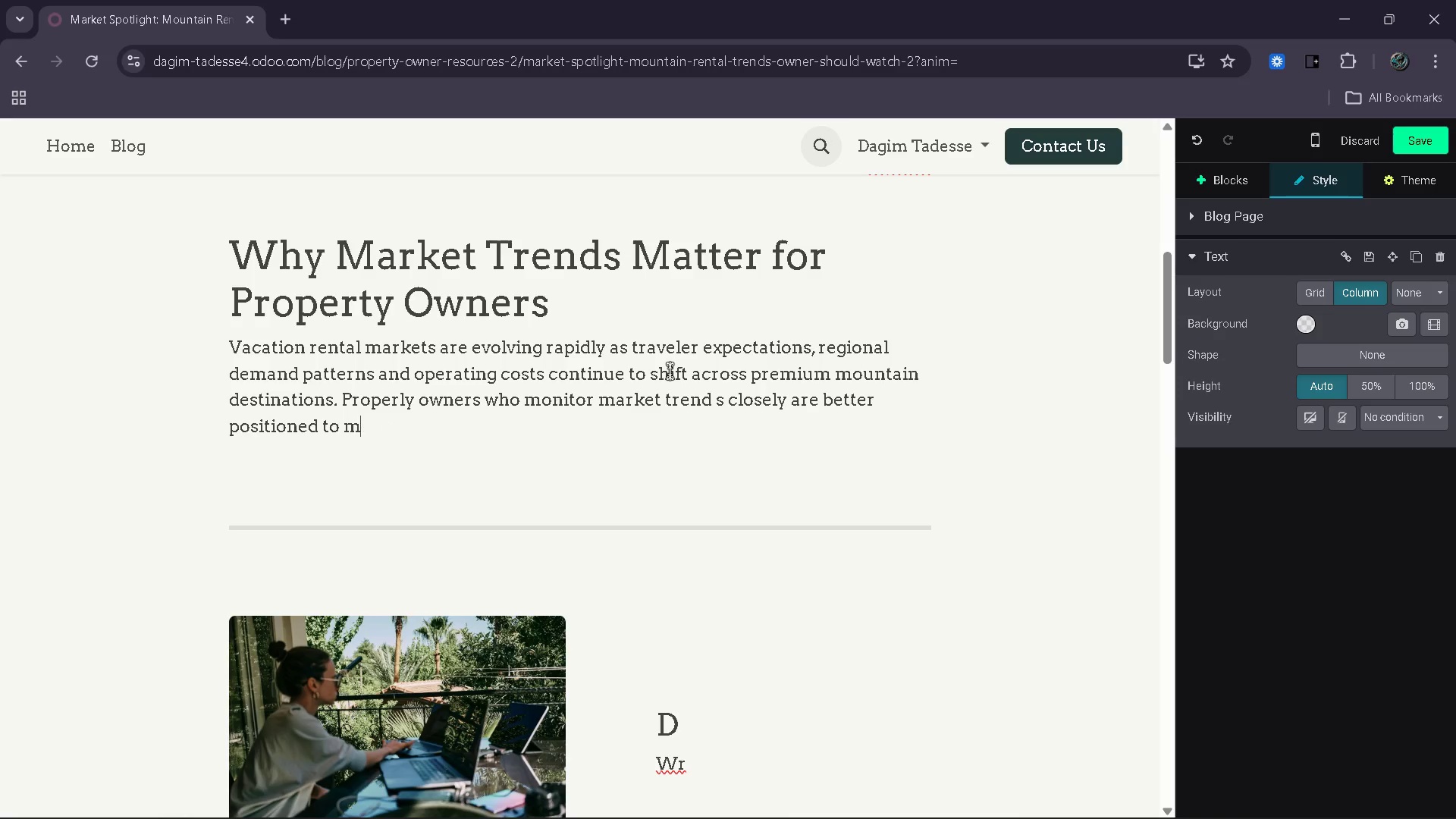 
key(Backspace)
 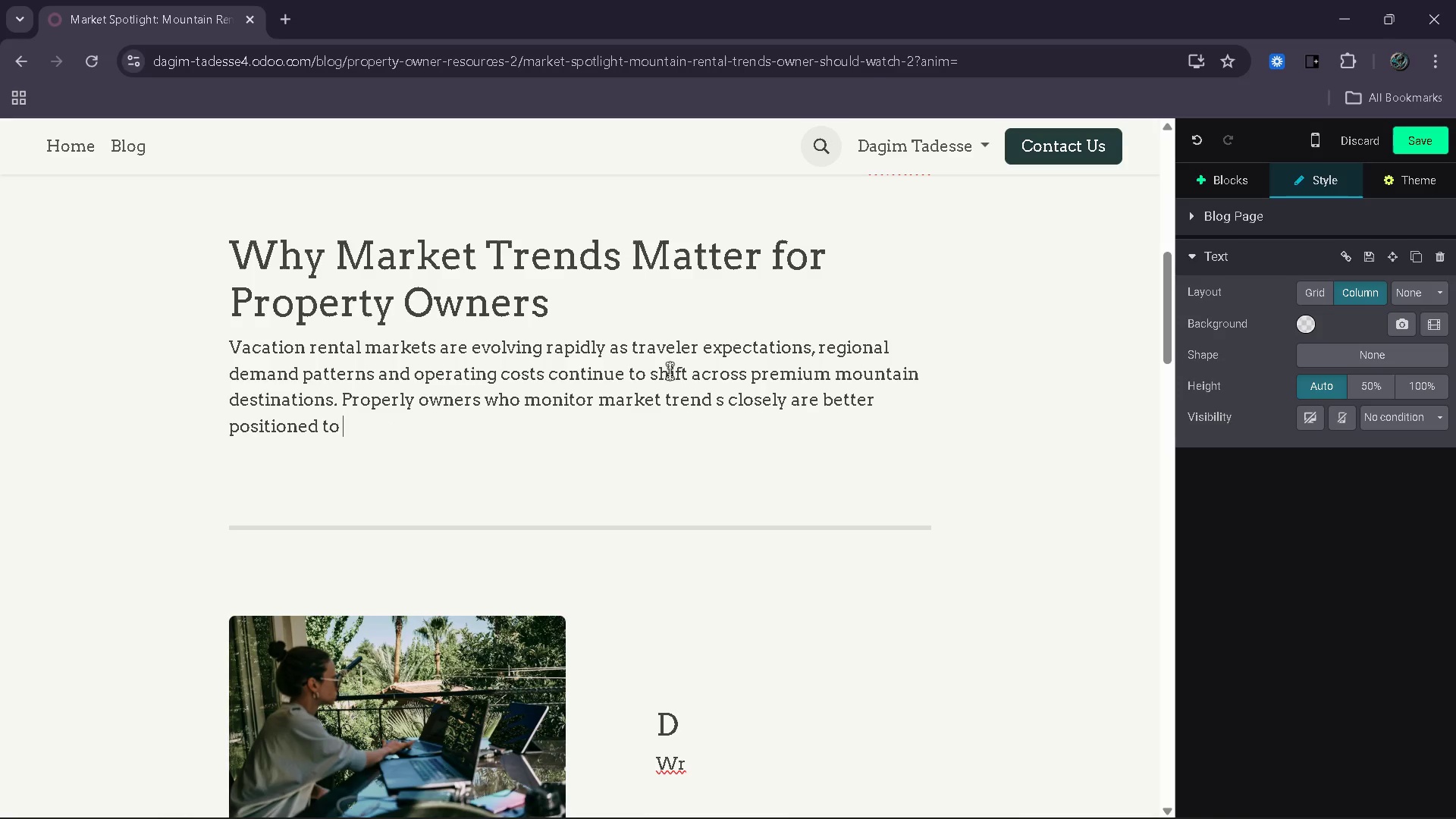 
type(make informed pricing )
key(Backspace)
type(, maintenanc and =)
key(Backspace)
key(Backspace)
key(Backspace)
key(Backspace)
key(Backspace)
key(Backspace)
type(e and  )
key(Backspace)
type(investne)
key(Backspace)
key(Backspace)
type(ment decisions that impro)
 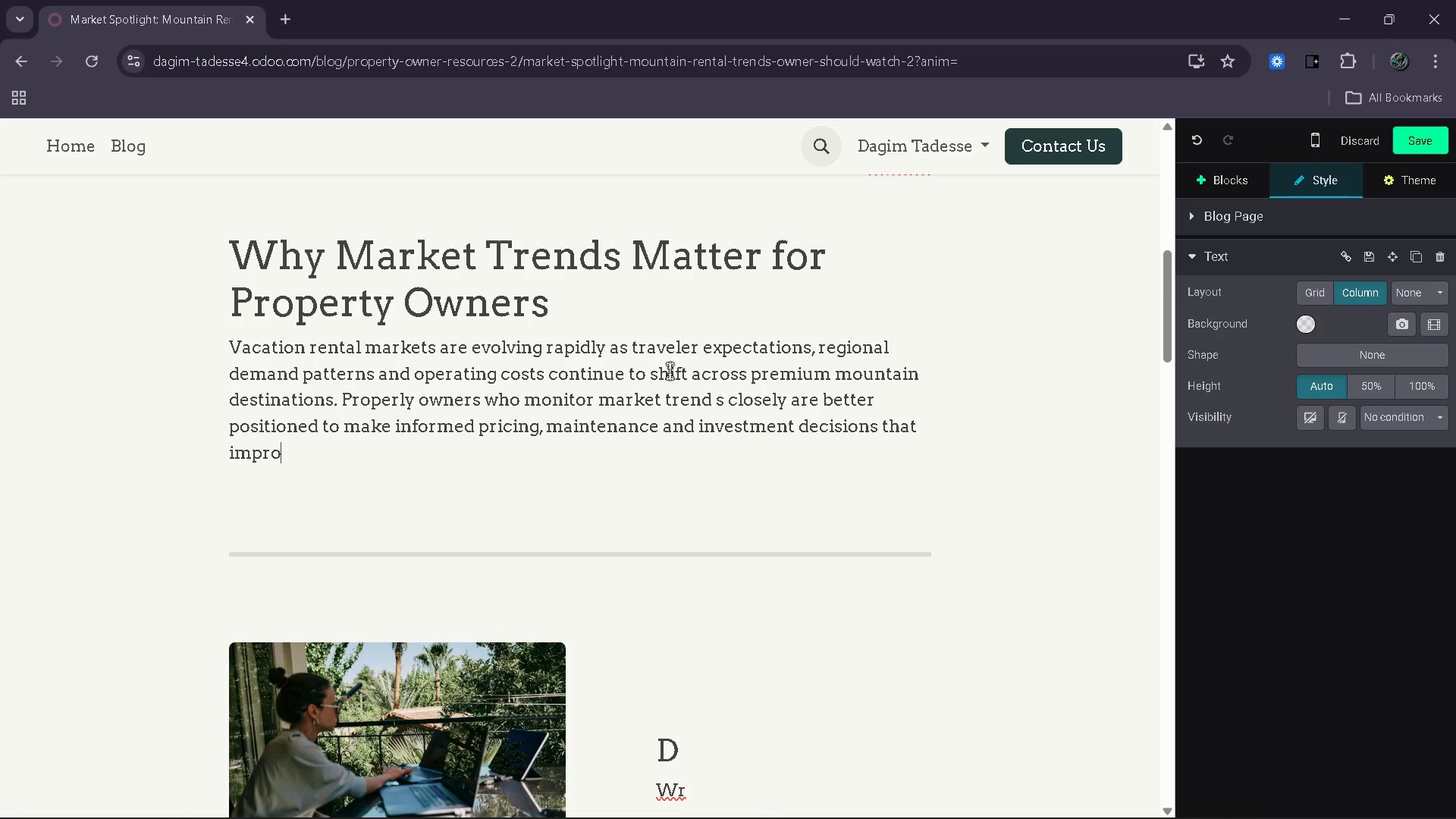 
type(ve long-term profitablilty)
 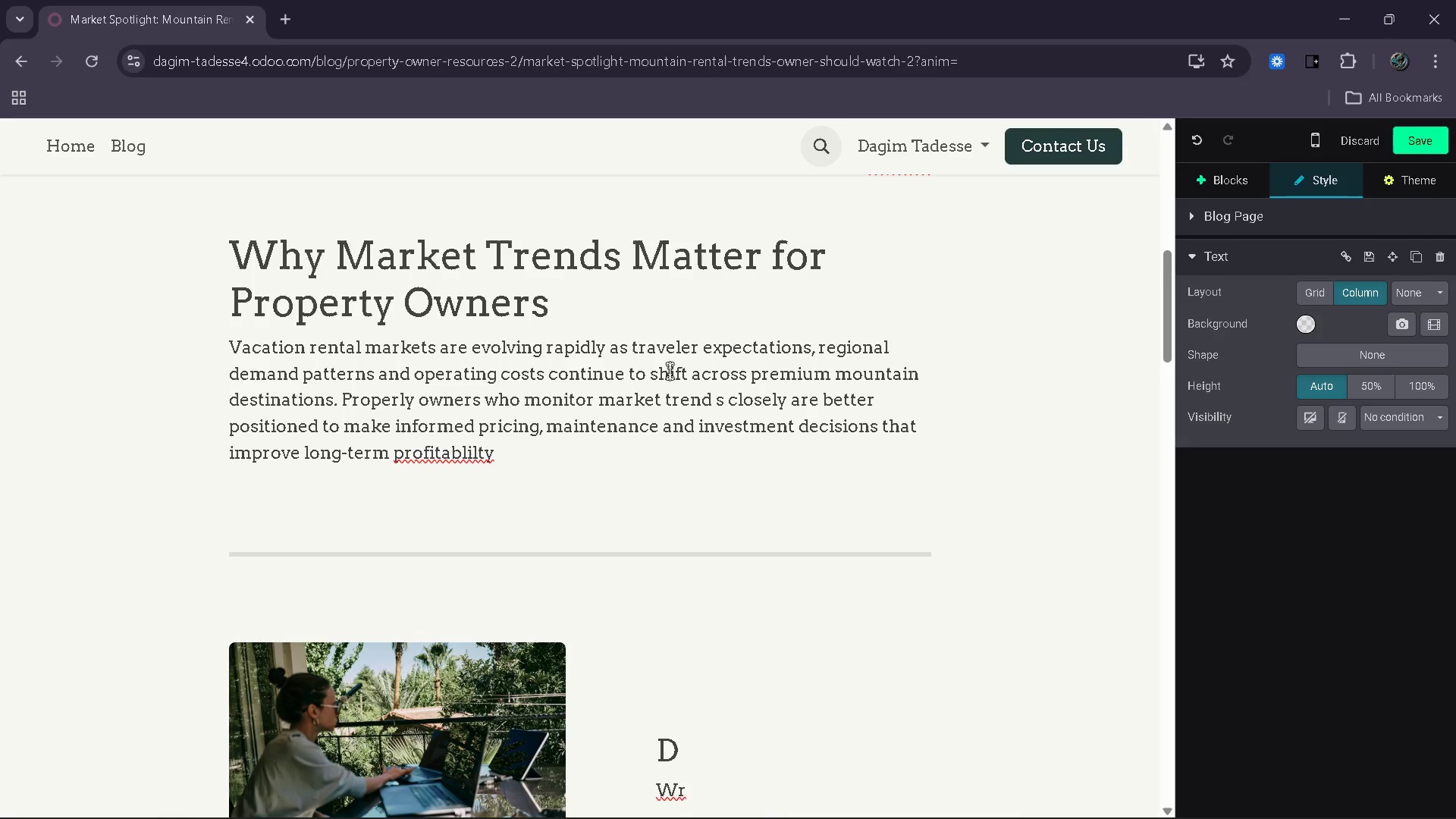 
key(Backspace)
key(Backspace)
key(Backspace)
type(lity.)
 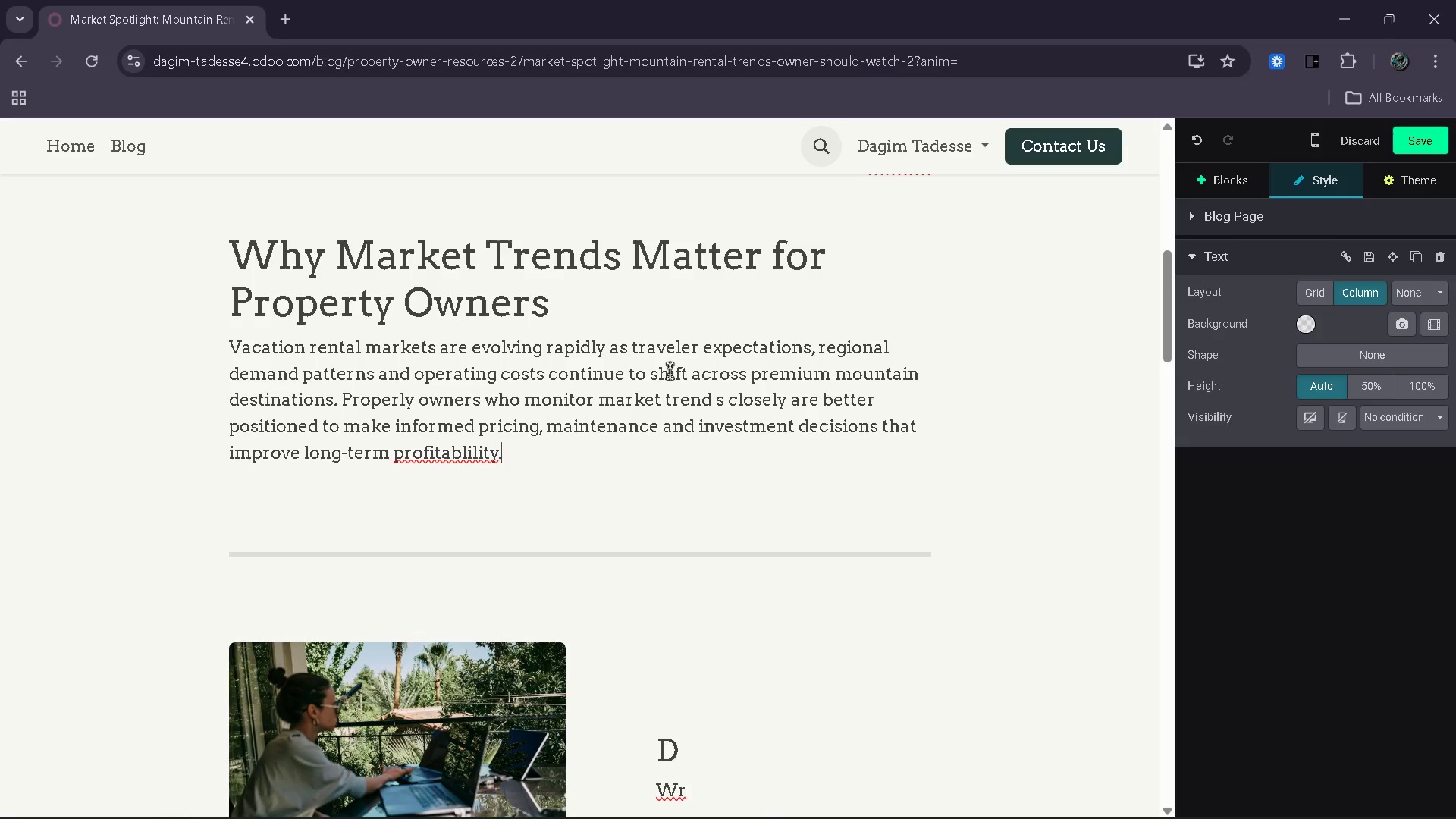 
wait(8.61)
 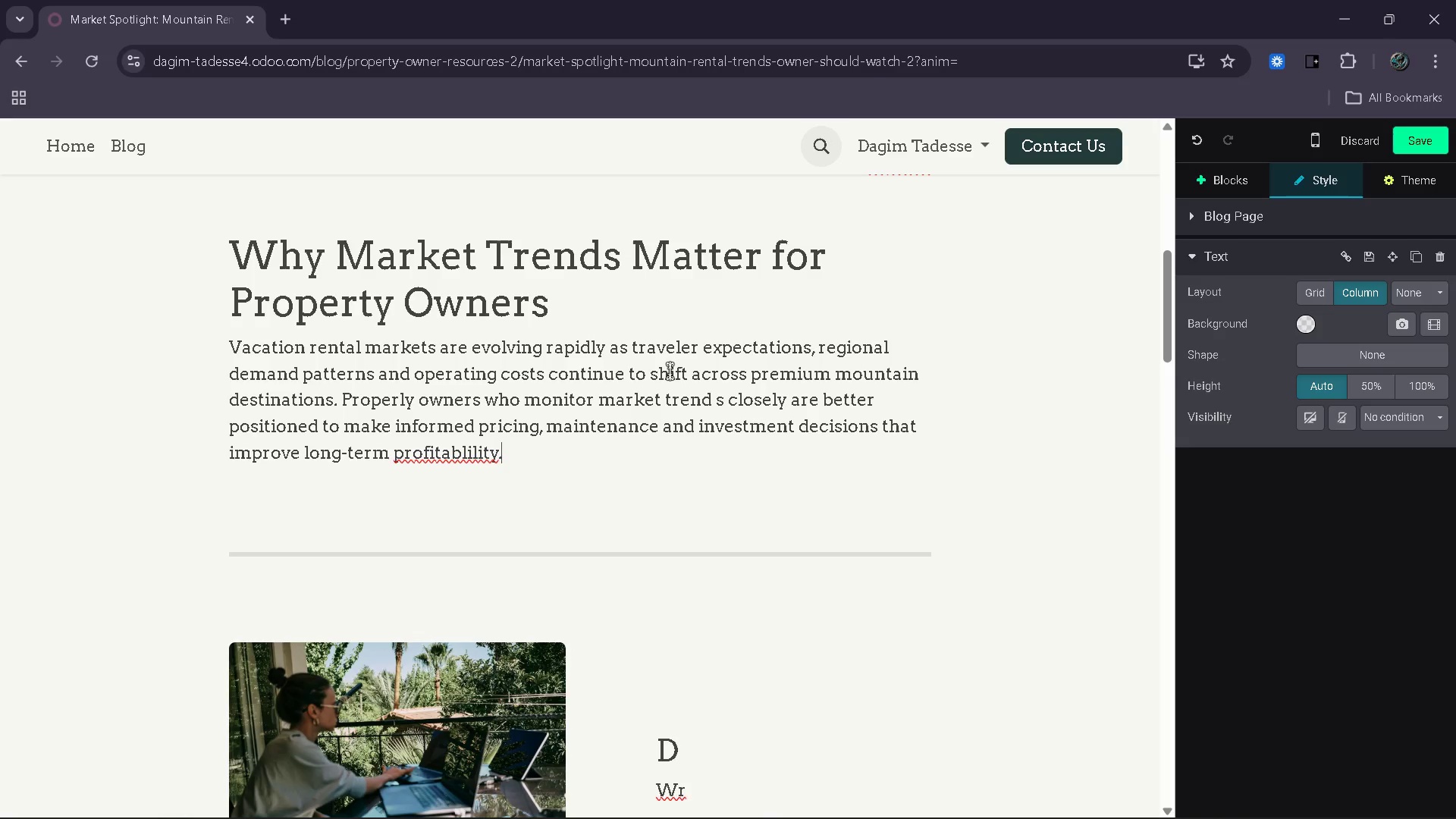 
key(Period)
 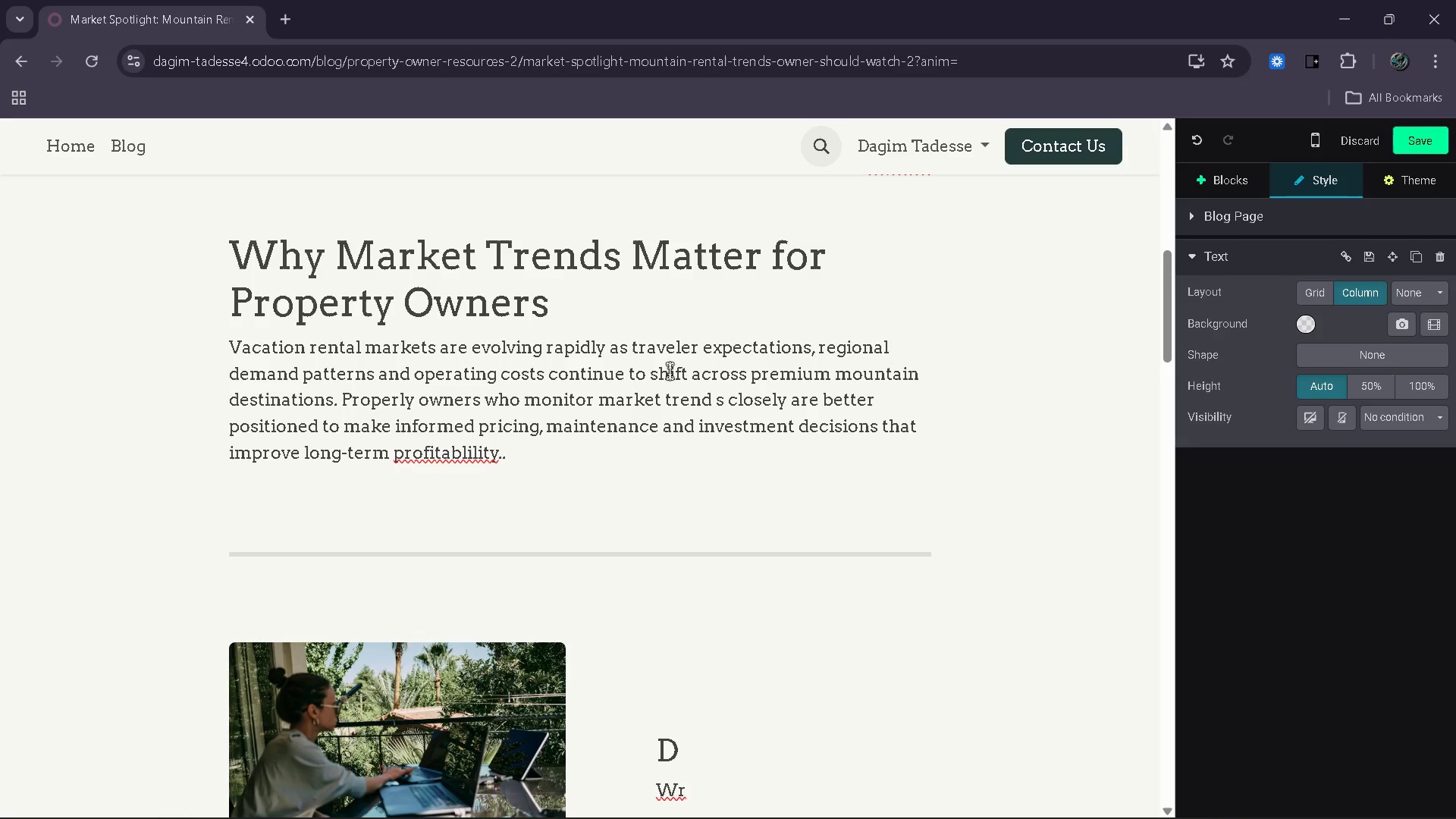 
key(Backspace)
 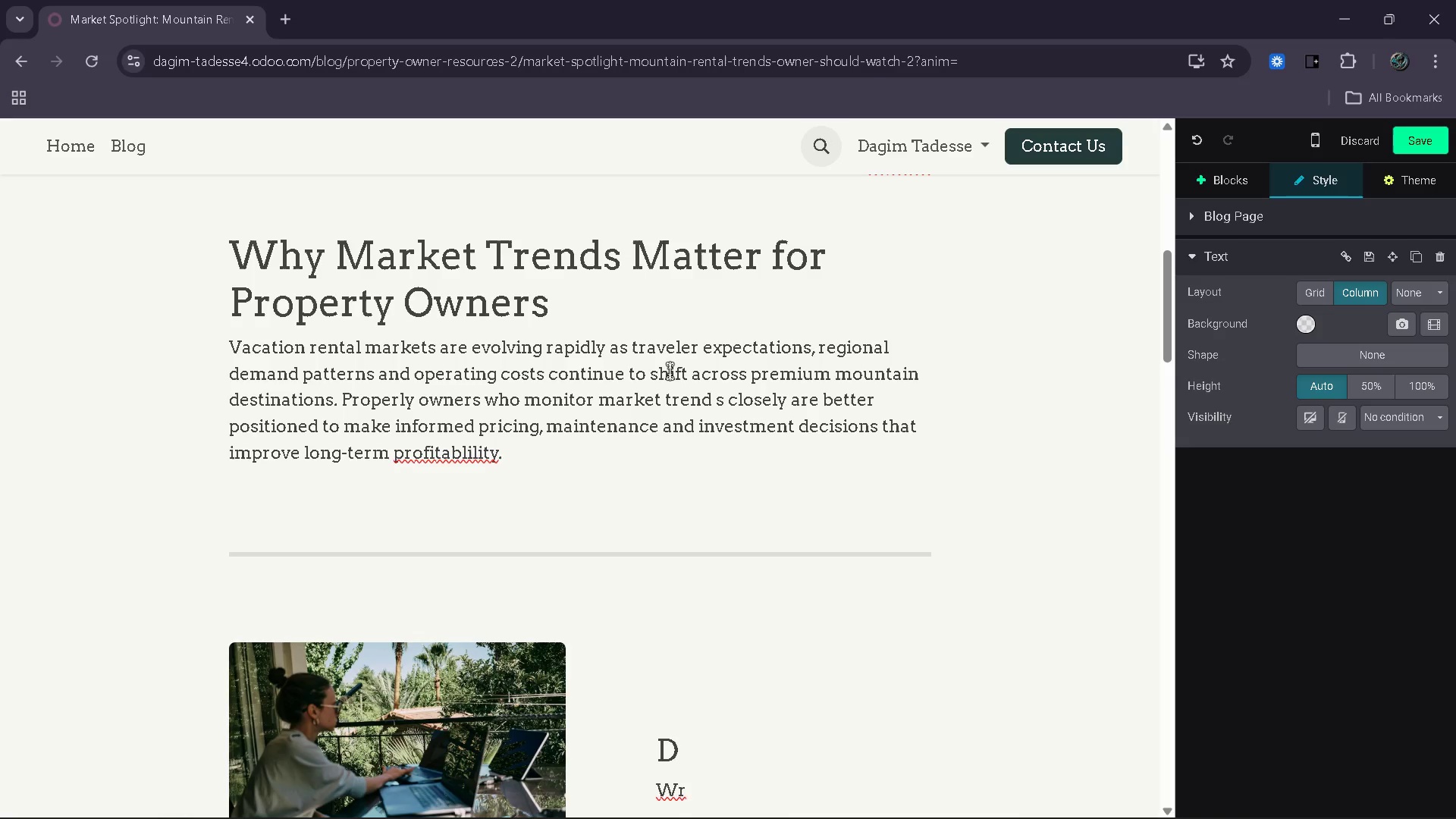 
key(Control+ControlRight)
 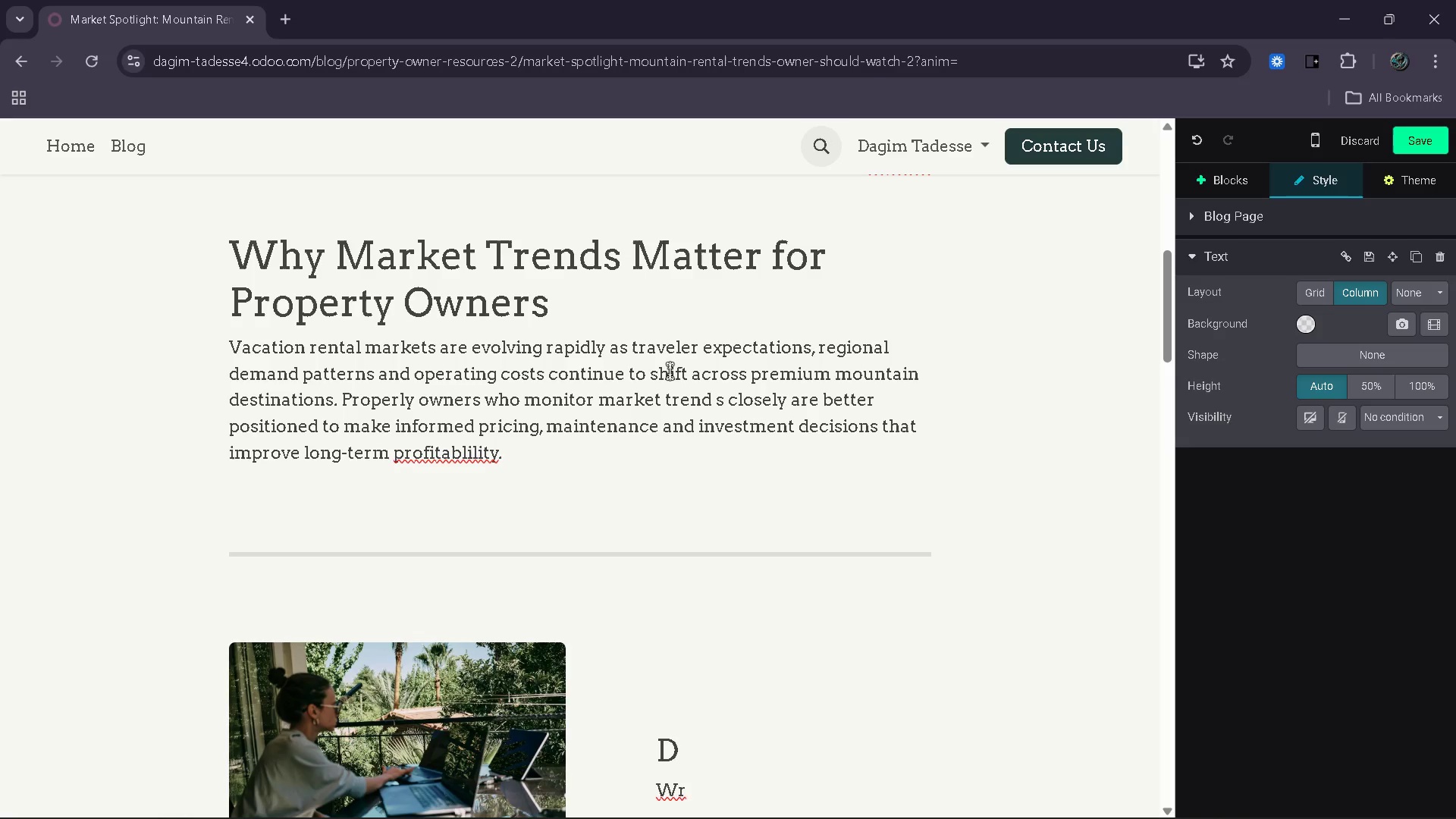 
key(Control+ControlRight)
 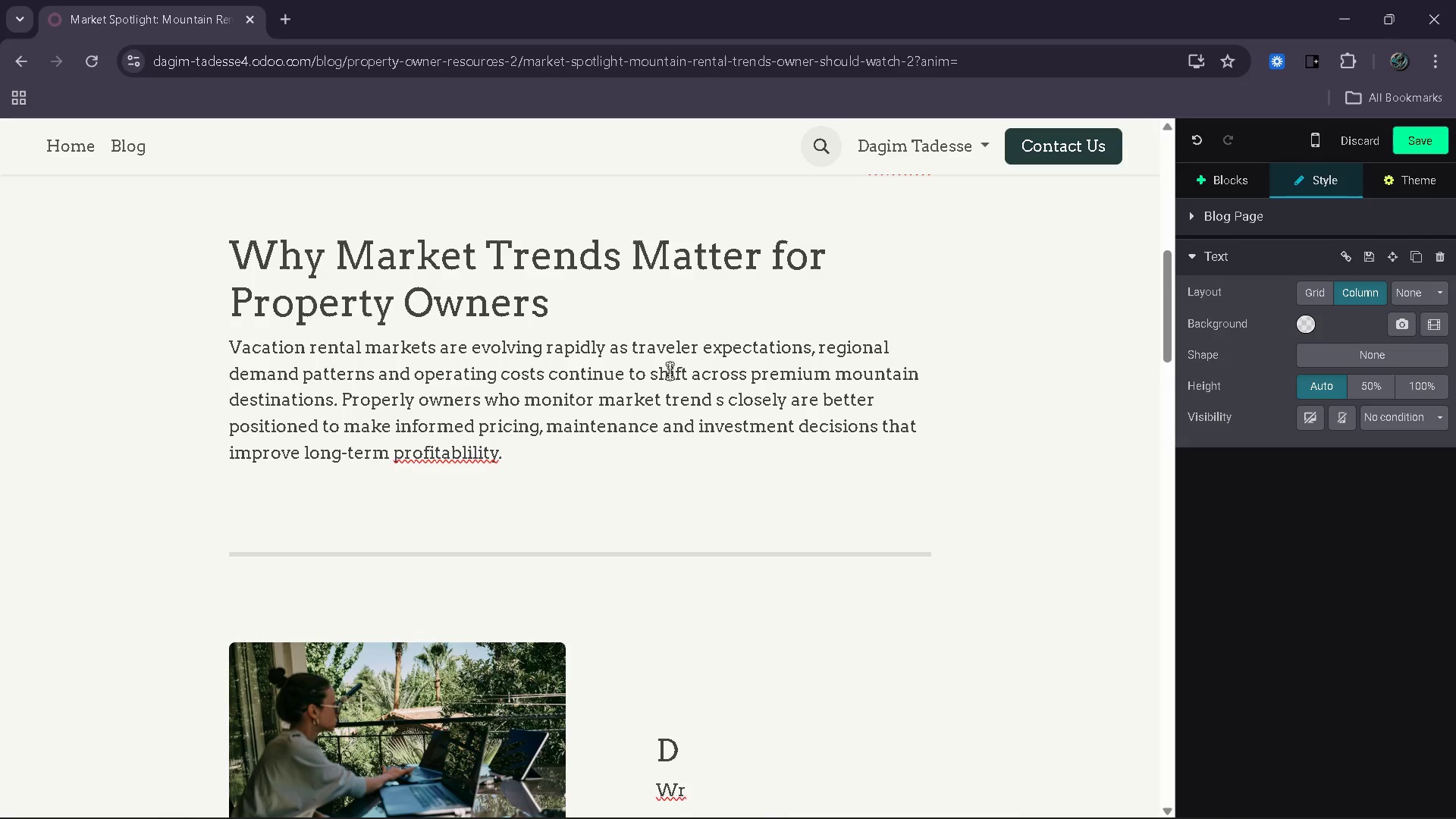 
key(Control+ControlRight)
 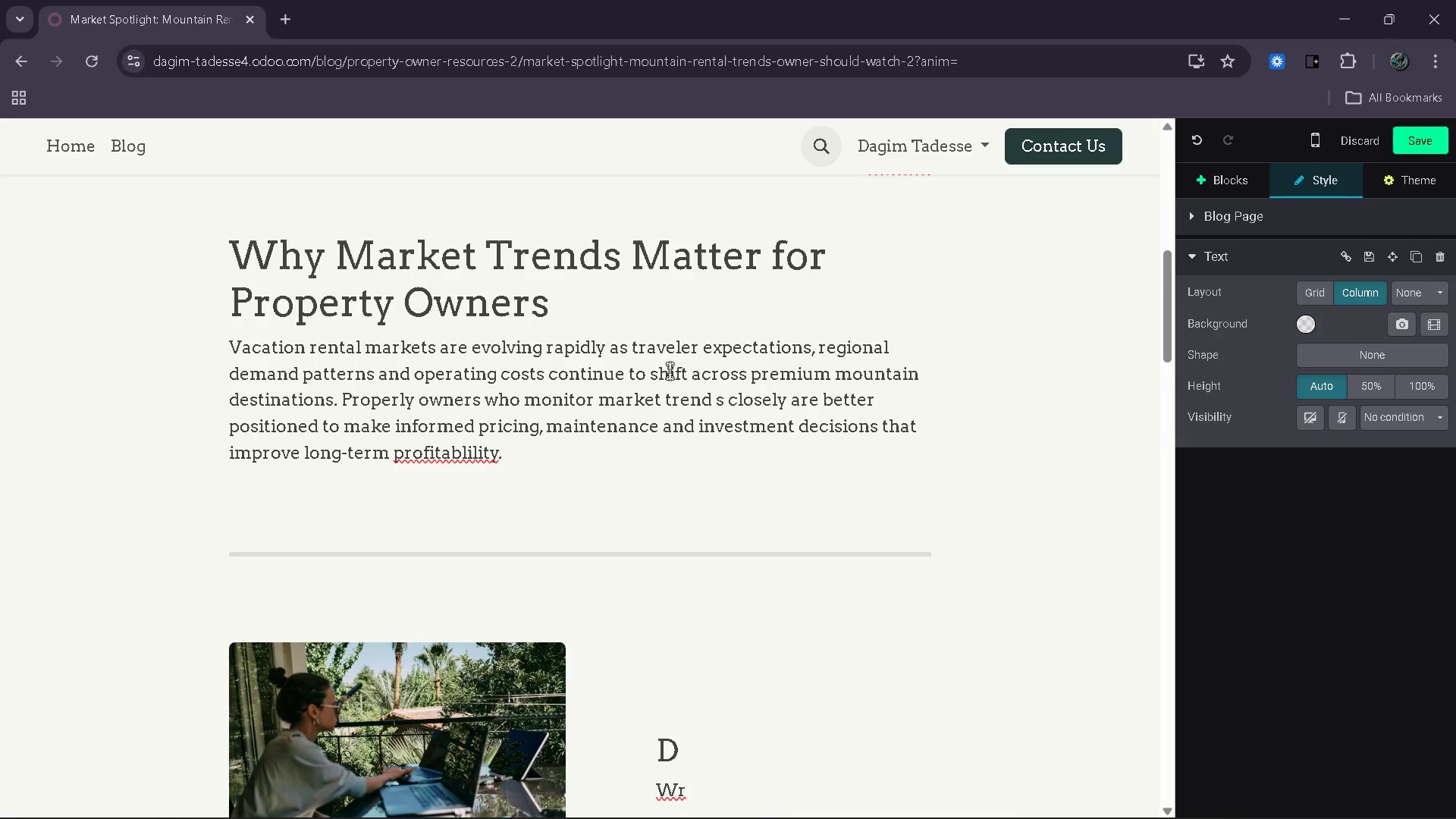 
key(Control+ControlRight)
 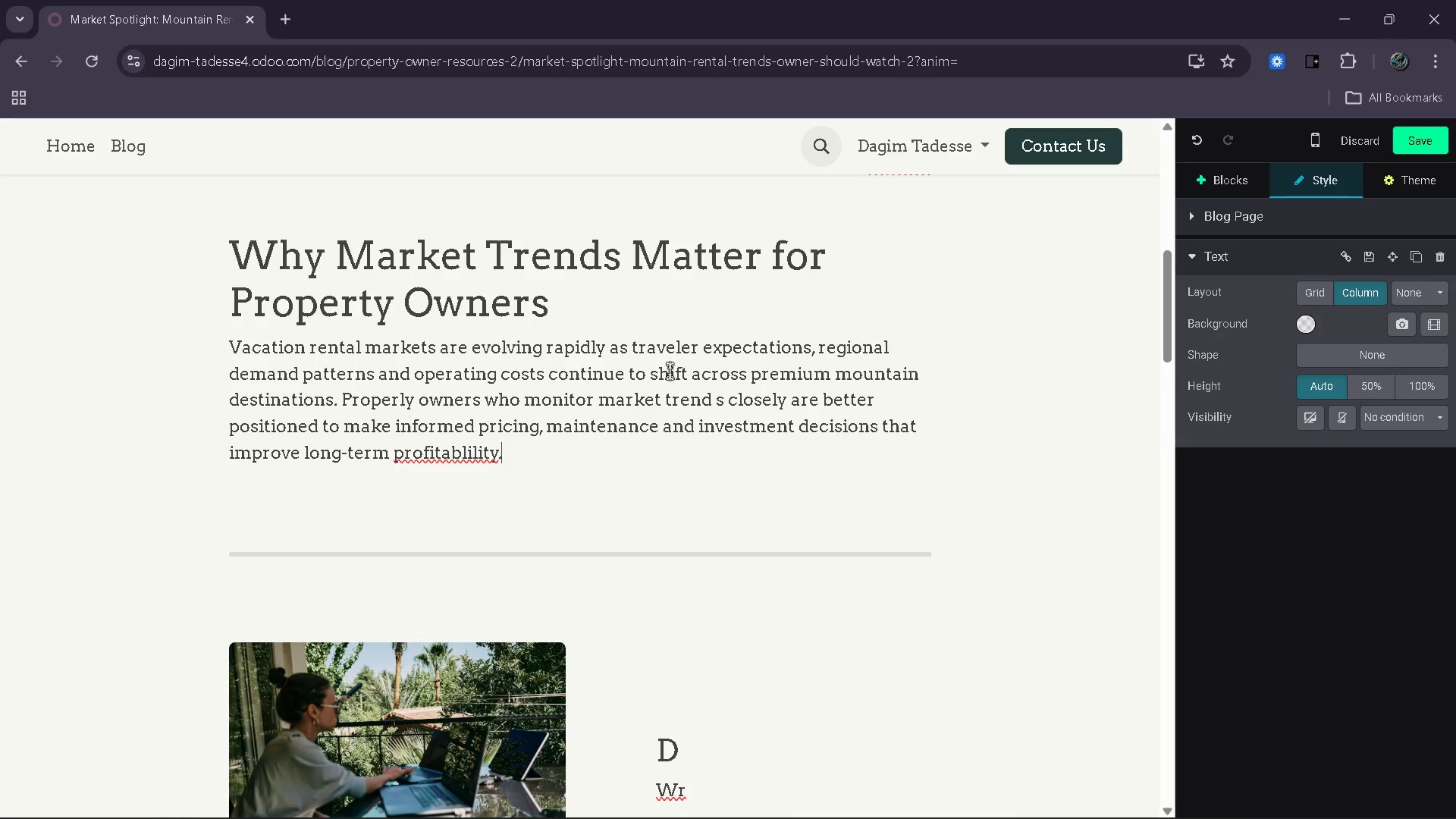 
key(ArrowLeft)
 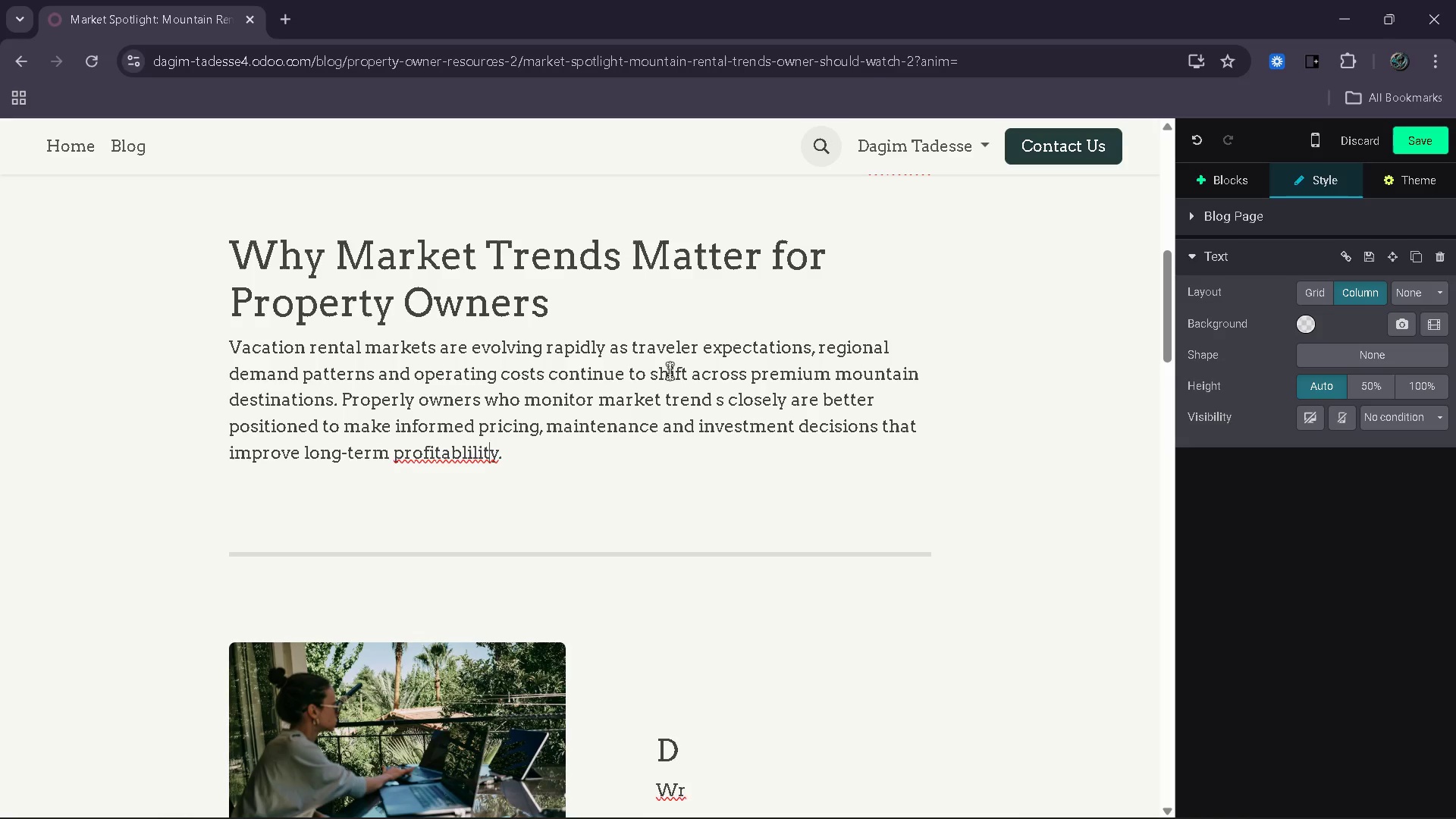 
hold_key(key=ArrowLeft, duration=0.36)
 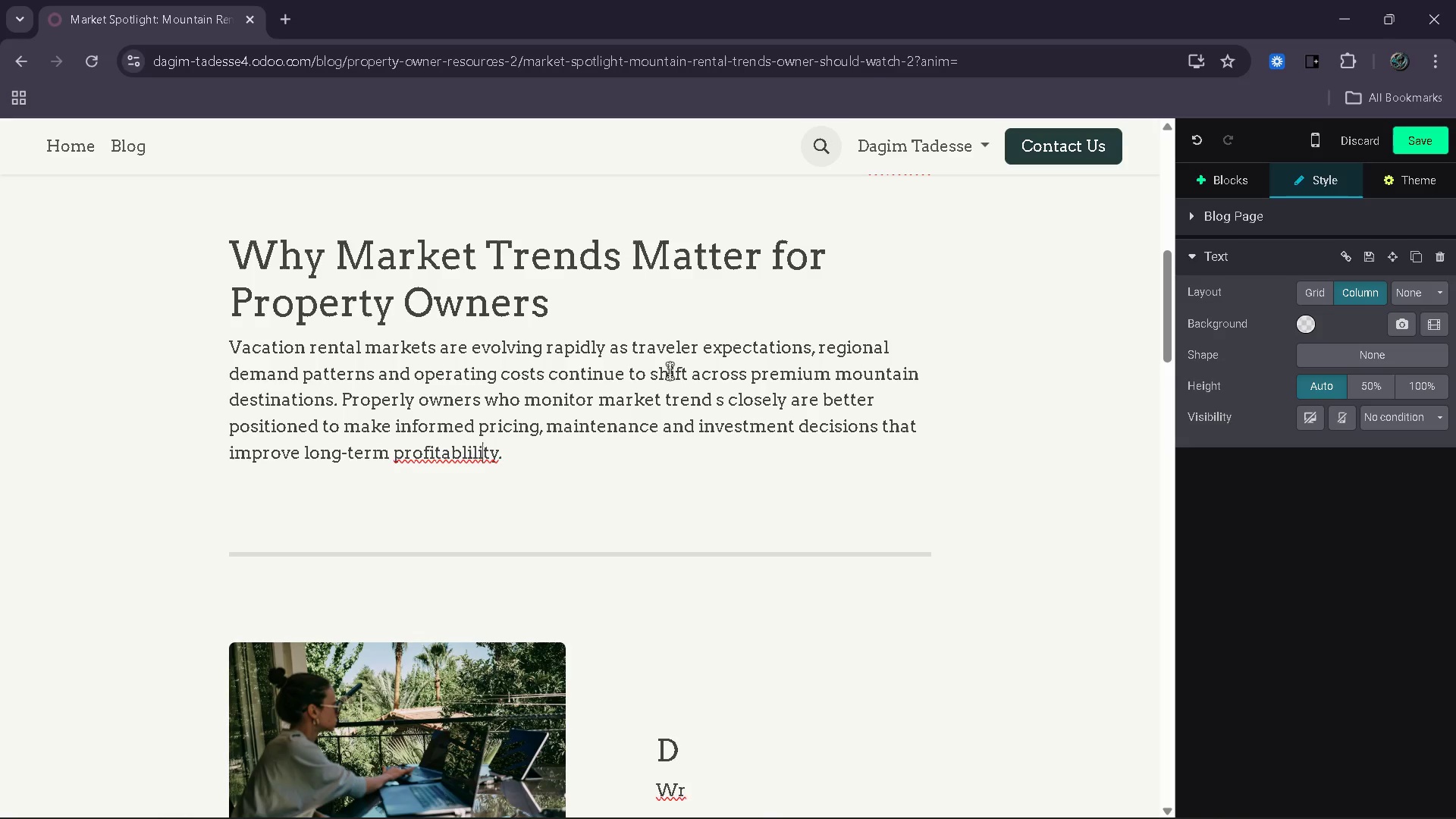 
key(ArrowLeft)
 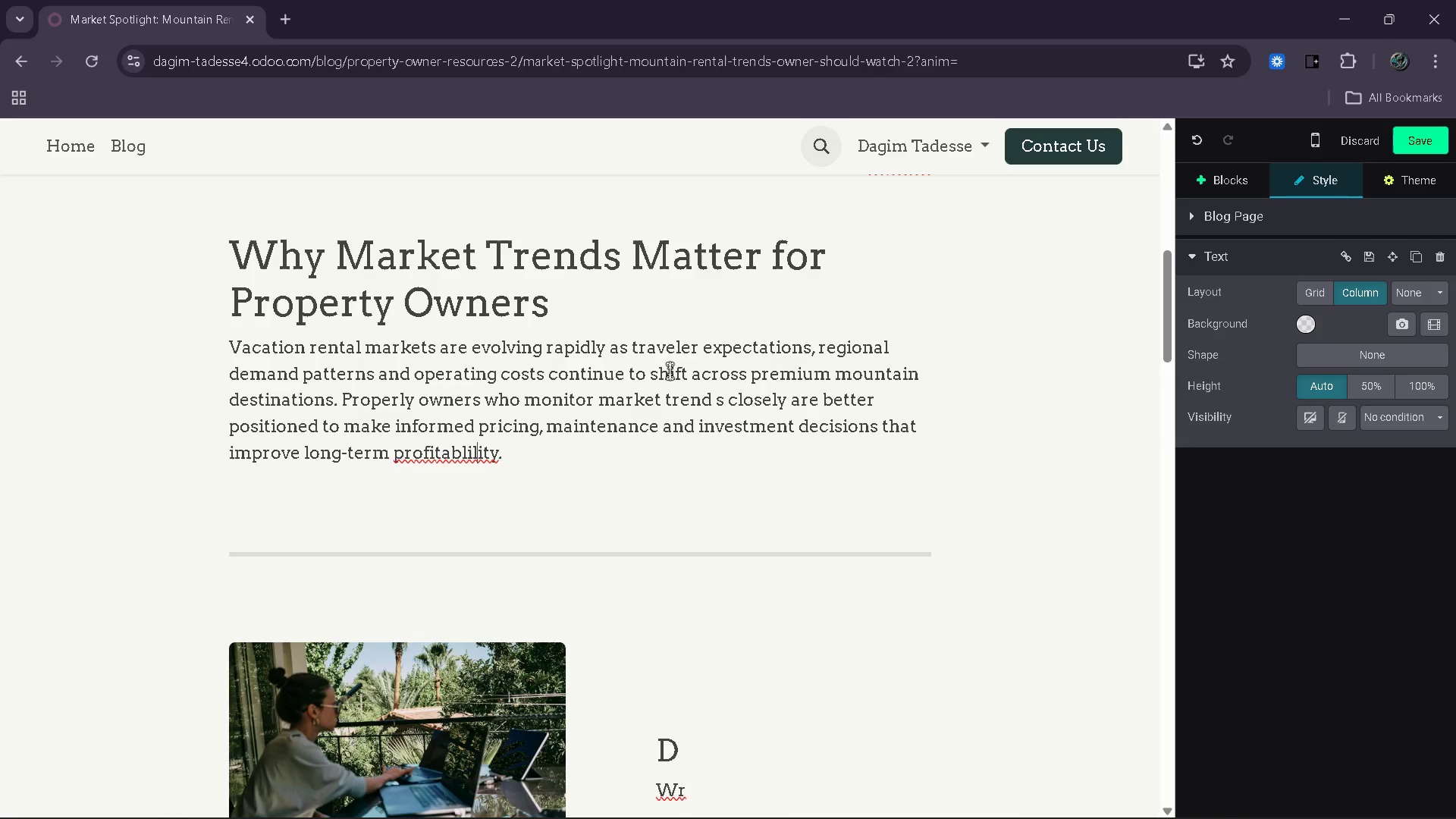 
key(ArrowLeft)
 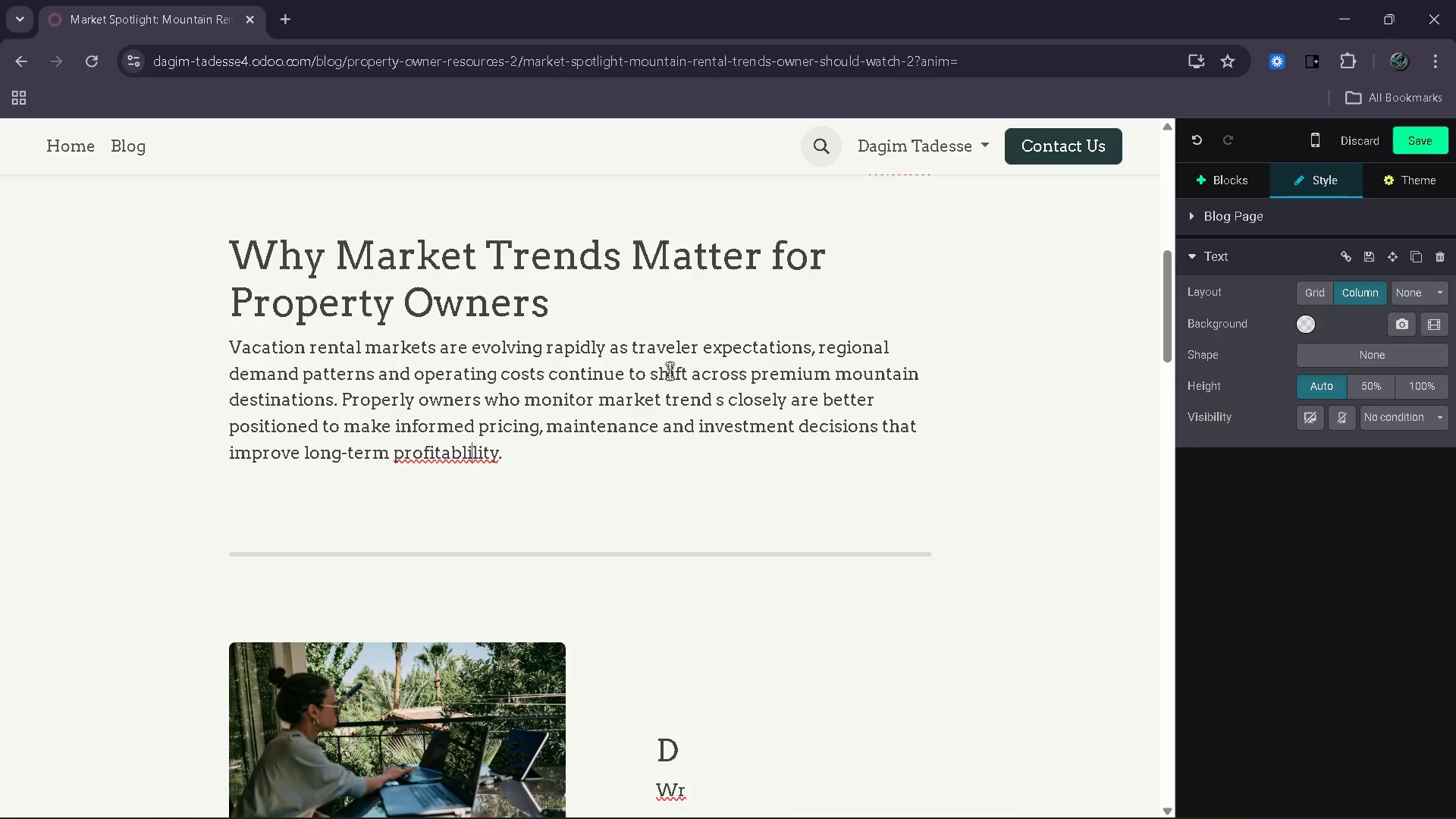 
key(ArrowLeft)
 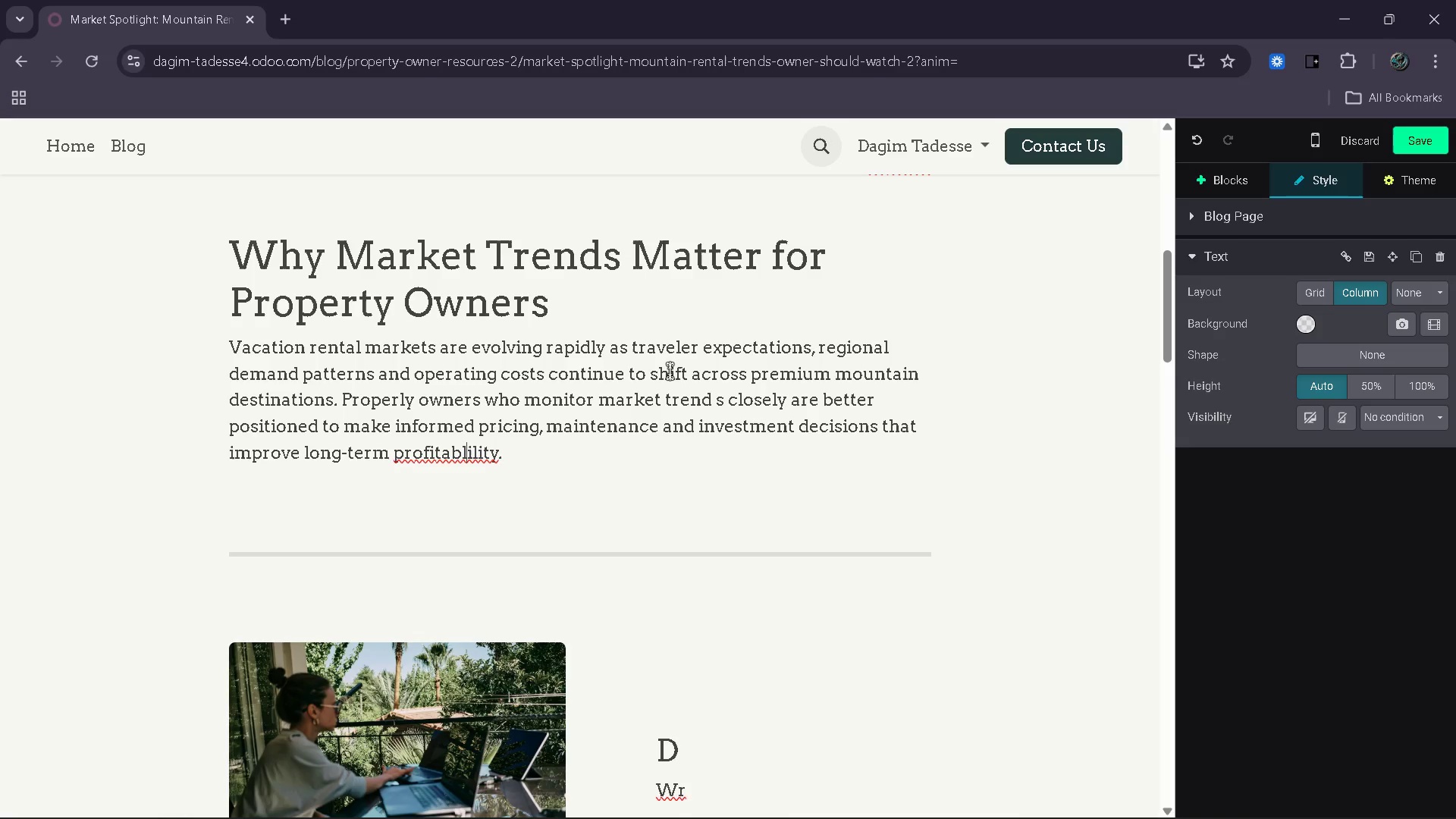 
key(ArrowLeft)
 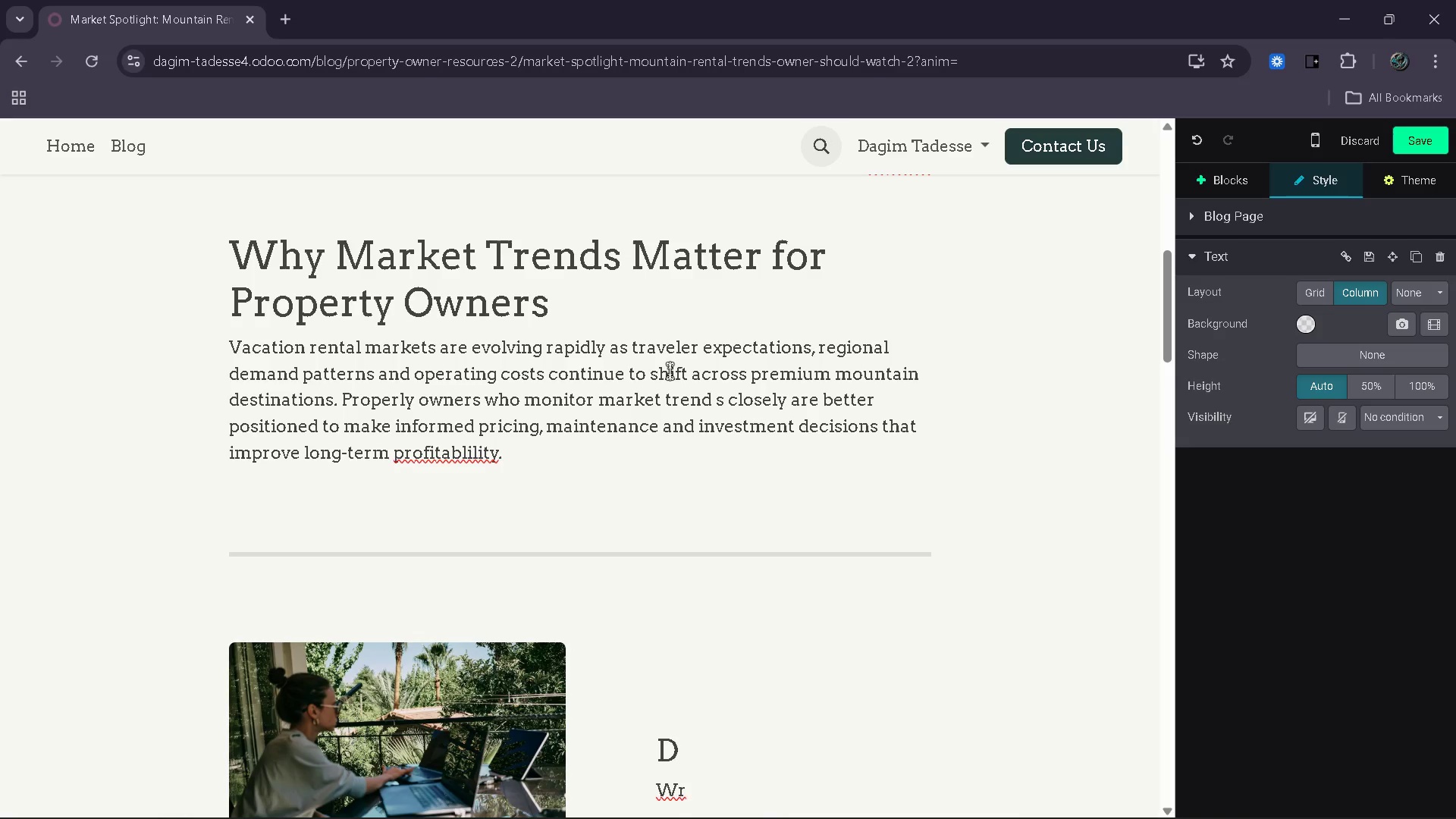 
key(Backspace)
 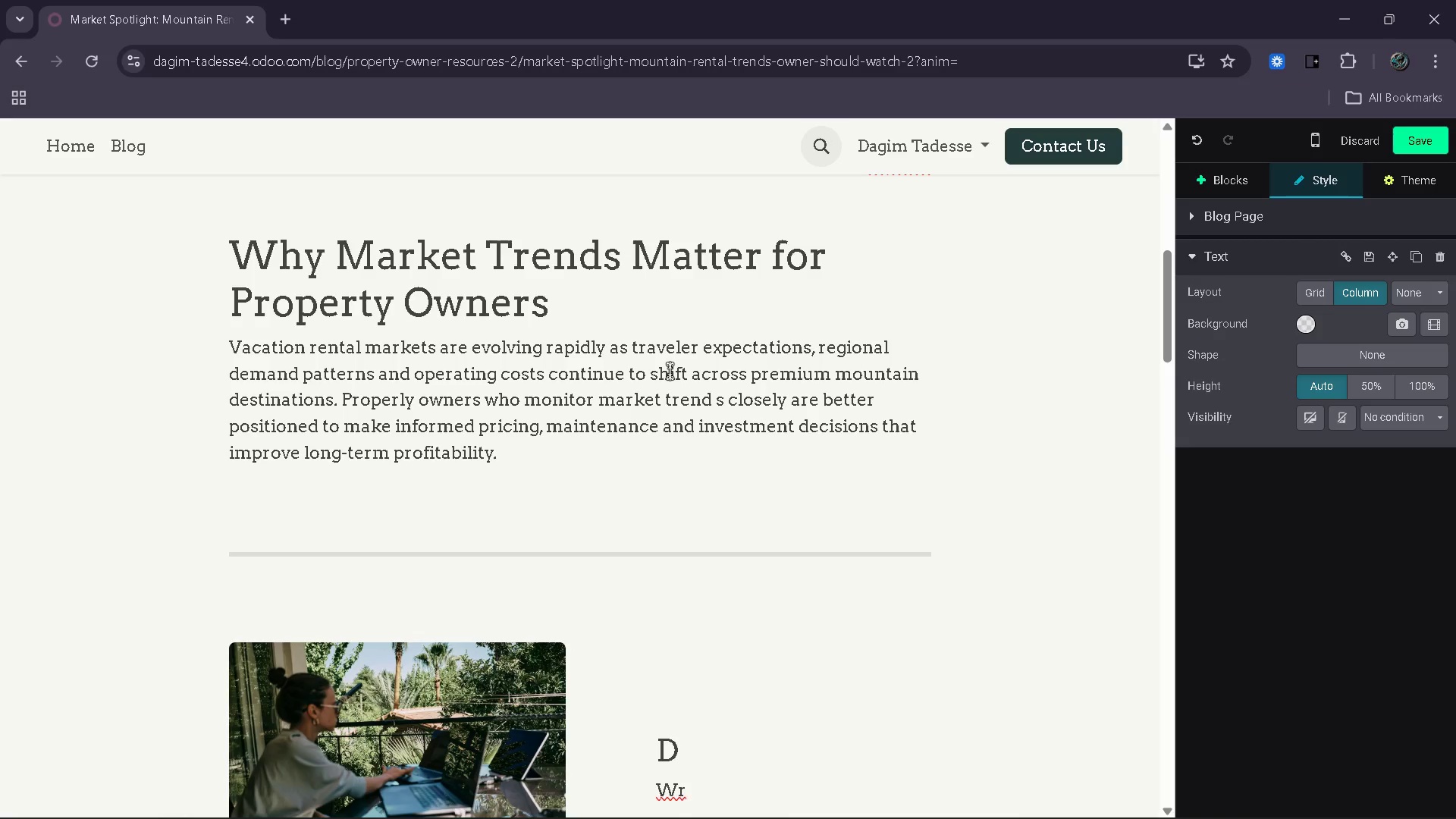 
key(End)
 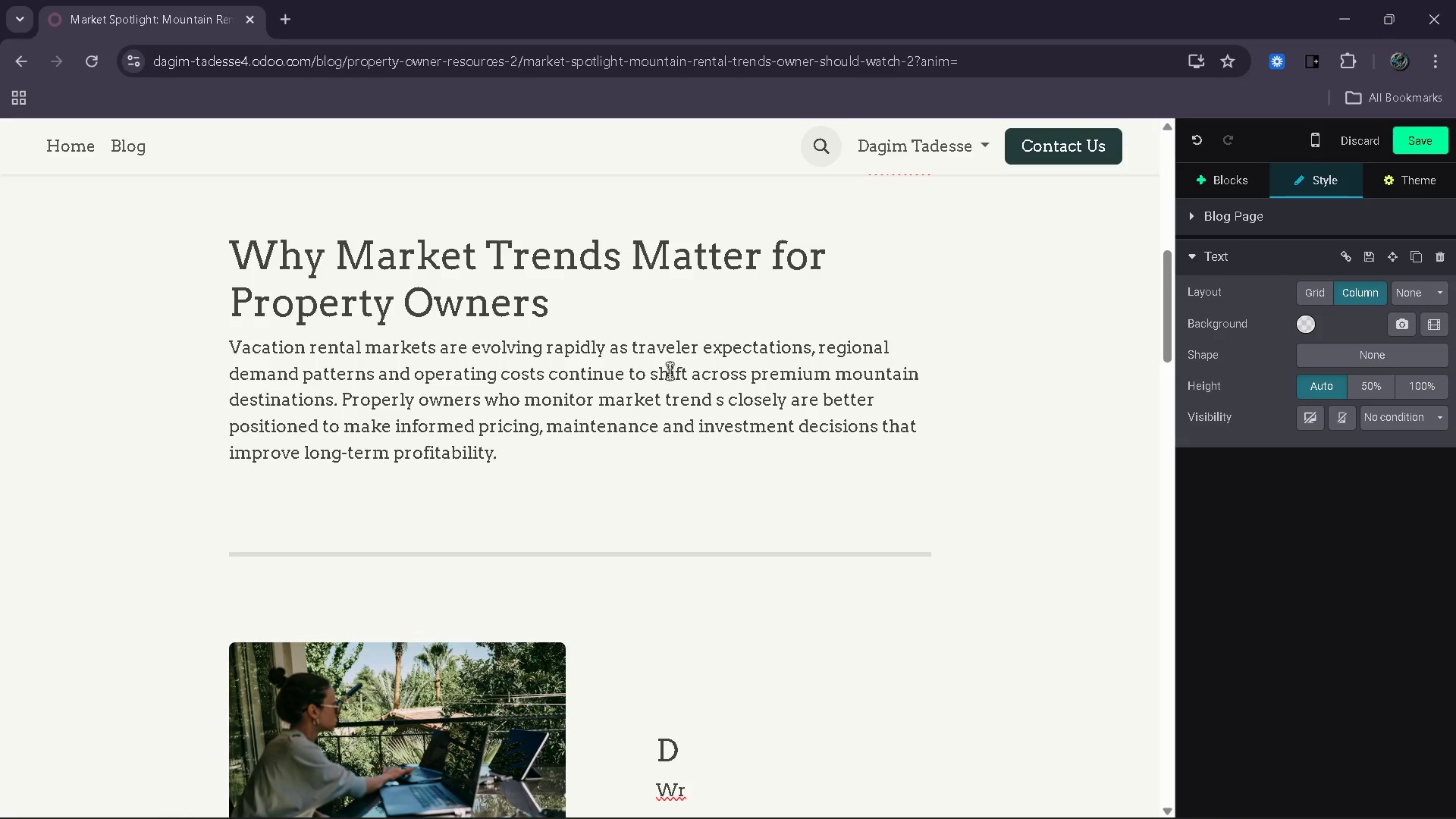 
key(Enter)
 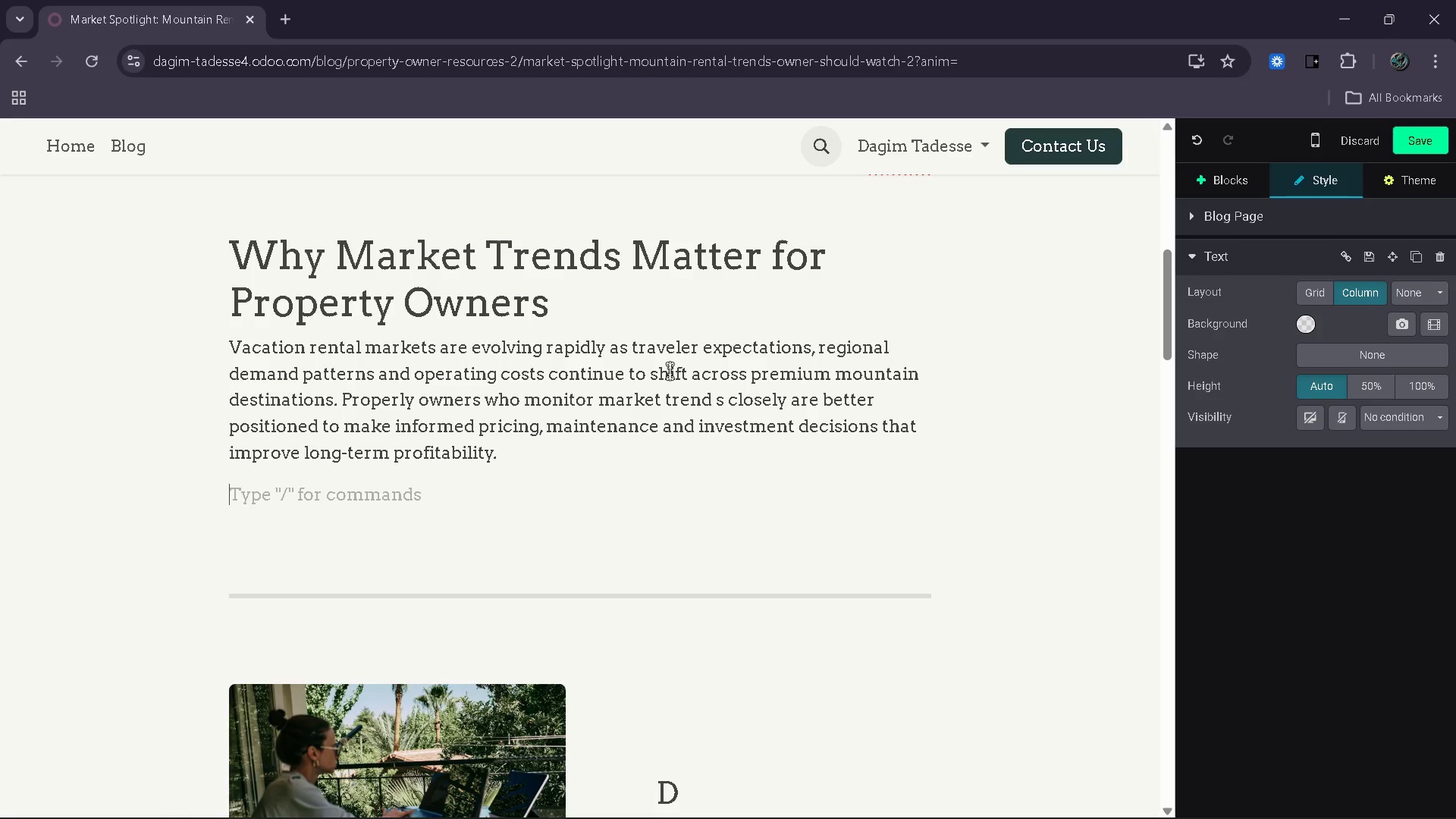 
type(Occupancy rates alon no longer tell me )
key(Backspace)
key(Backspace)
key(Backspace)
type(the full story )
key(Backspace)
type(. Owner )
key(Backspace)
type(s must now evaluate nightk)
key(Backspace)
type(ly rate performance, maintencance)
 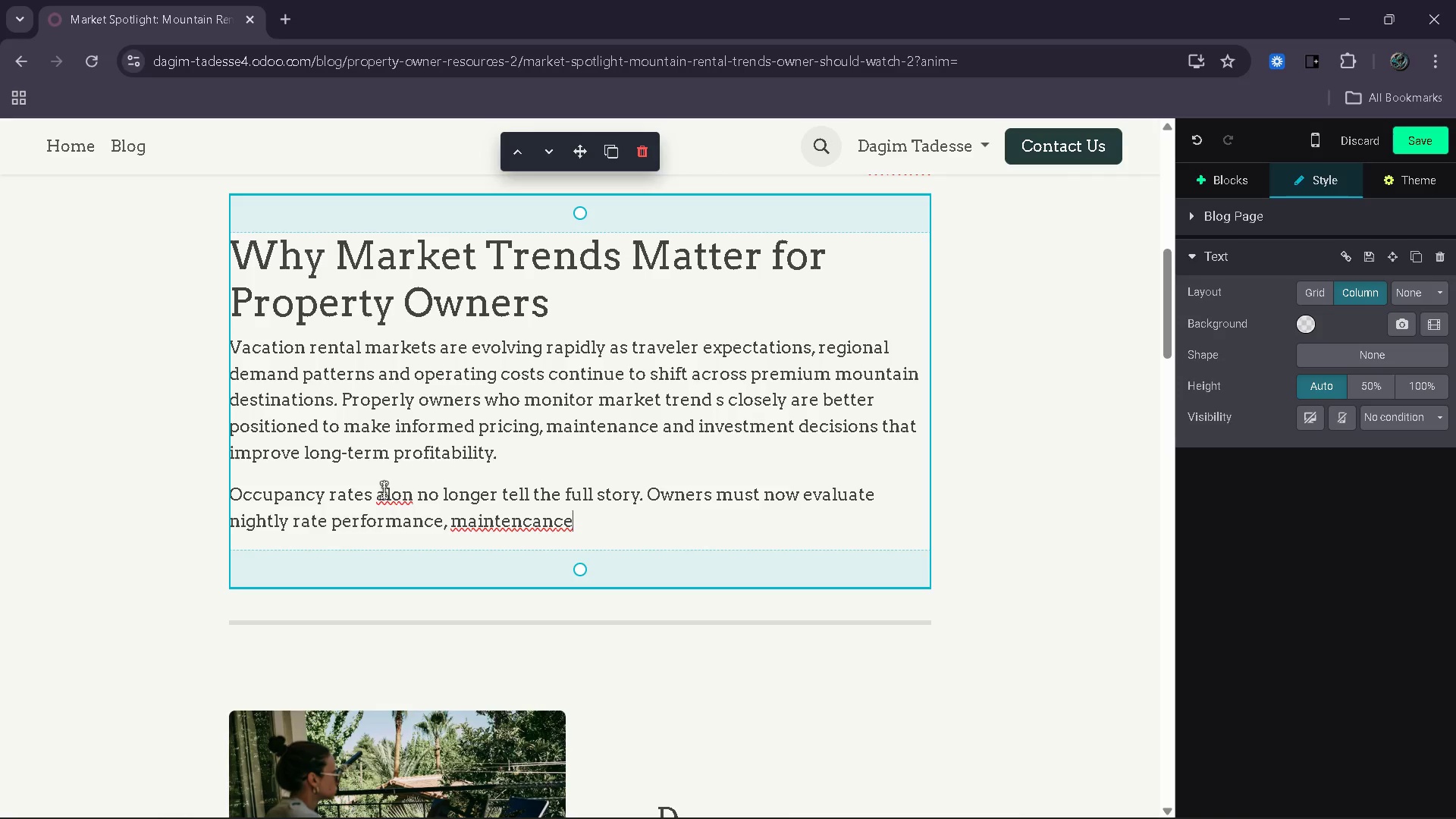 
wait(6.12)
 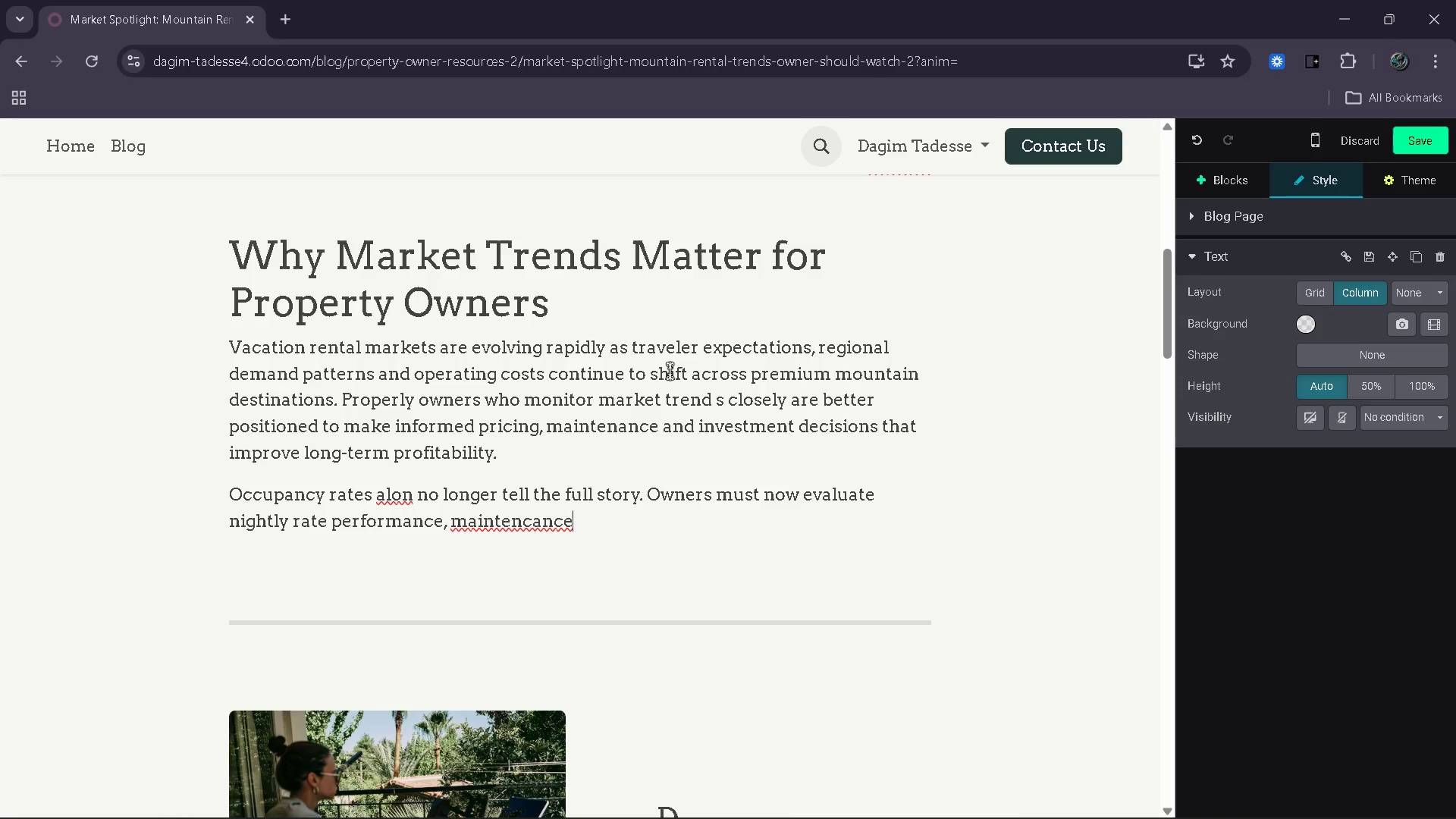 
left_click([415, 488])
 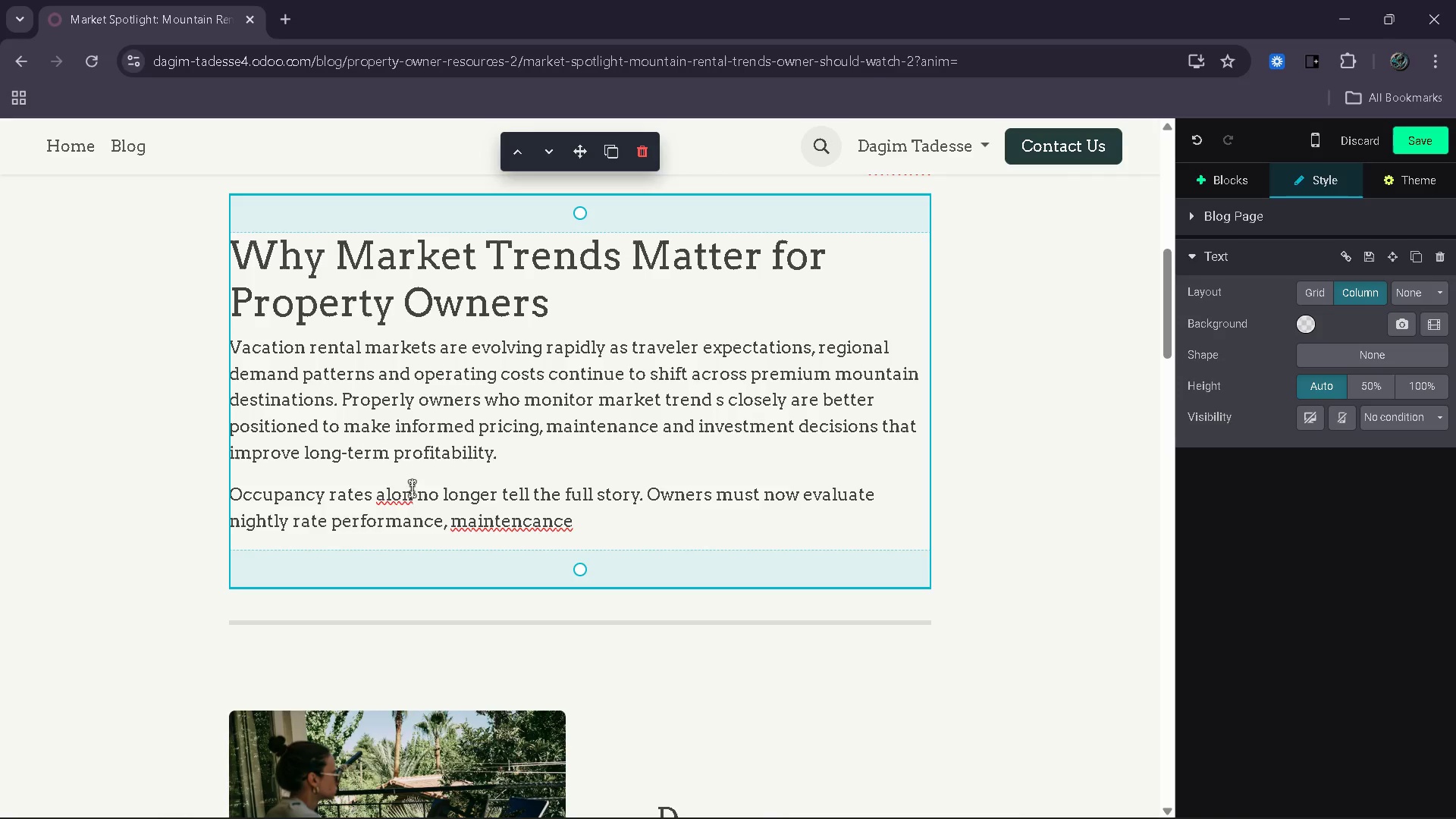 
key(E)
 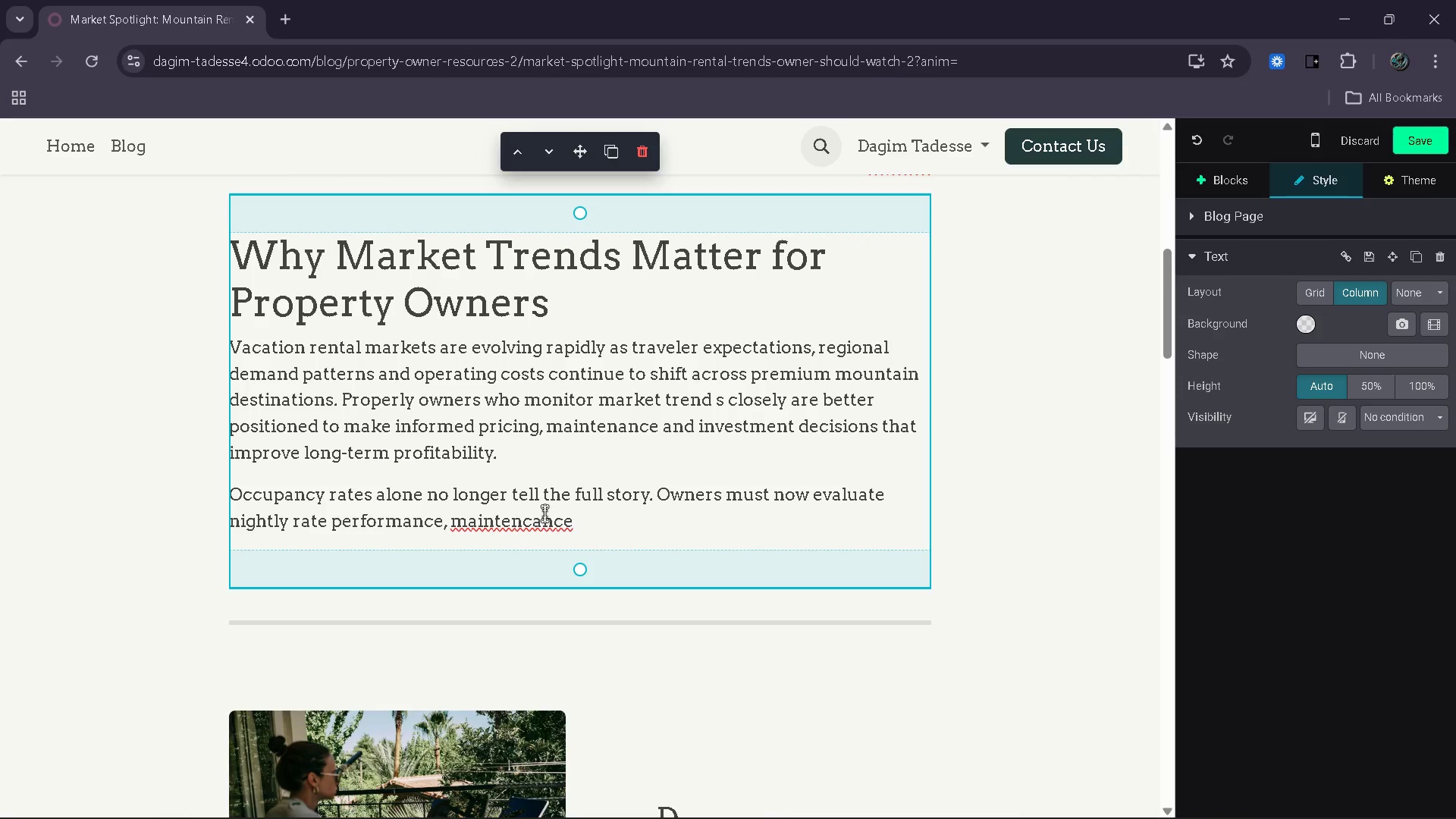 
left_click_drag(start_coordinate=[558, 517], to_coordinate=[529, 525])
 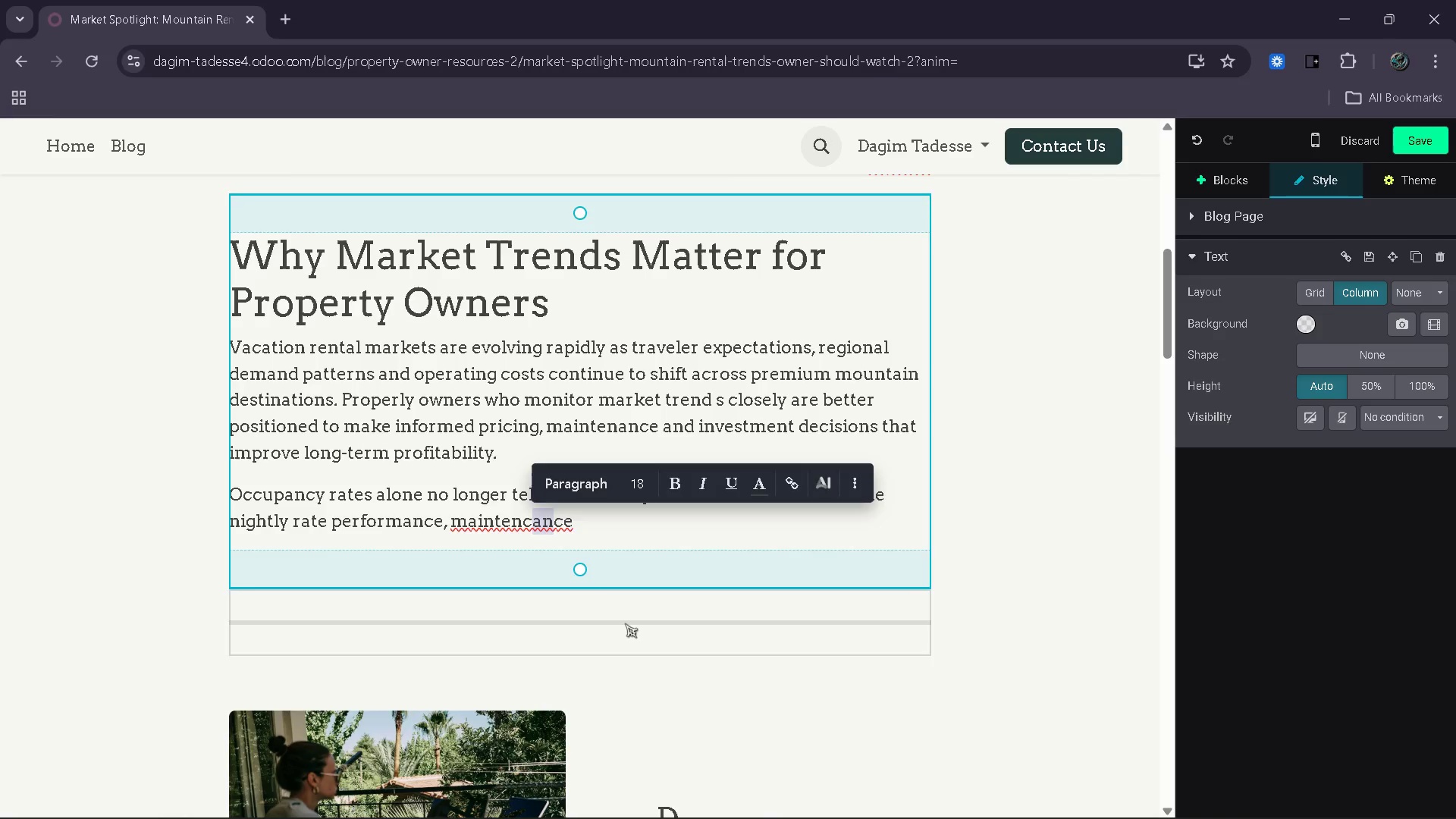 
key(Backspace)
key(Backspace)
type(an[End] effiecn)
key(Backspace)
key(Backspace)
key(Backspace)
type(ciency )
key(Backspace)
type(, booking)
 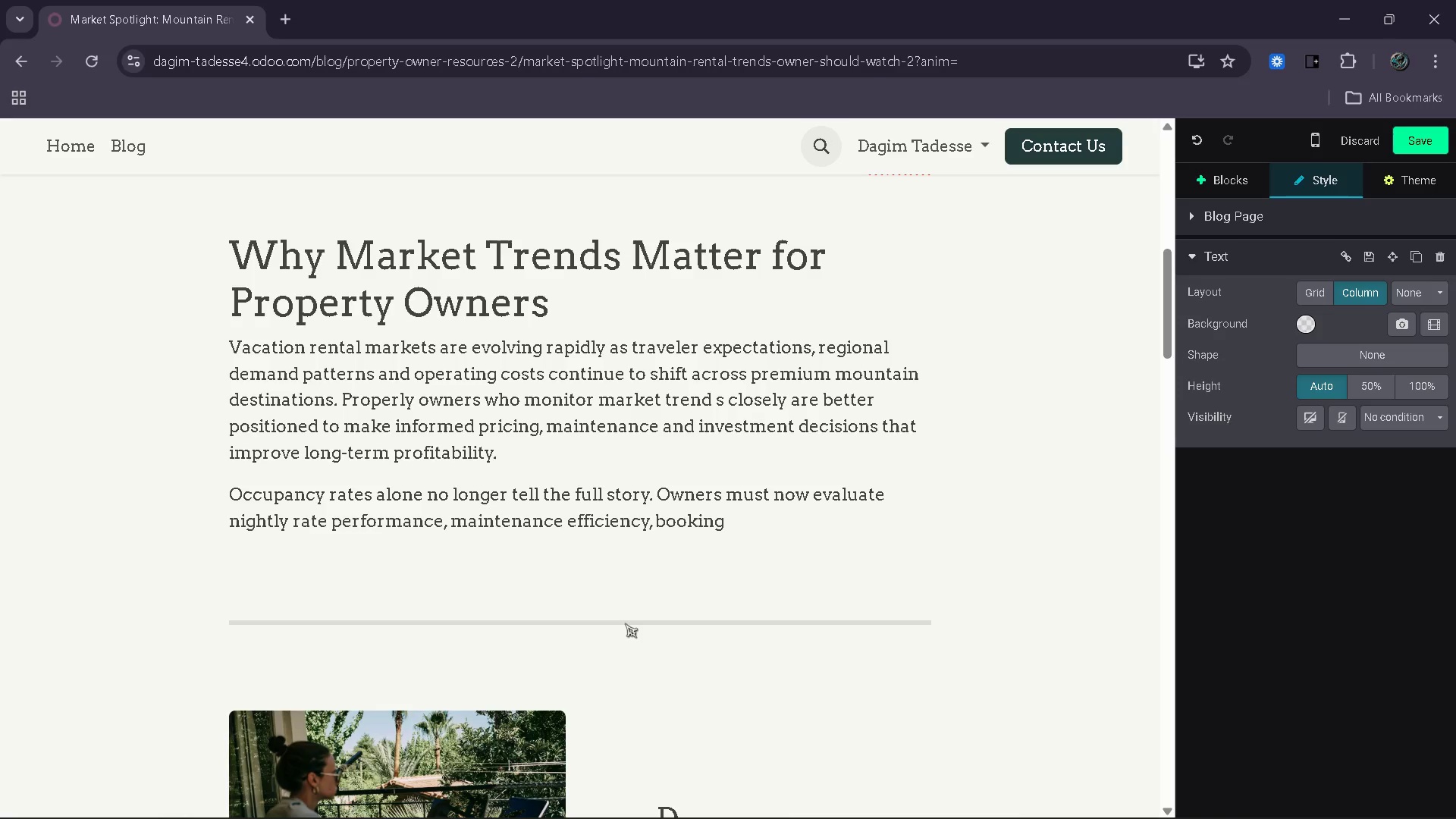 
hold_key(key=ArrowLeft, duration=0.31)
 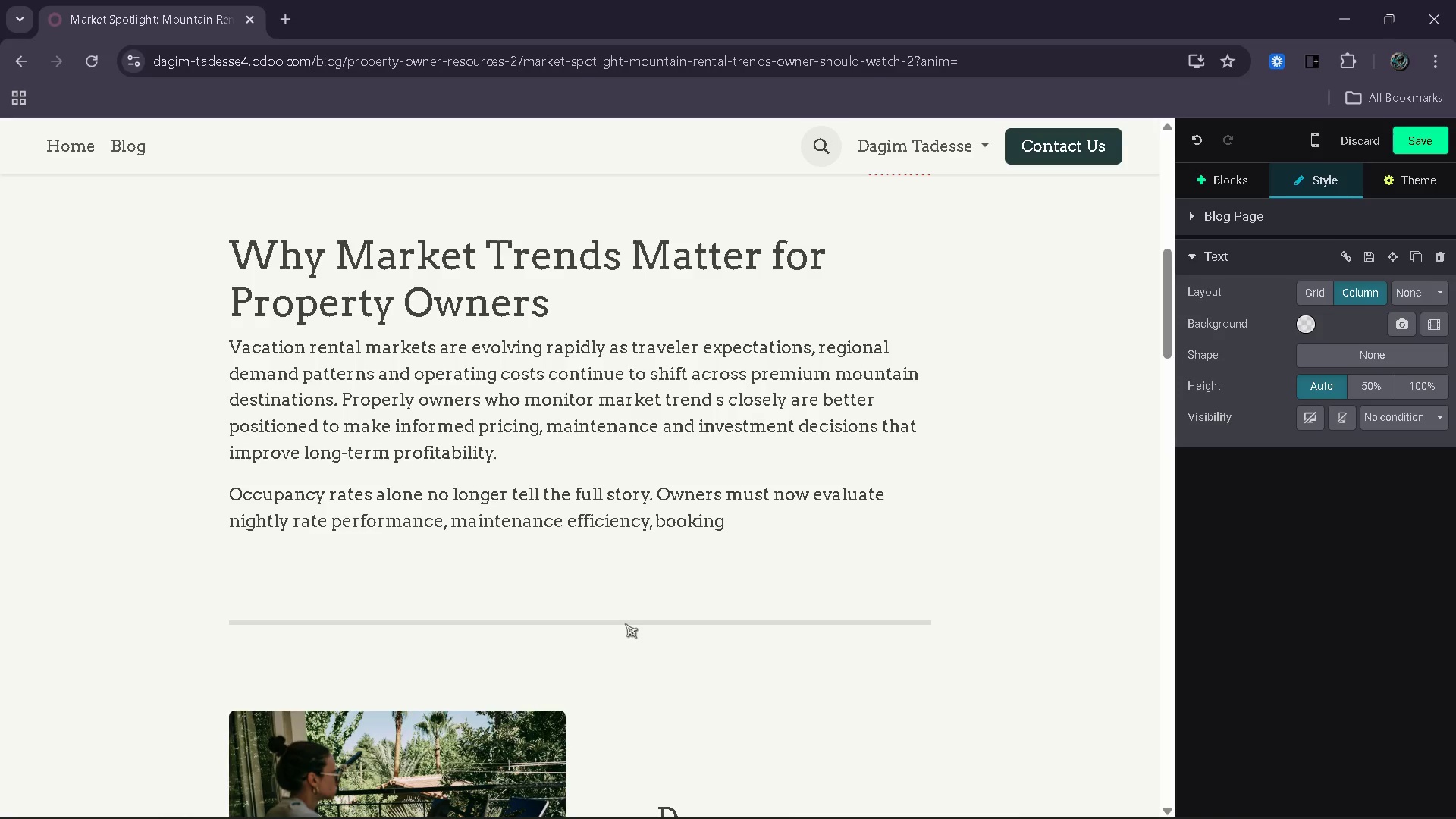 
key(ArrowLeft)
 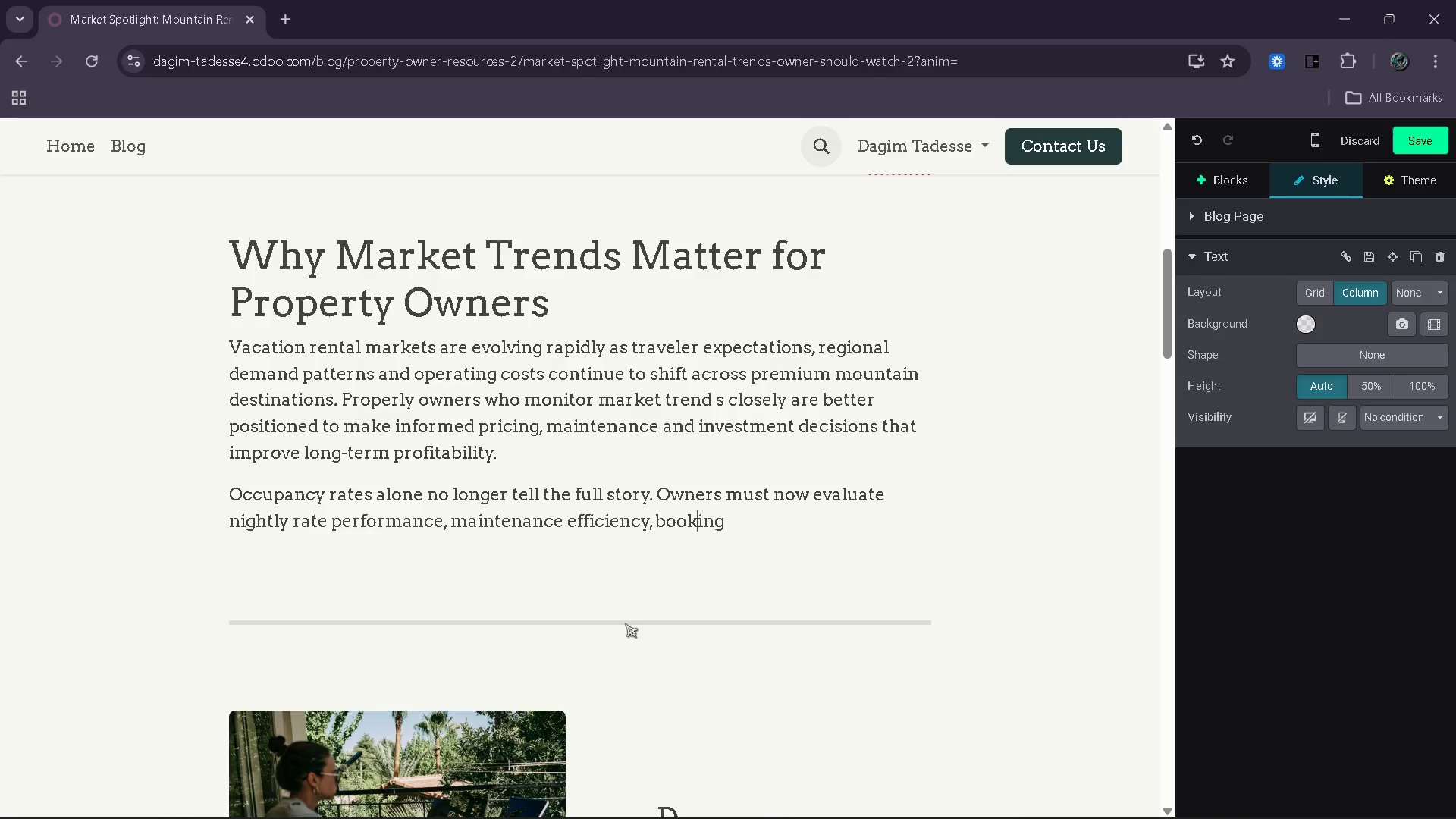 
key(ArrowLeft)
 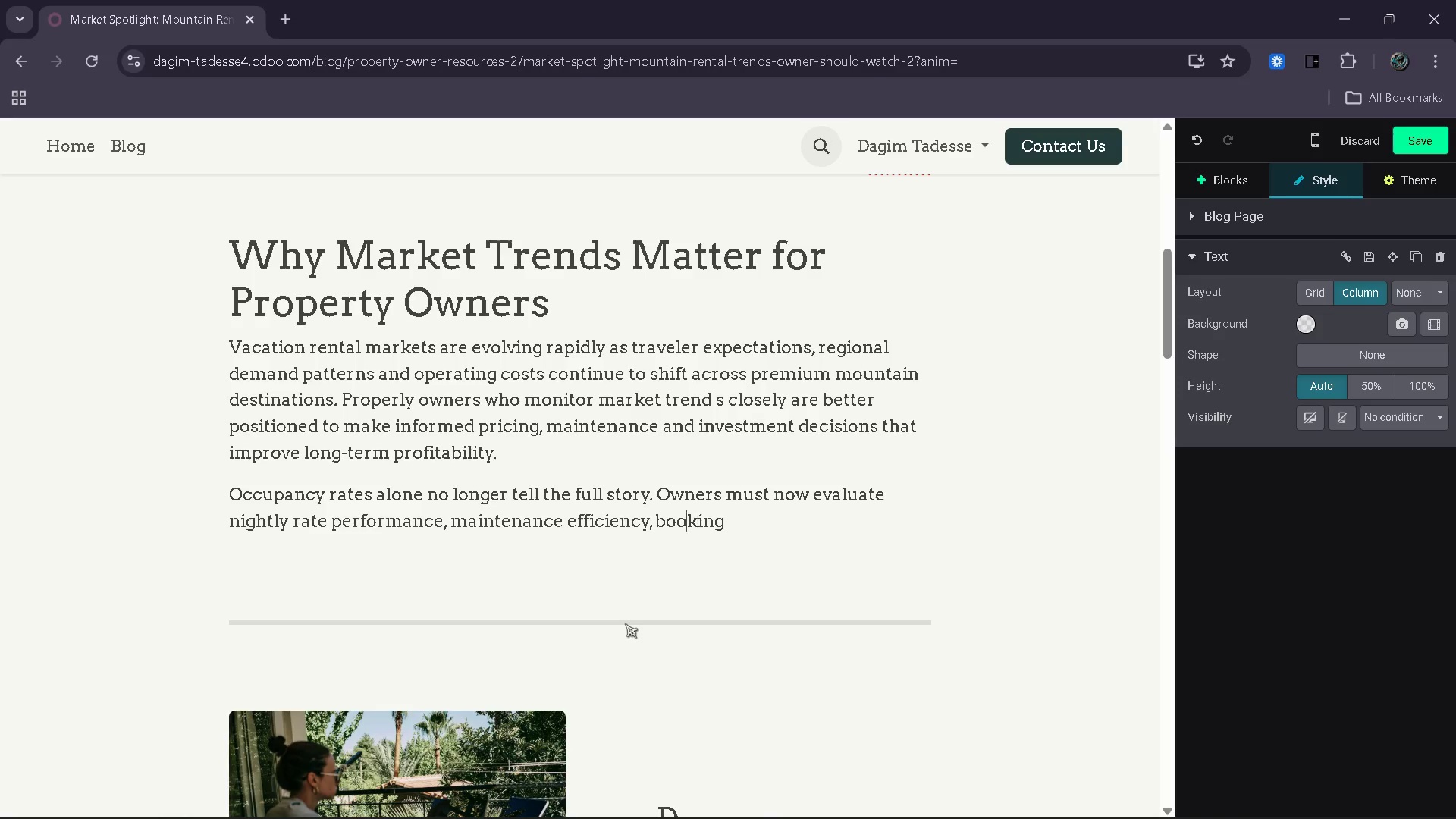 
key(ArrowLeft)
 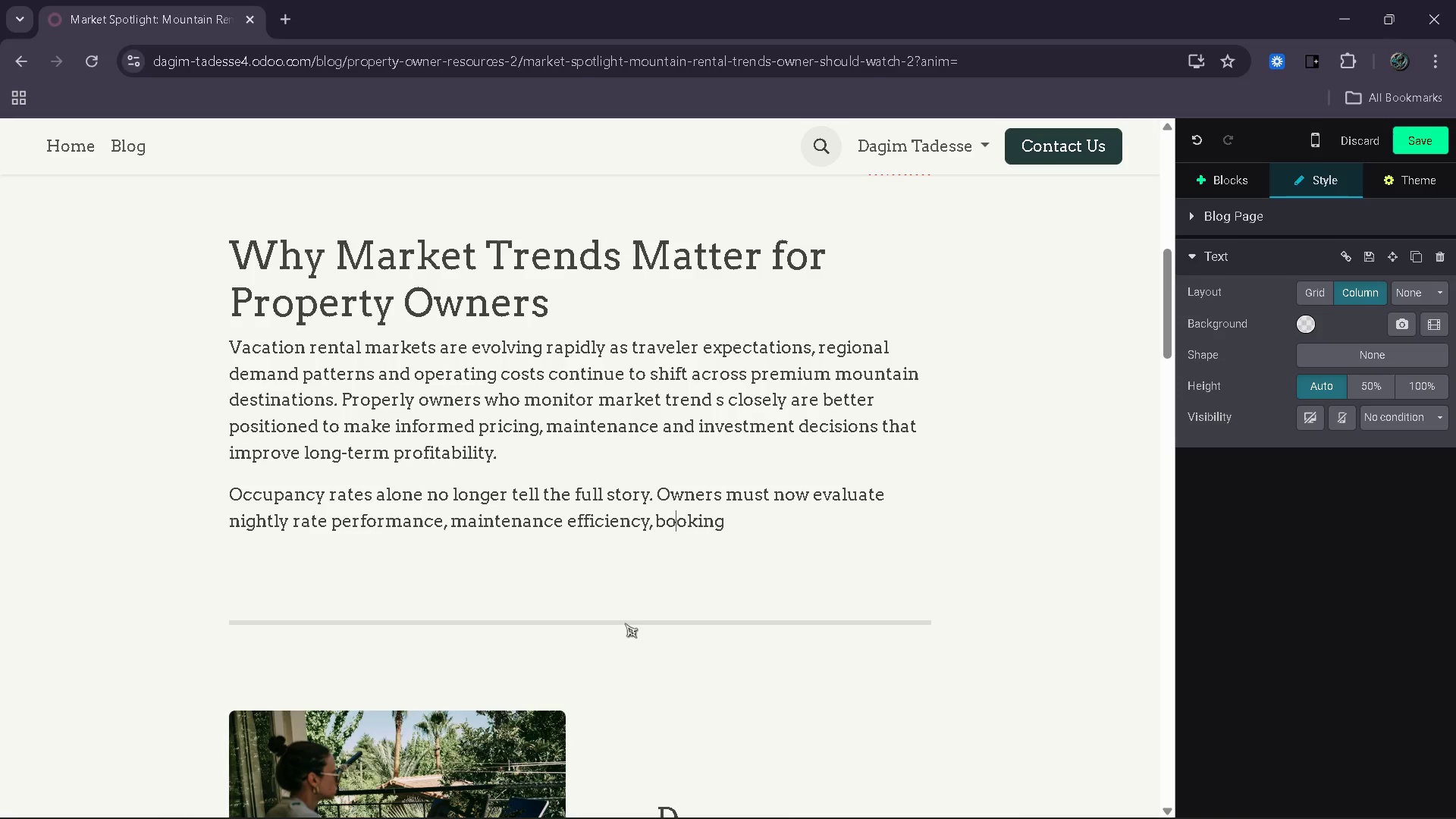 
key(ArrowLeft)
 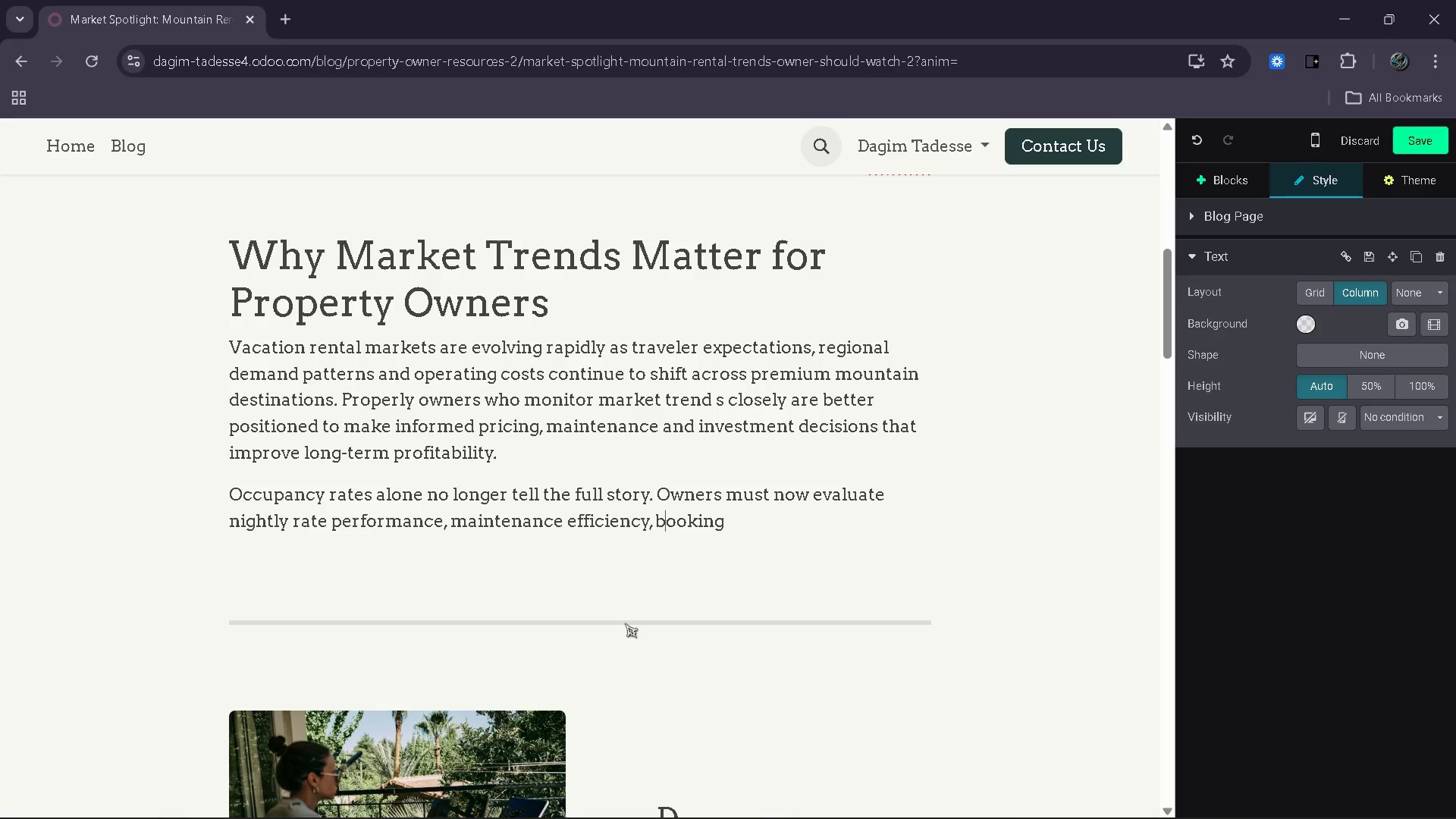 
key(ArrowLeft)
 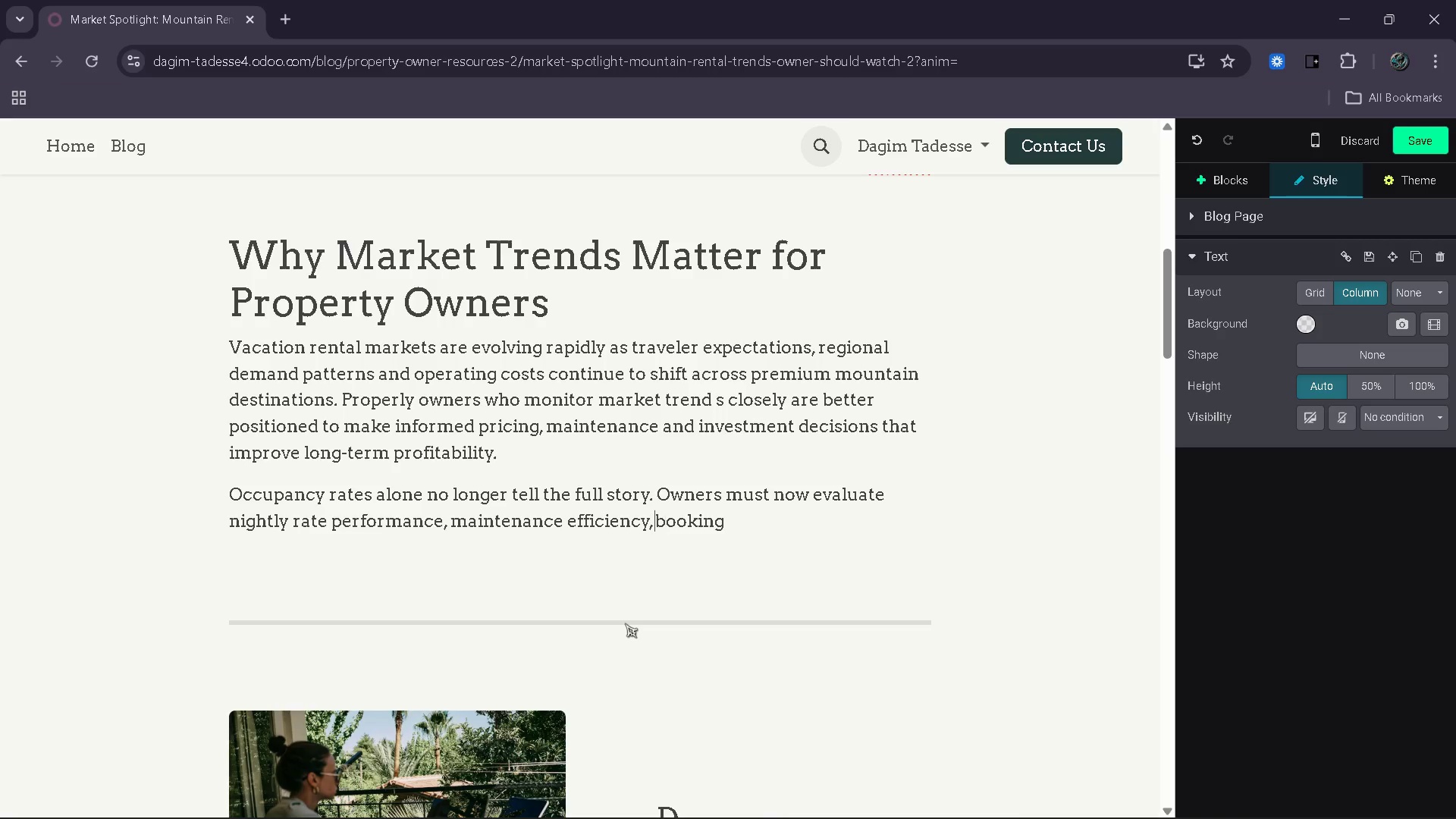 
key(ArrowLeft)
 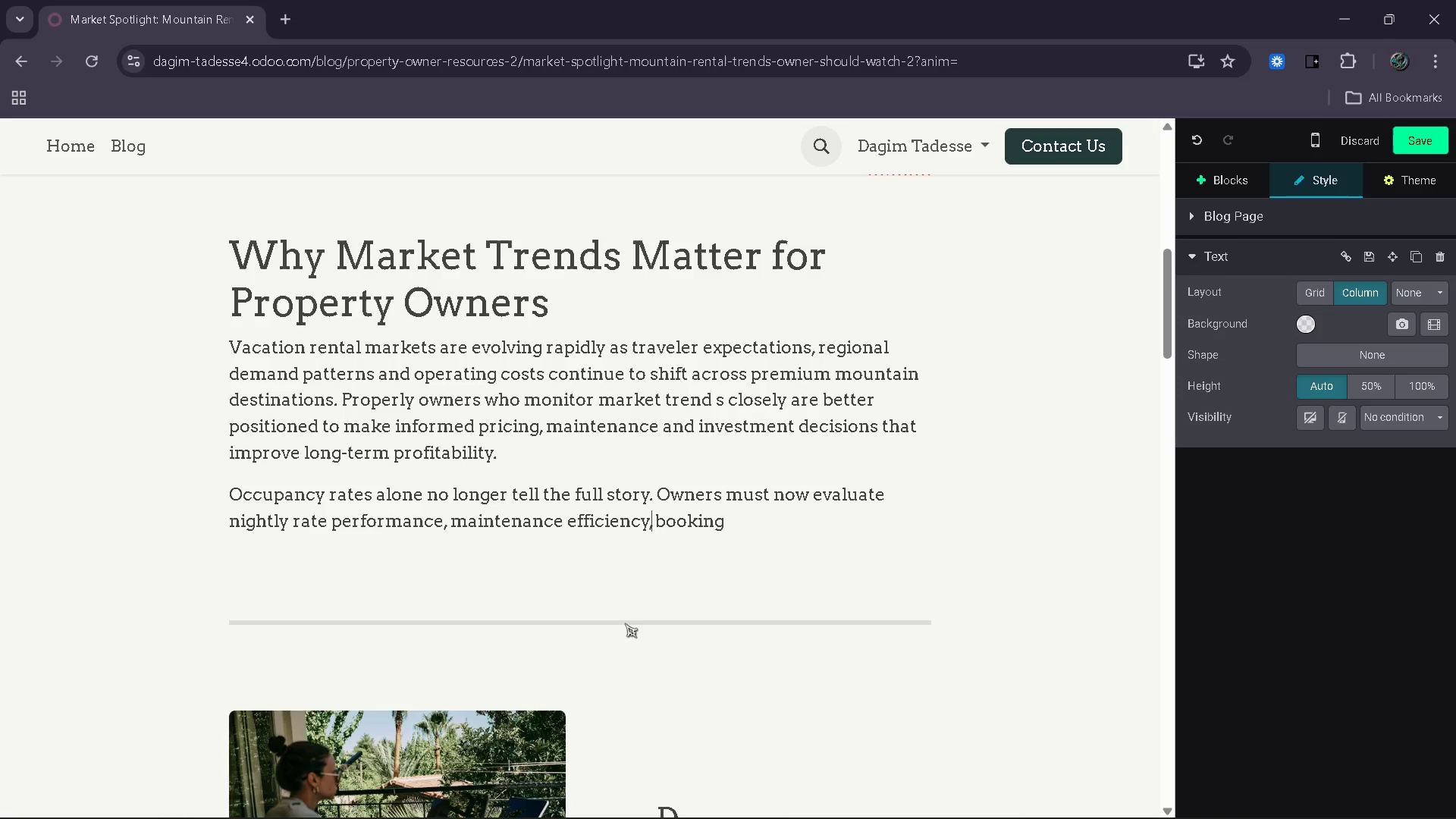 
key(ArrowLeft)
 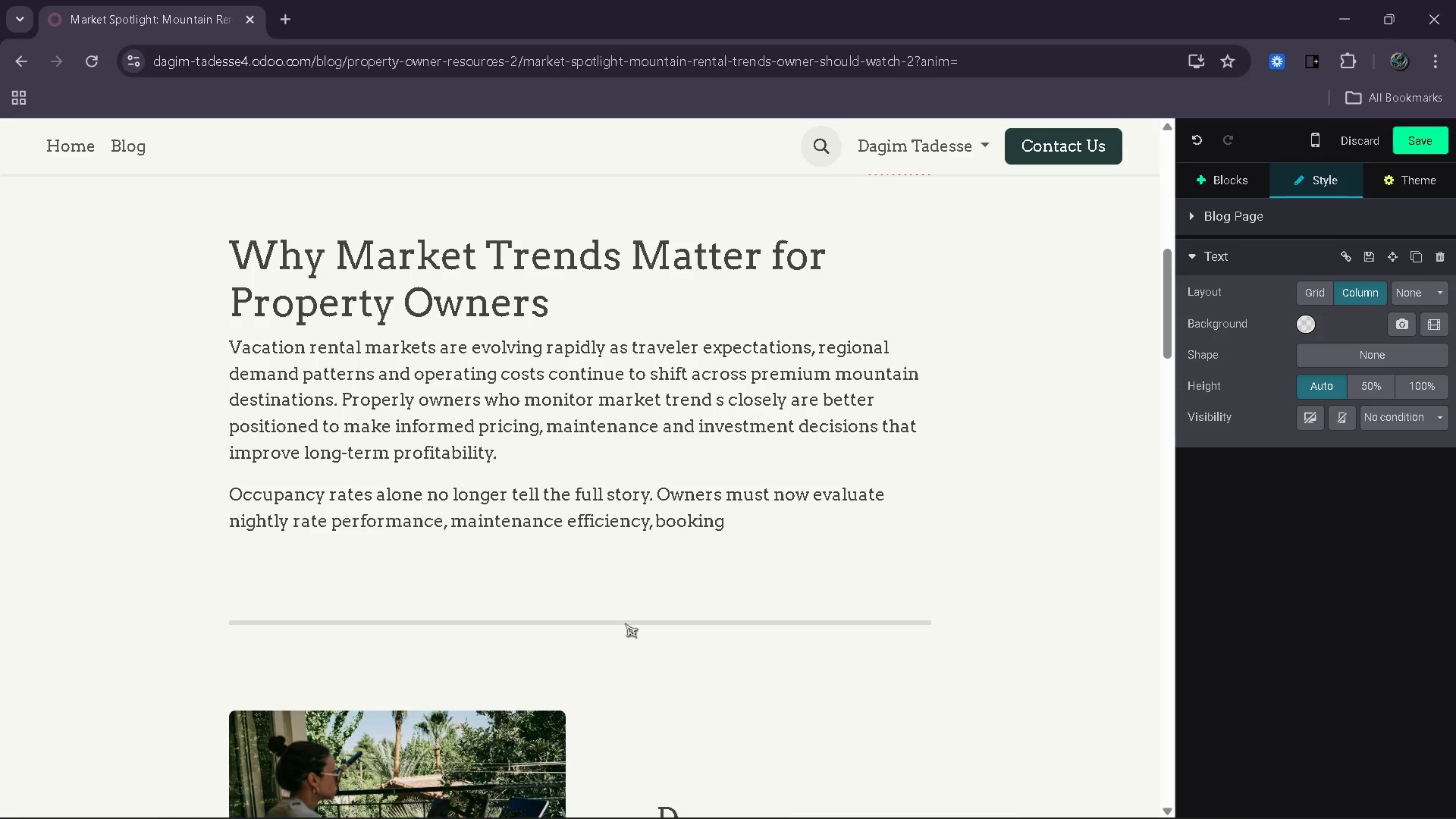 
key(ArrowDown)
 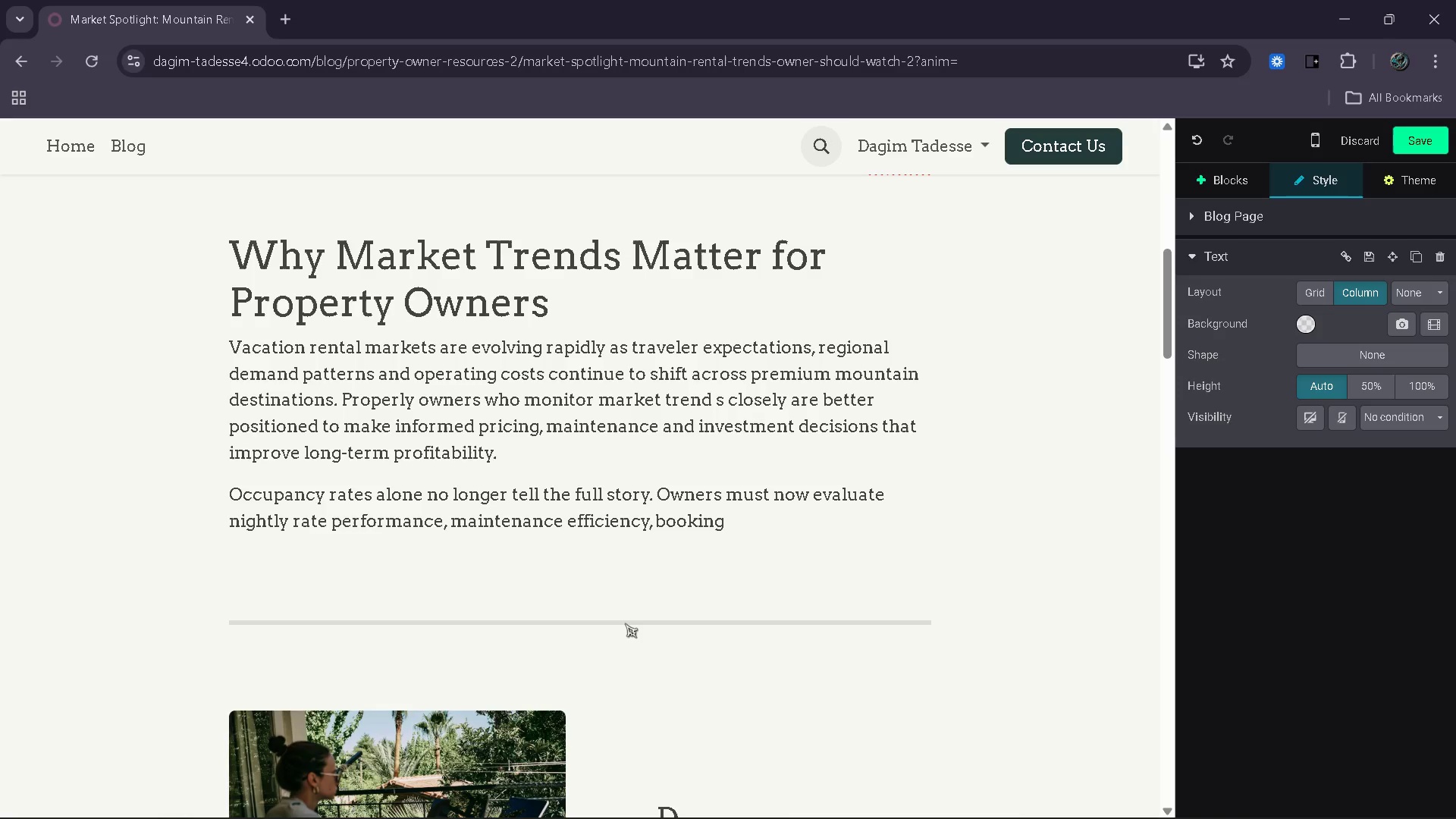 
key(Space)
 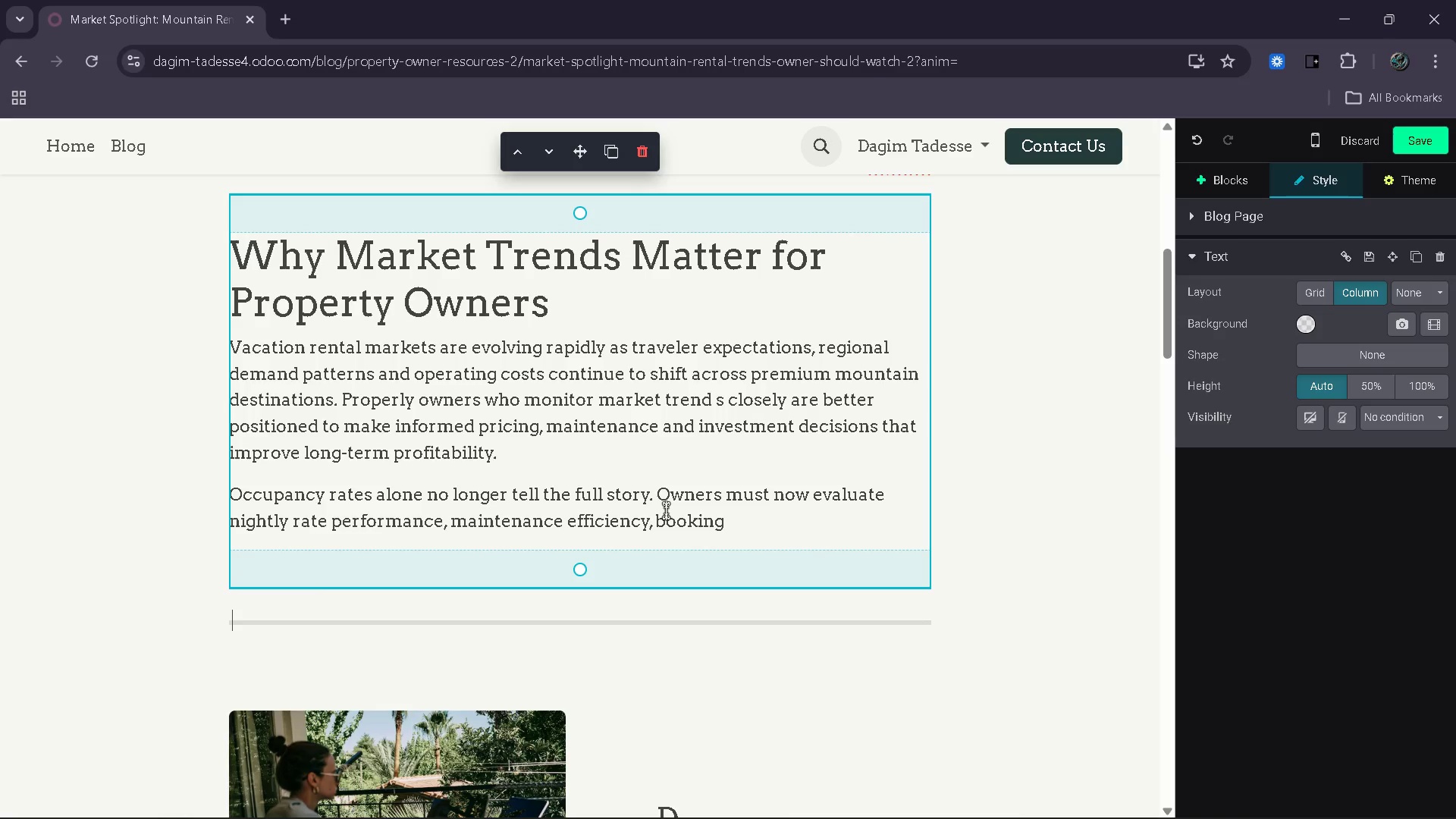 
left_click([654, 532])
 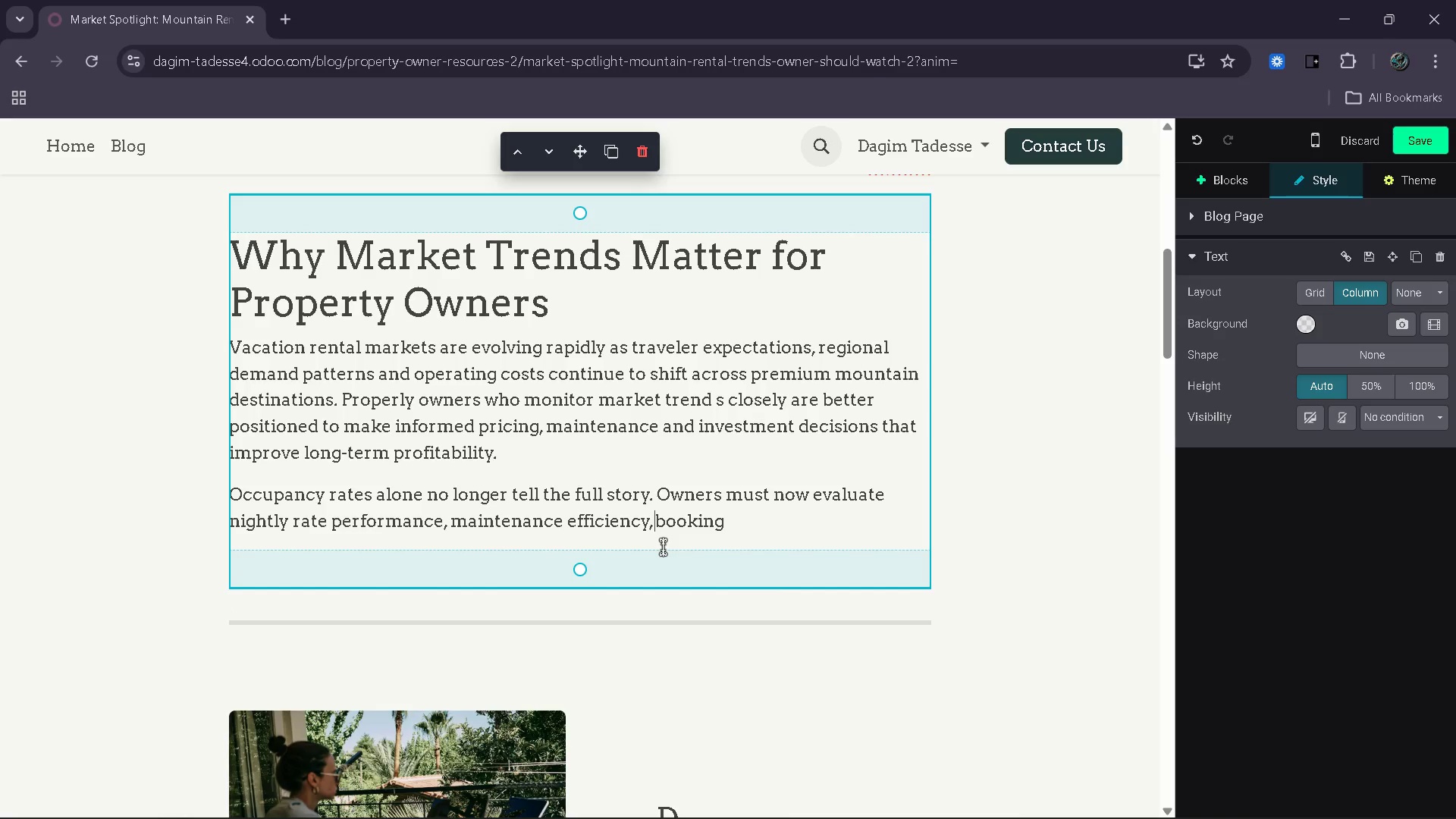 
key(ArrowLeft)
 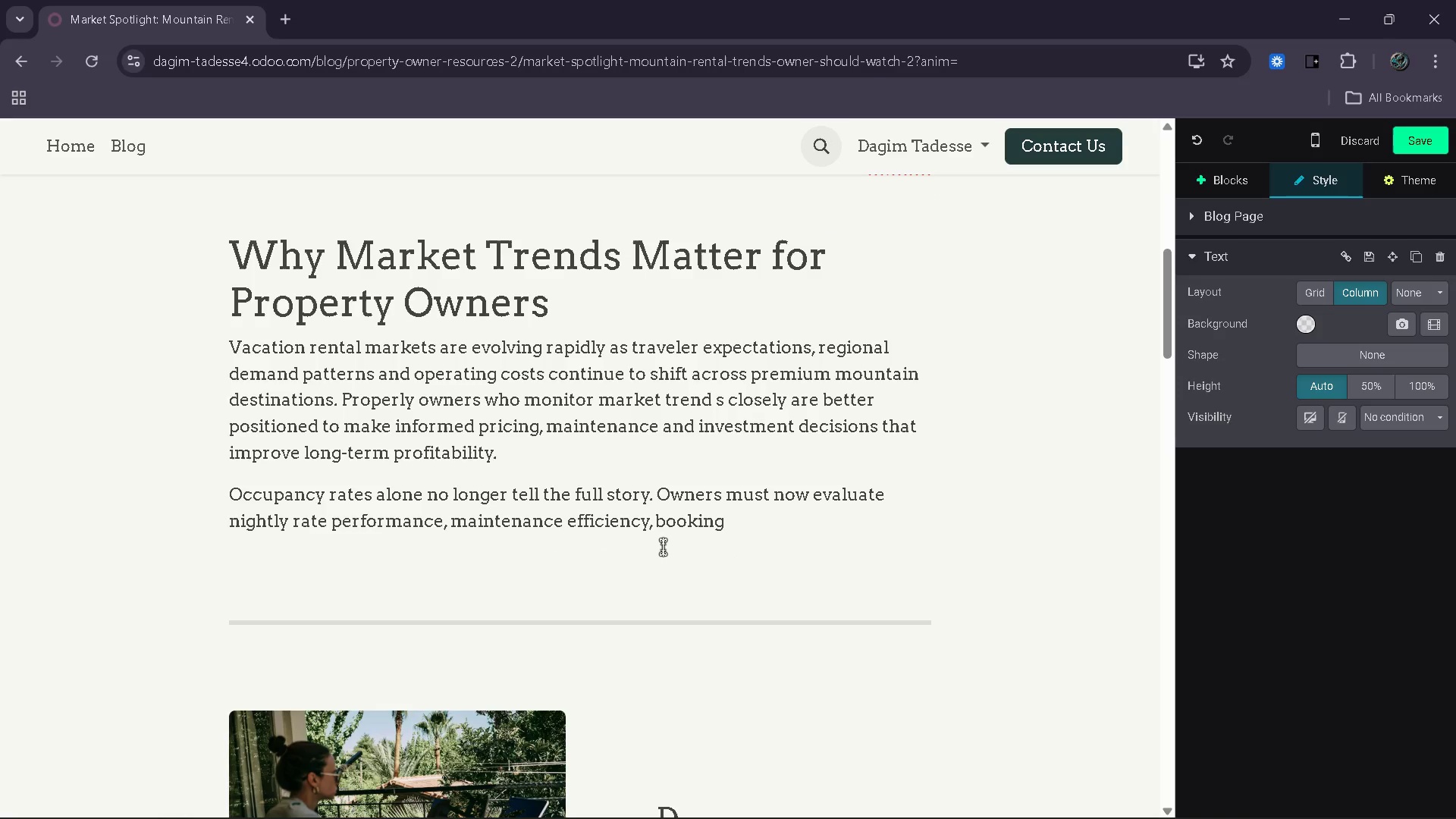 
key(Backspace)
 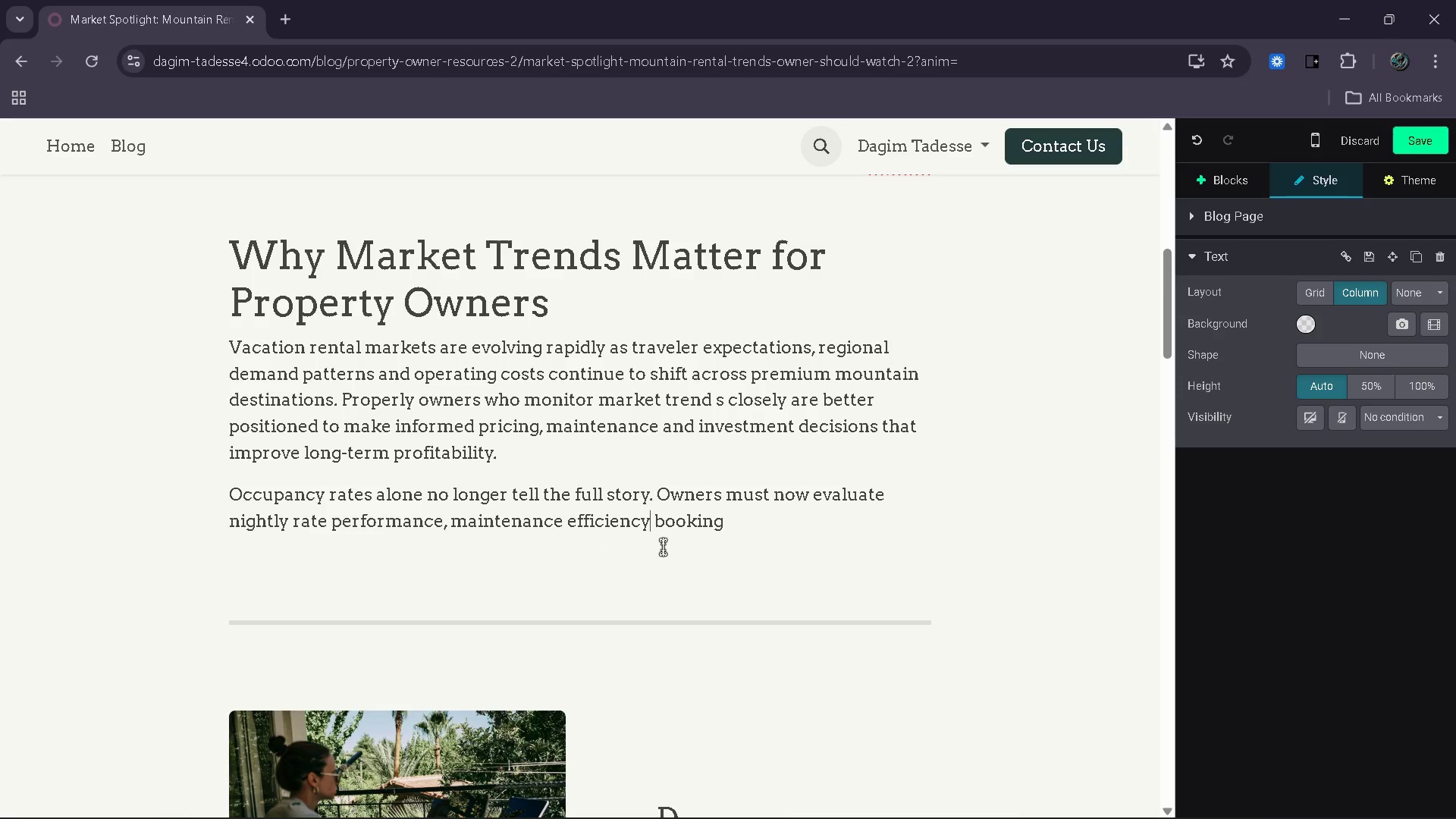 
key(Comma)
 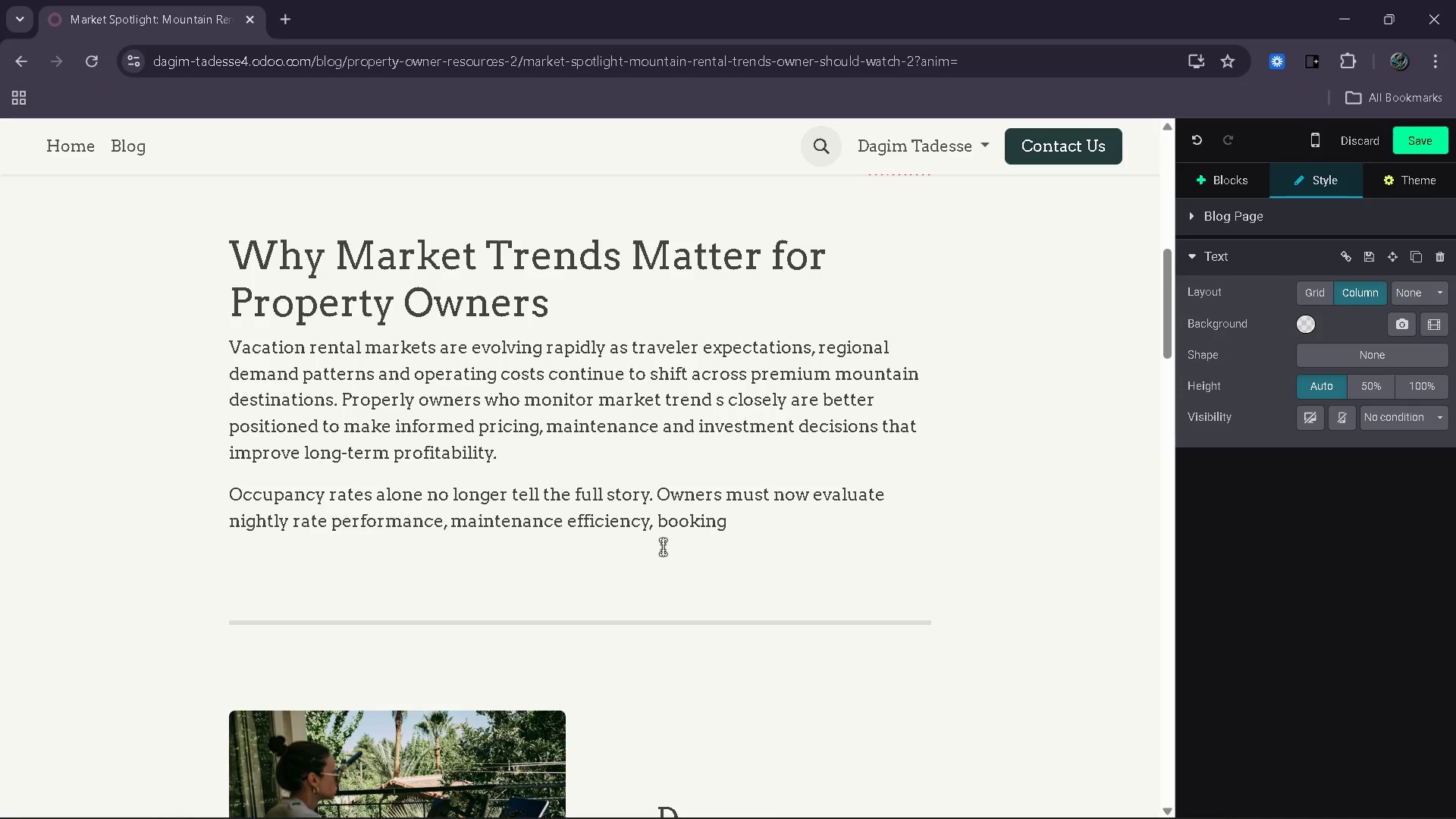 
hold_key(key=ArrowDown, duration=0.55)
 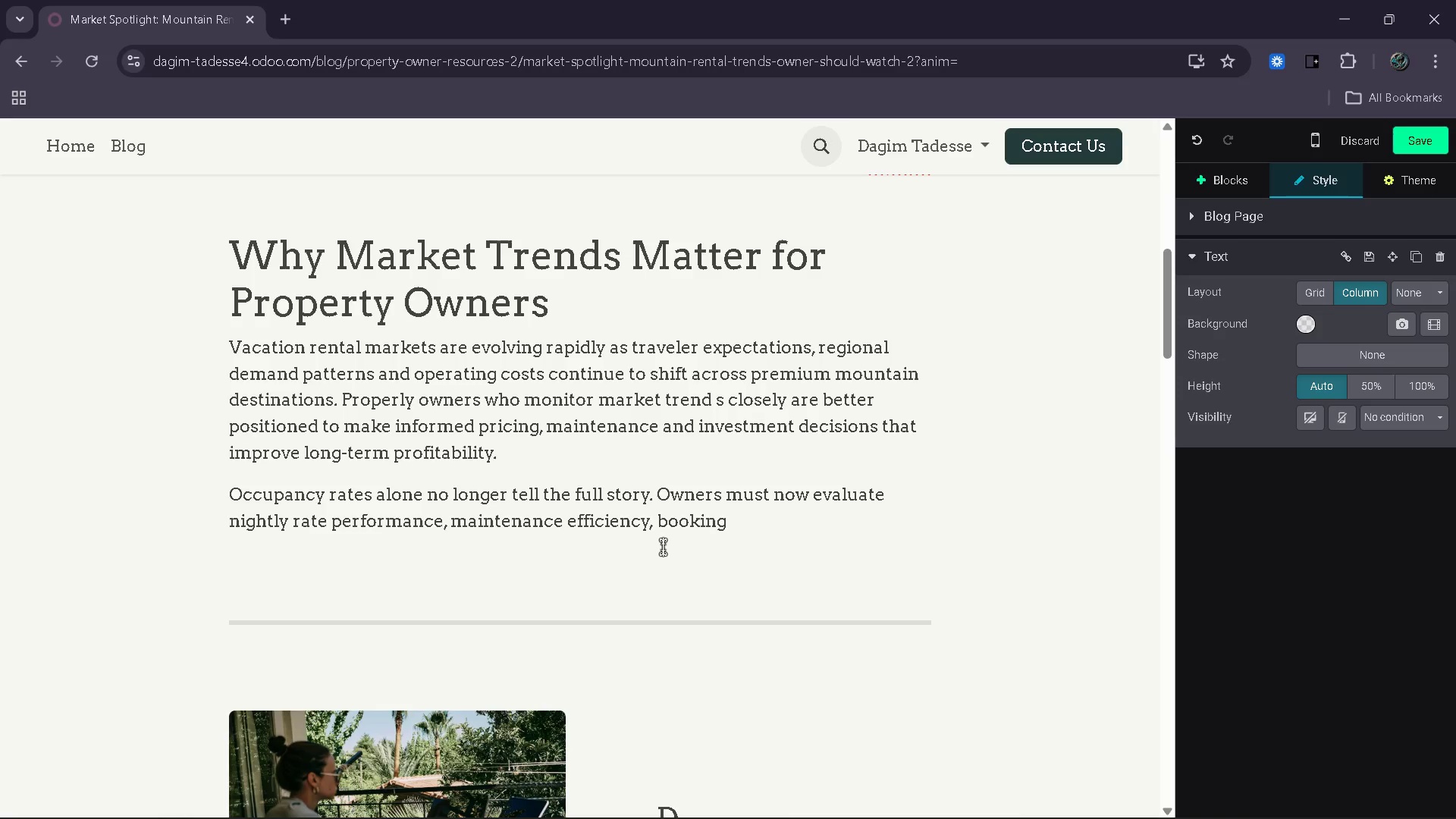 
key(ArrowLeft)
 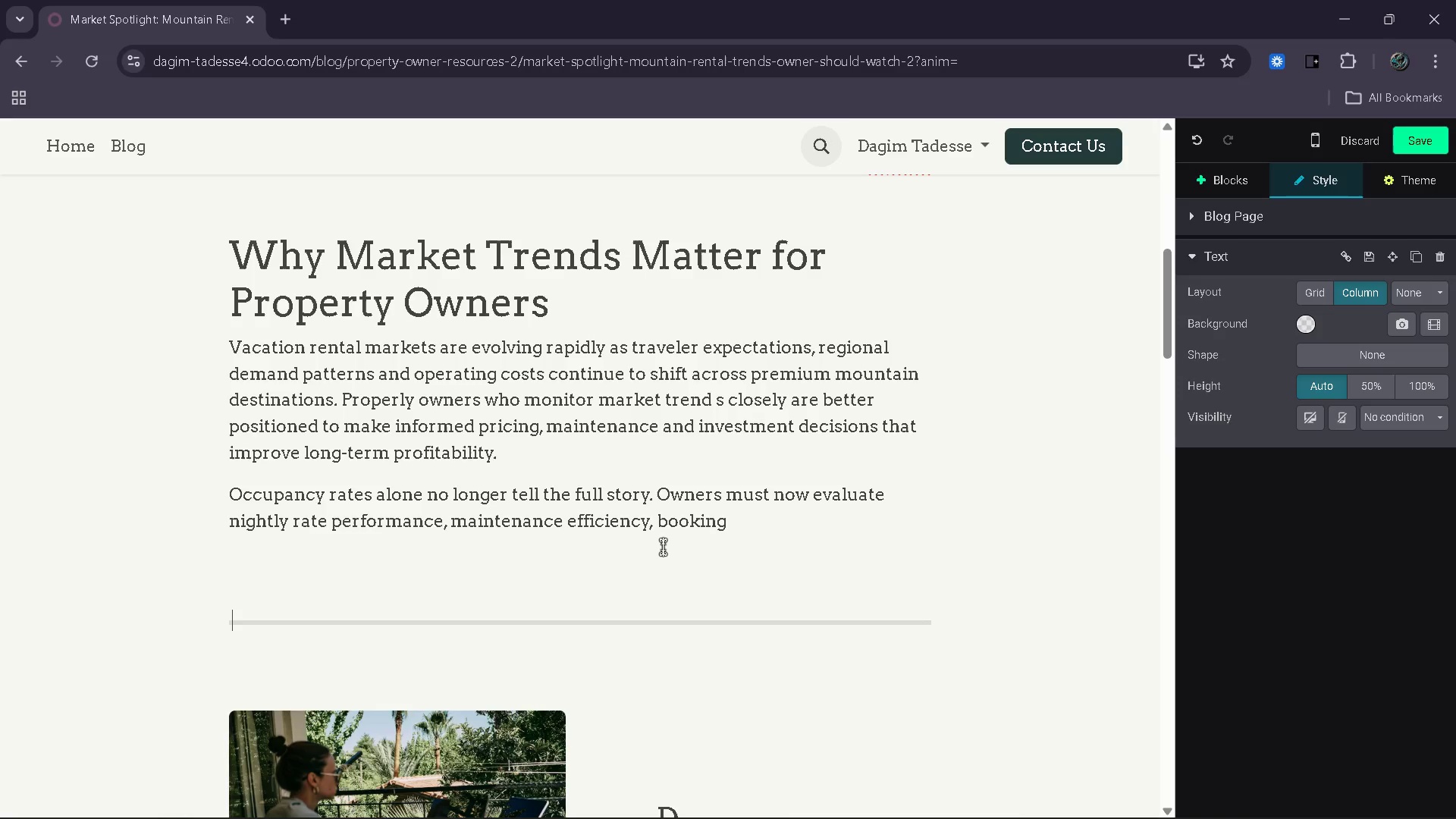 
key(ArrowLeft)
 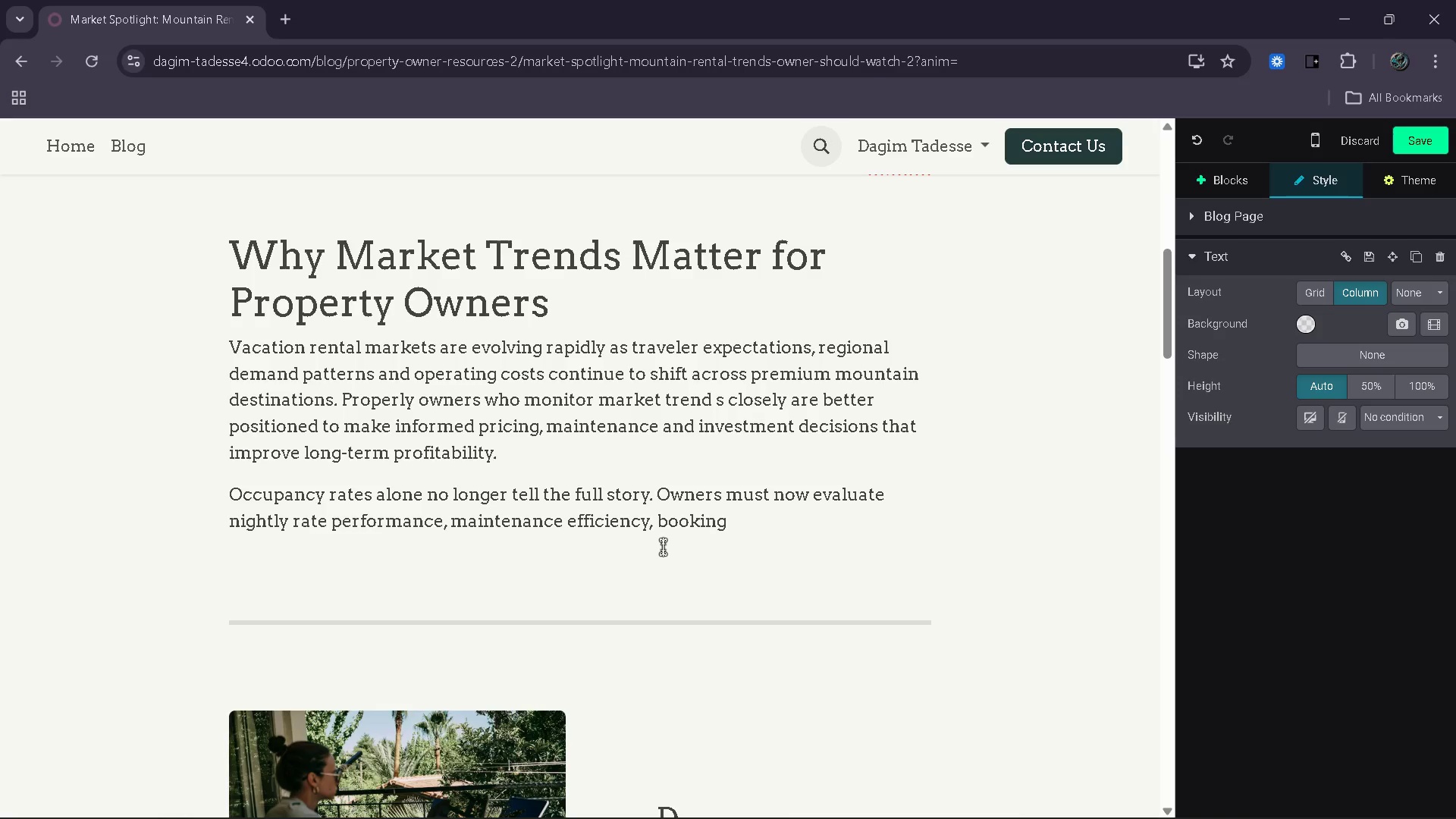 
key(ArrowLeft)
 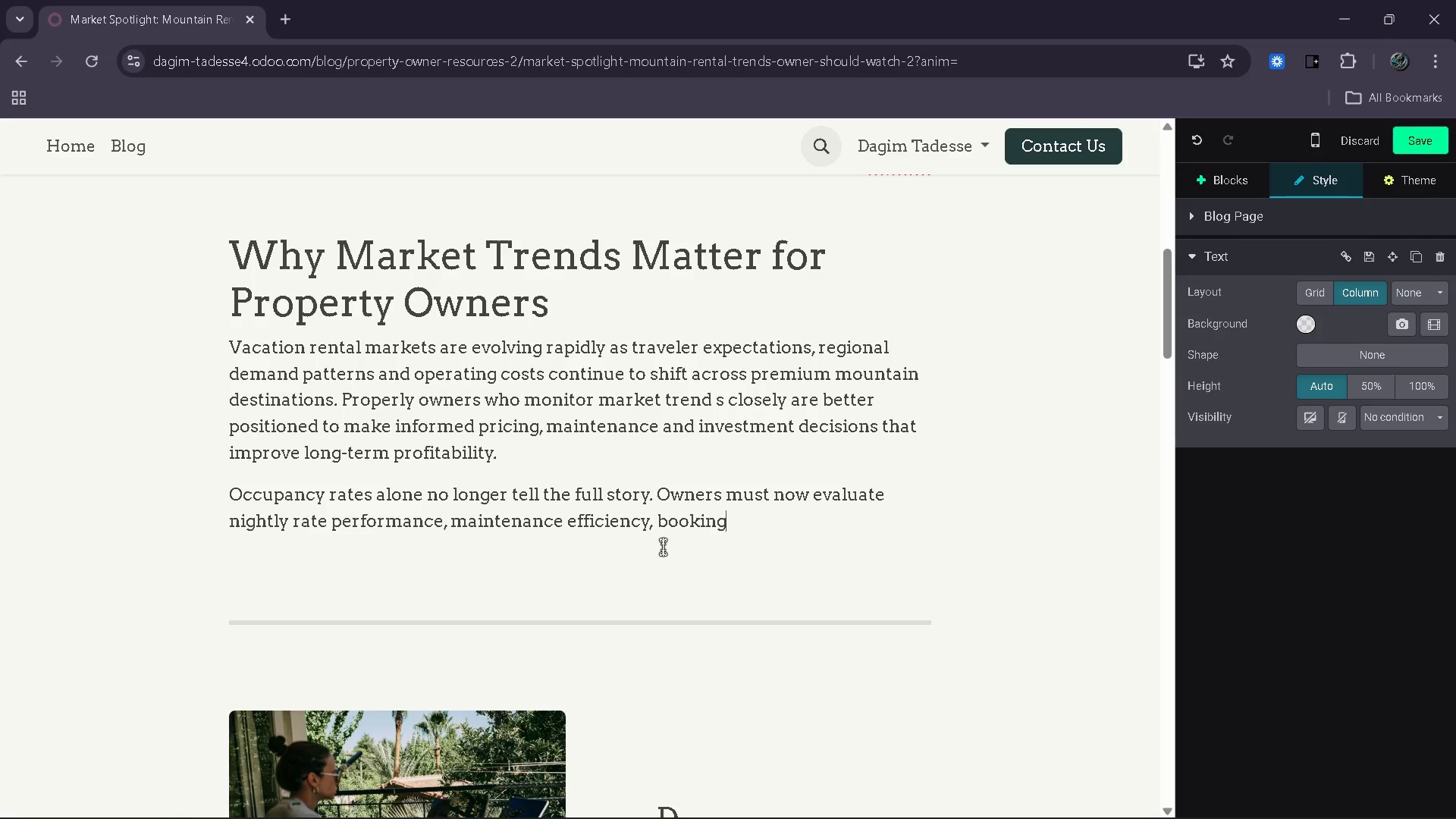 
type(s)
key(Backspace)
type( sta)
 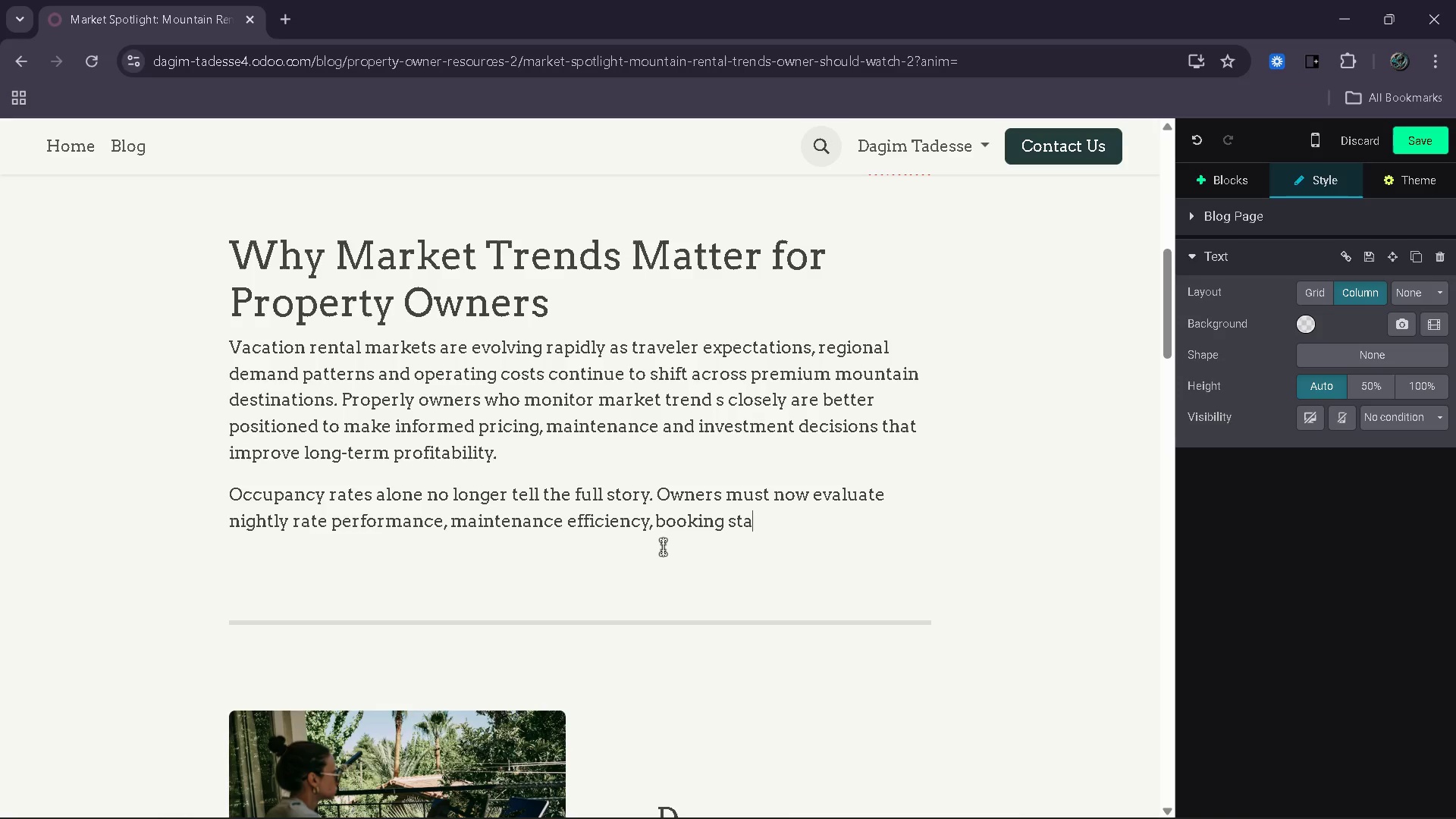 
type(bility and sa)
key(Backspace)
type(easonal demand fluctuations to understand )
 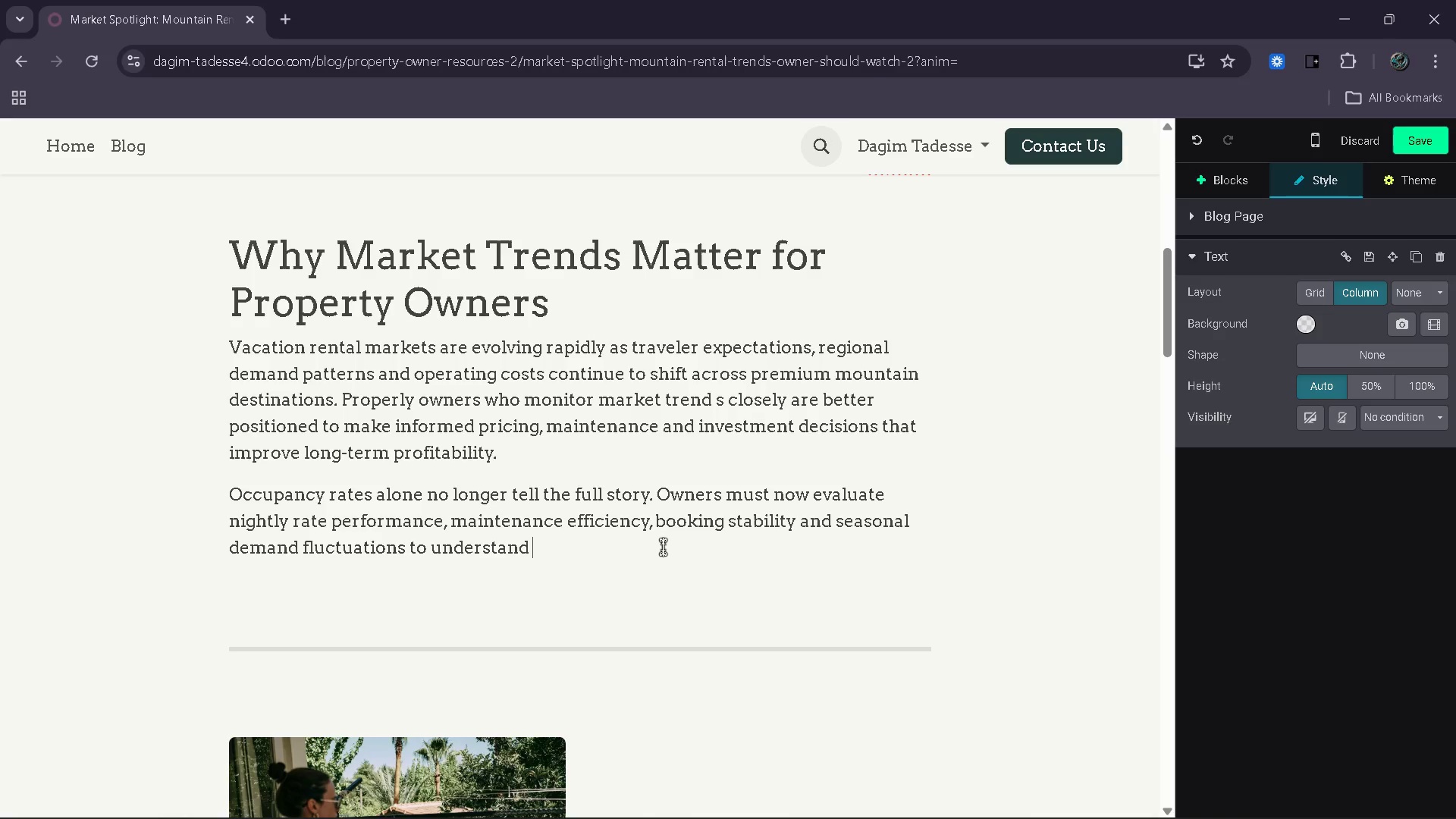 
wait(46.27)
 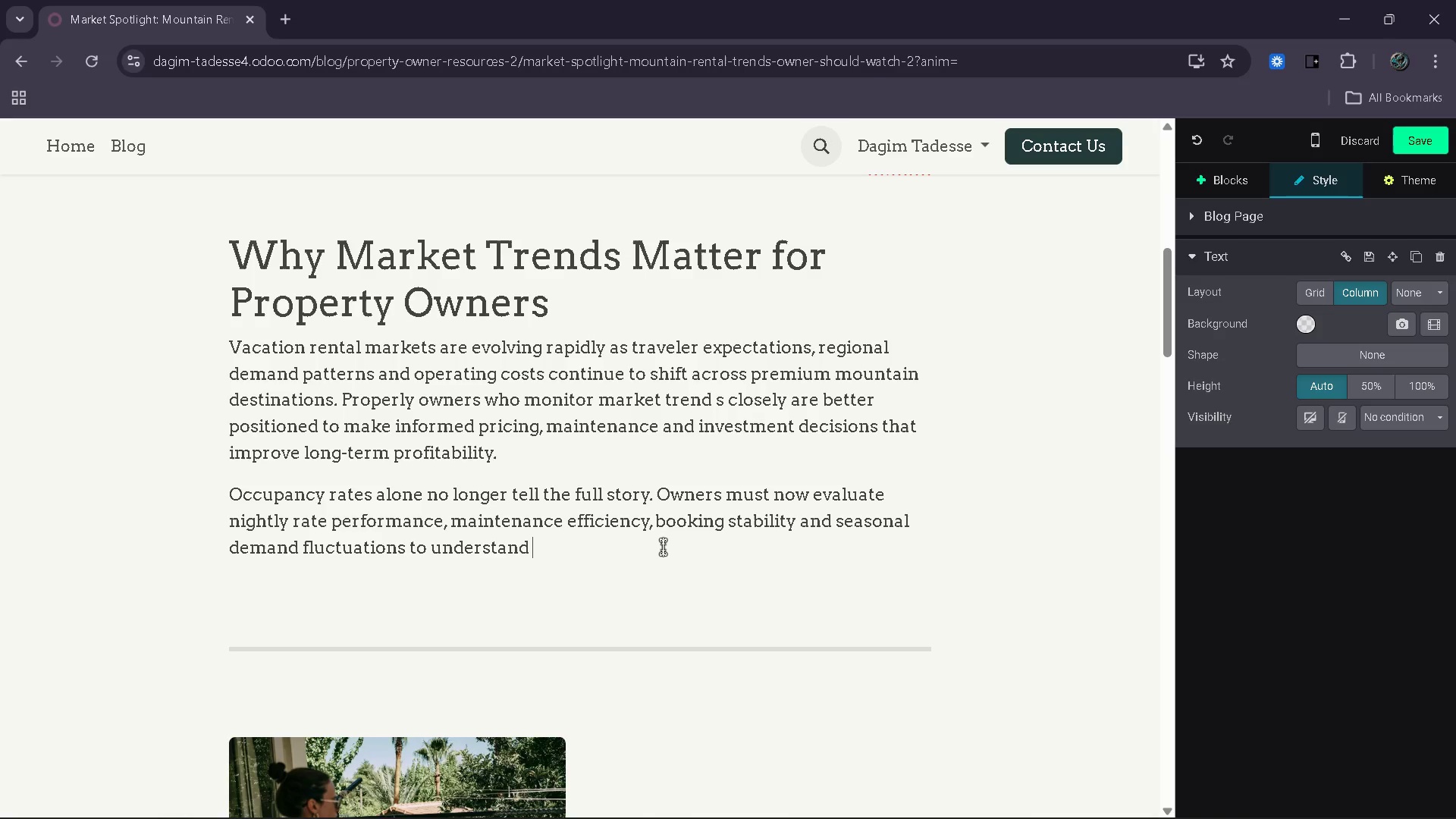 
type(how their properties compare within the broader am)
key(Backspace)
key(Backspace)
type(mak)
key(Backspace)
type(rket .)
 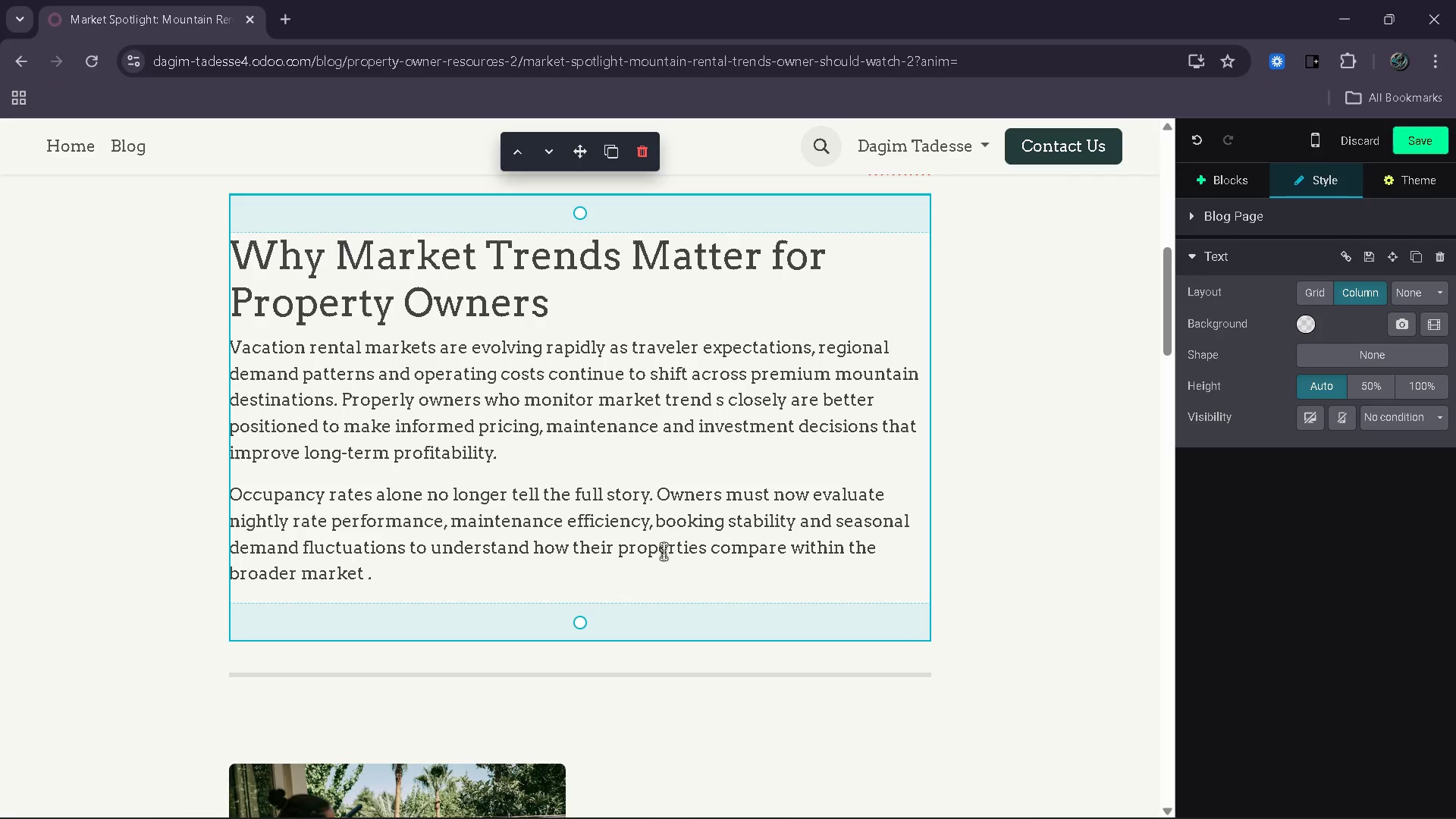 
wait(90.41)
 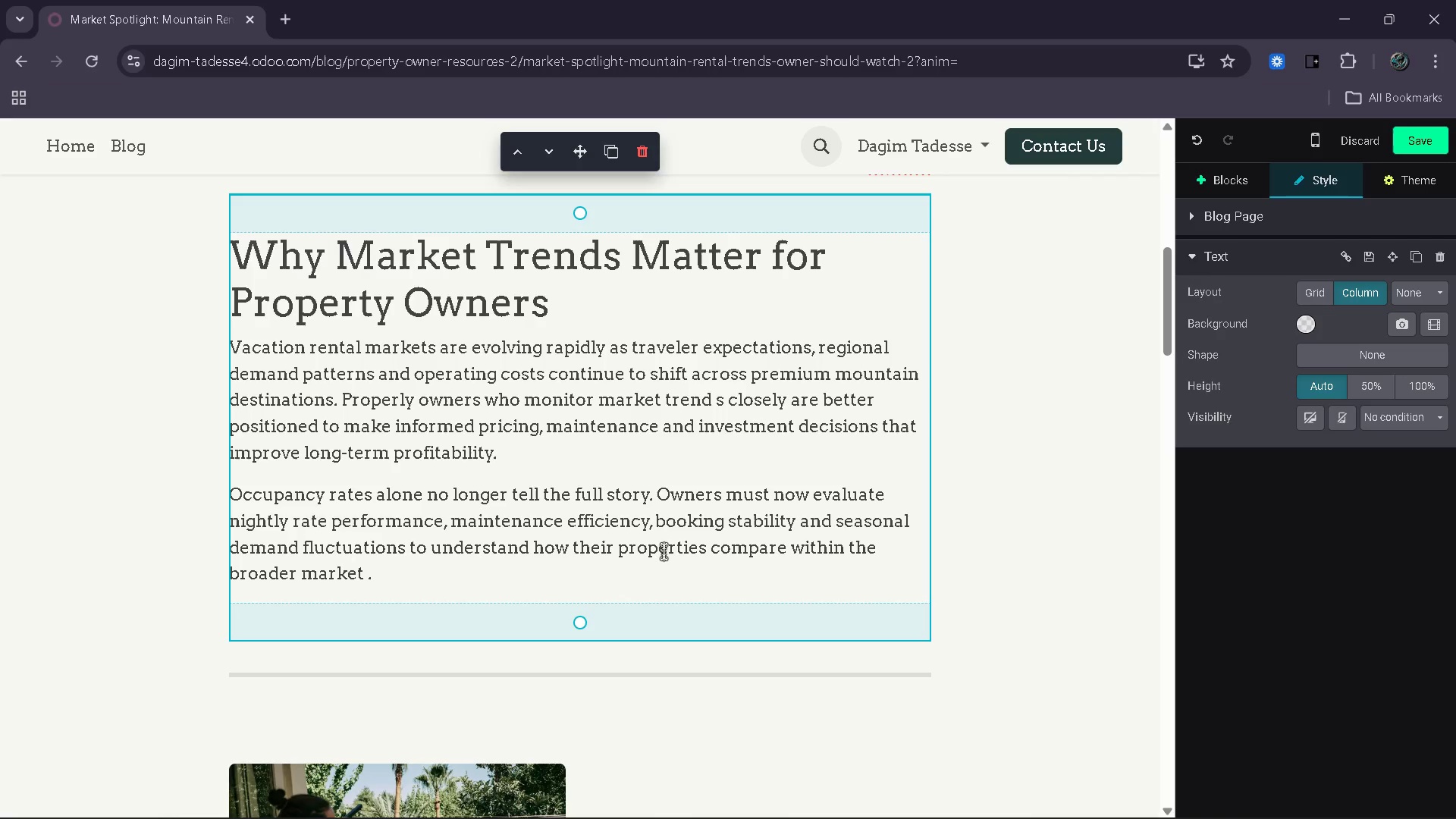 
key(Enter)
 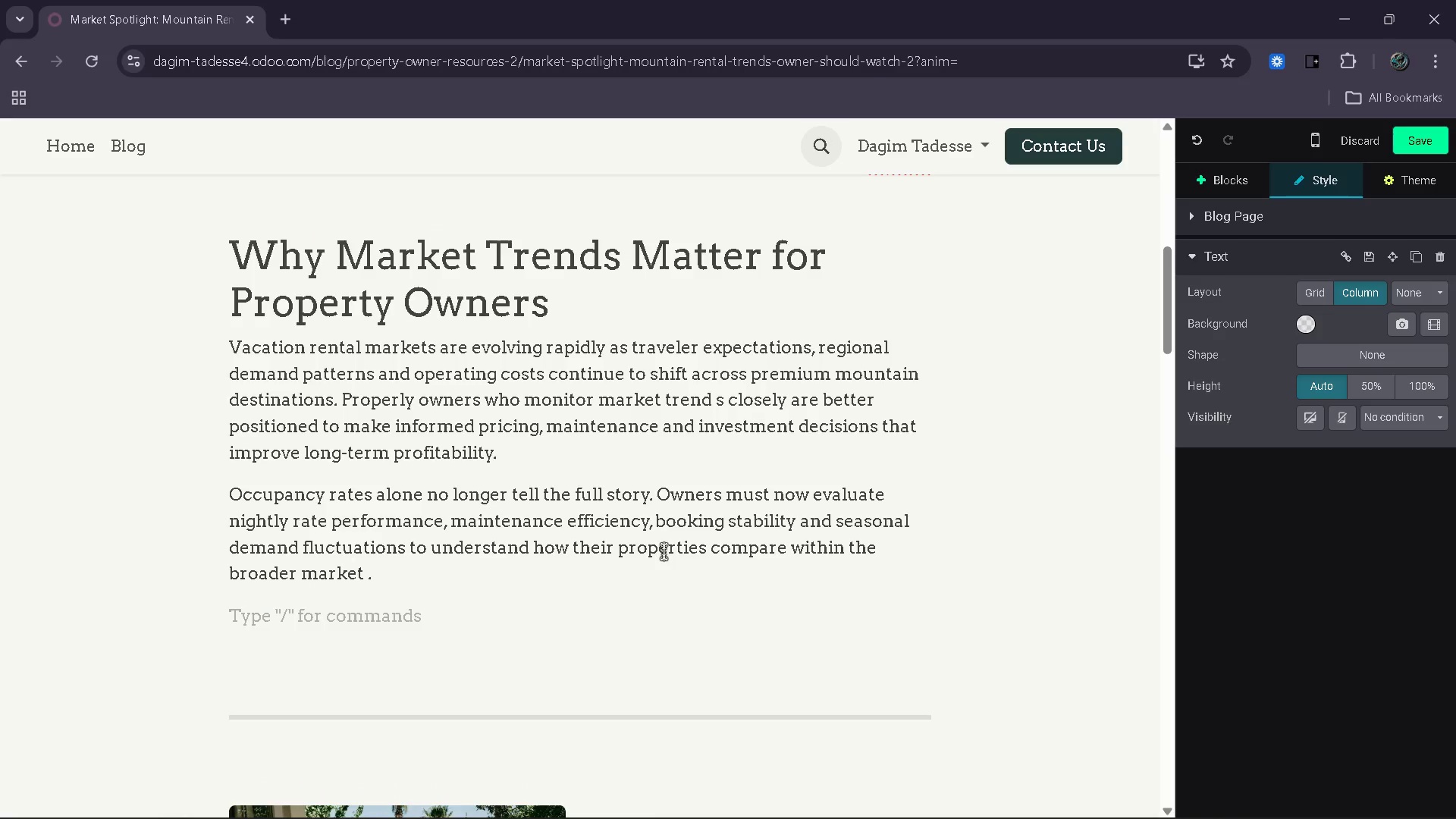 
type(Regions like telluride /ridge )
key(Backspace)
key(Backspace)
key(Backspace)
key(Backspace)
key(Backspace)
key(Backspace)
key(Backspace)
type(R)
key(Backspace)
 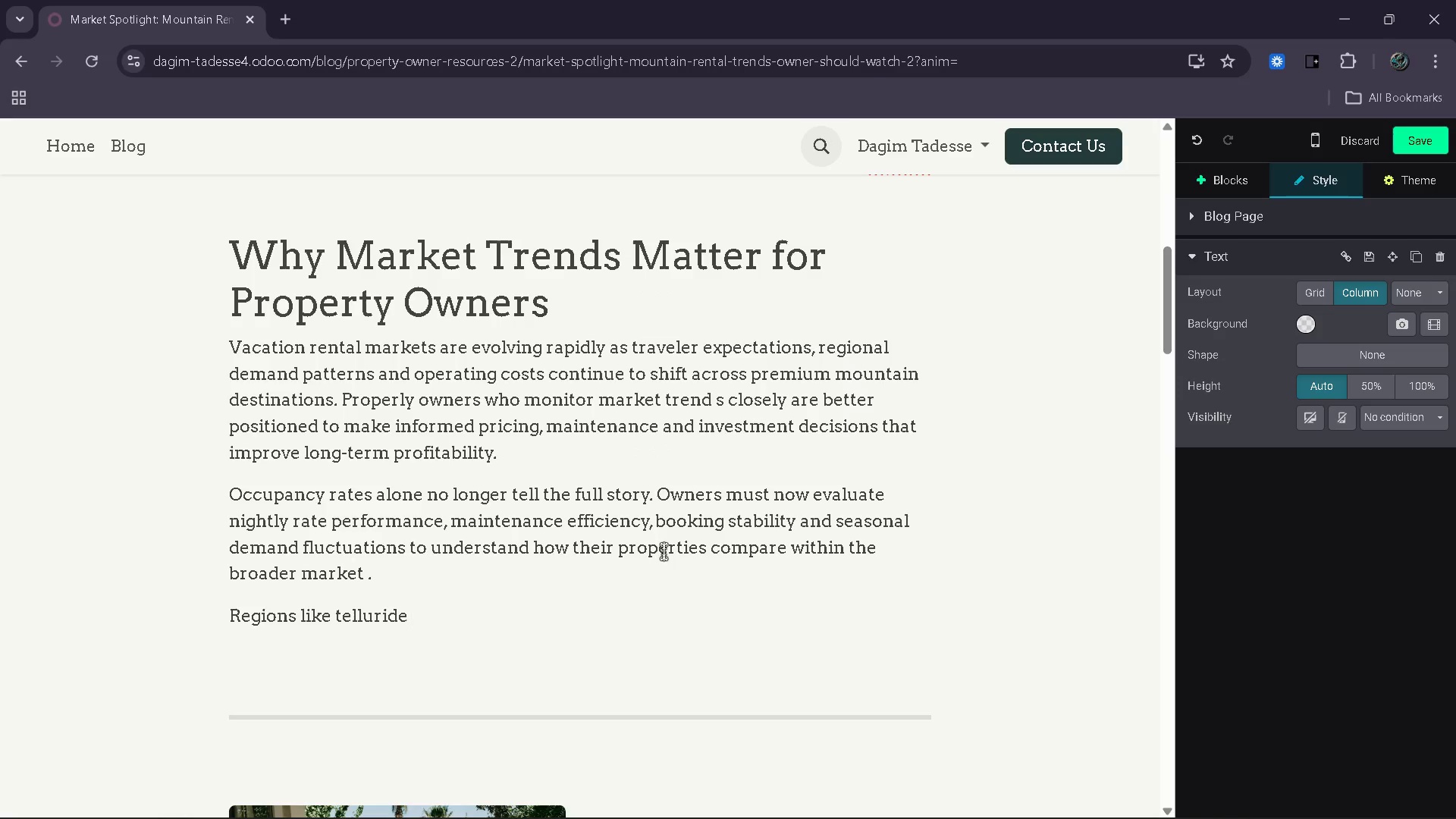 
hold_key(key=Enter, duration=0.64)
 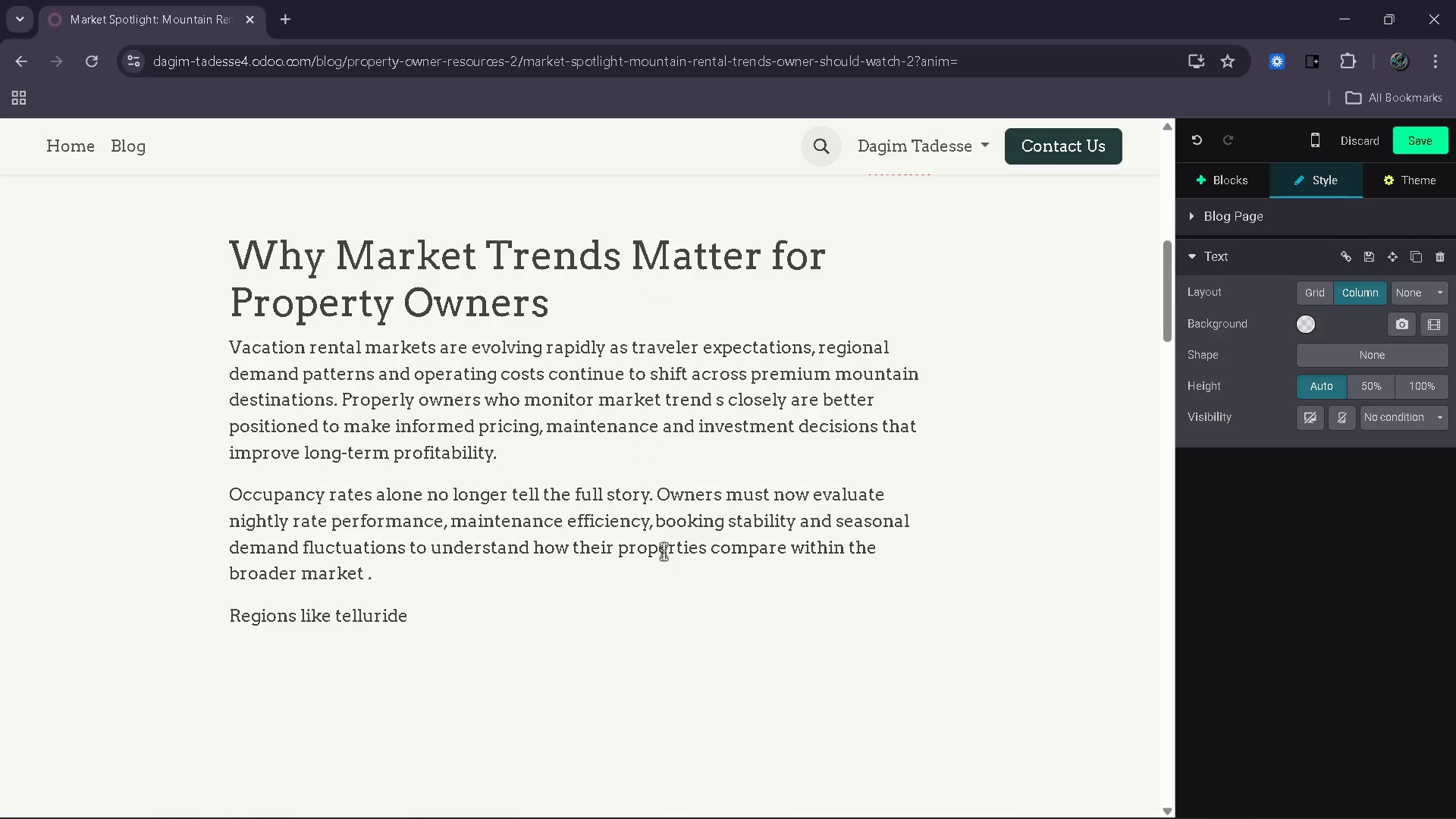 
key(Backspace)
key(Backspace)
key(Backspace)
key(Backspace)
key(Backspace)
key(Backspace)
key(Backspace)
key(Backspace)
key(Backspace)
key(Backspace)
key(Backspace)
key(Backspace)
key(Backspace)
key(Backspace)
key(Backspace)
key(Backspace)
type(Telluride Ridge, Ap)
key(Backspace)
type(spen Peak )
key(Backspace)
type(, Park Ciry)
key(Backspace)
key(Backspace)
type(ty Basin and Val Vally)
key(Backspace)
type(ey)
 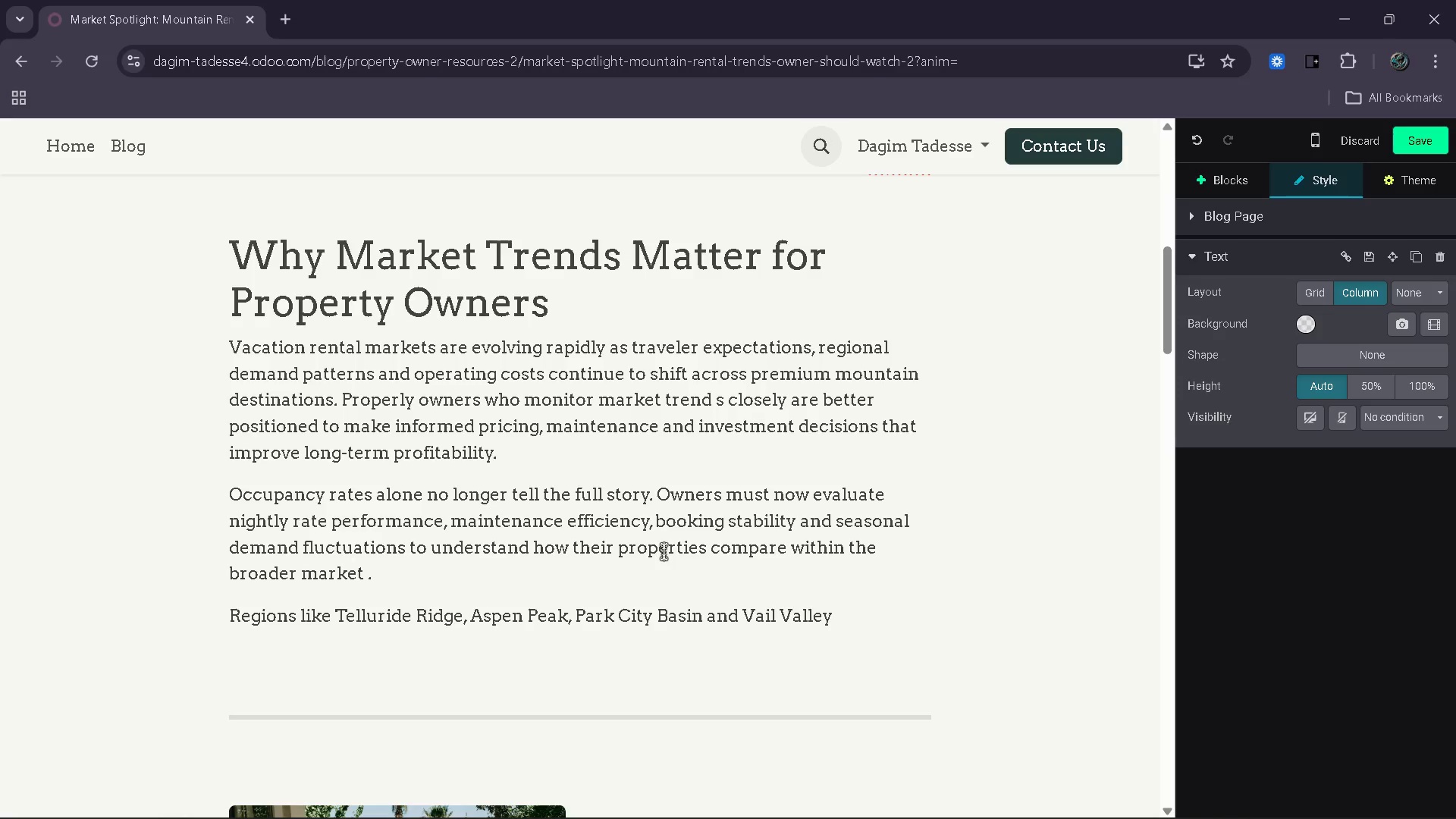 
wait(8.74)
 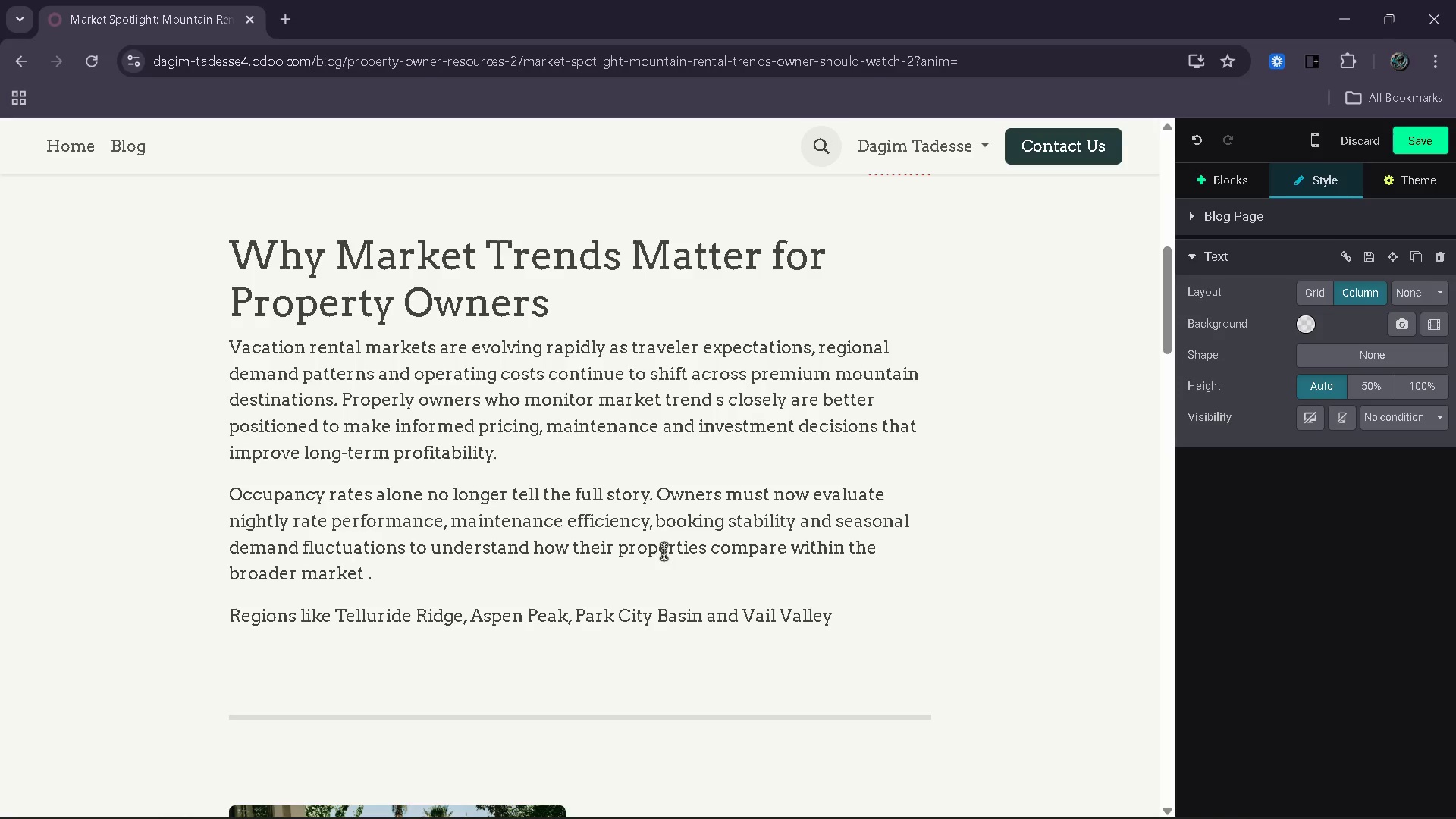 
type( are demonstrating unique performance re)
key(Backspace)
key(Backspace)
type(ternds taht revi=e)
 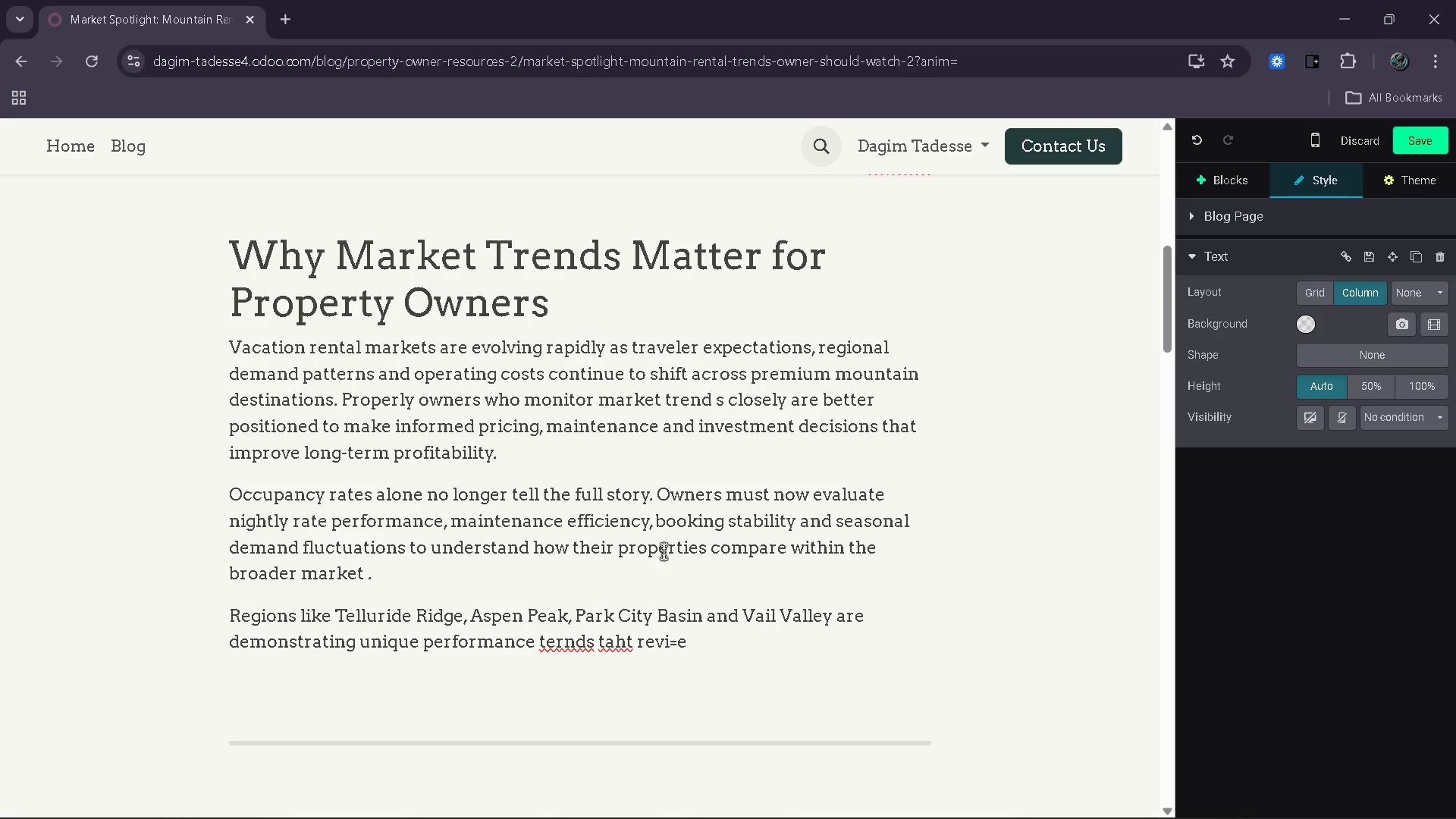 
hold_key(key=ArrowLeft, duration=0.67)
 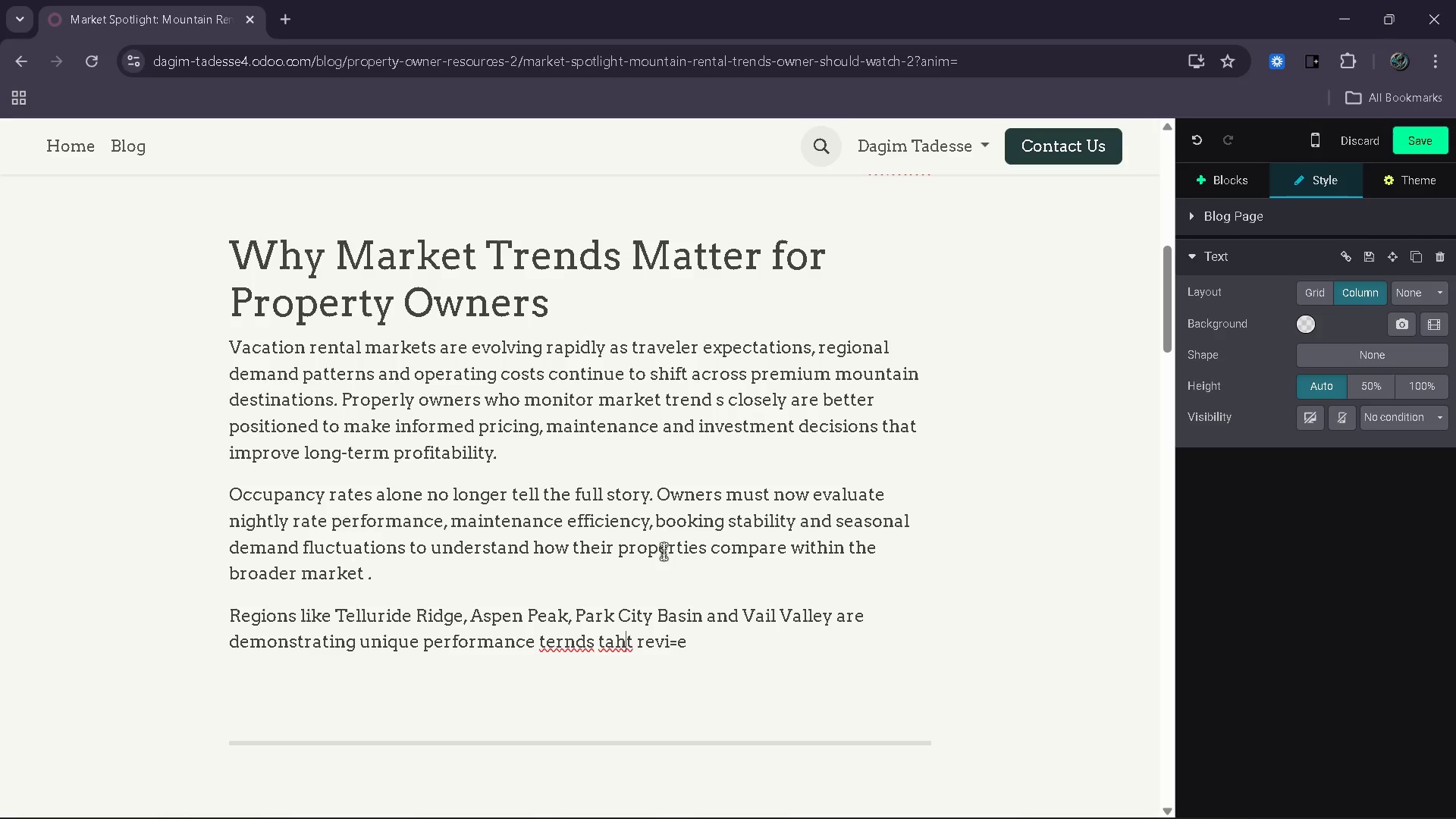 
key(ArrowLeft)
 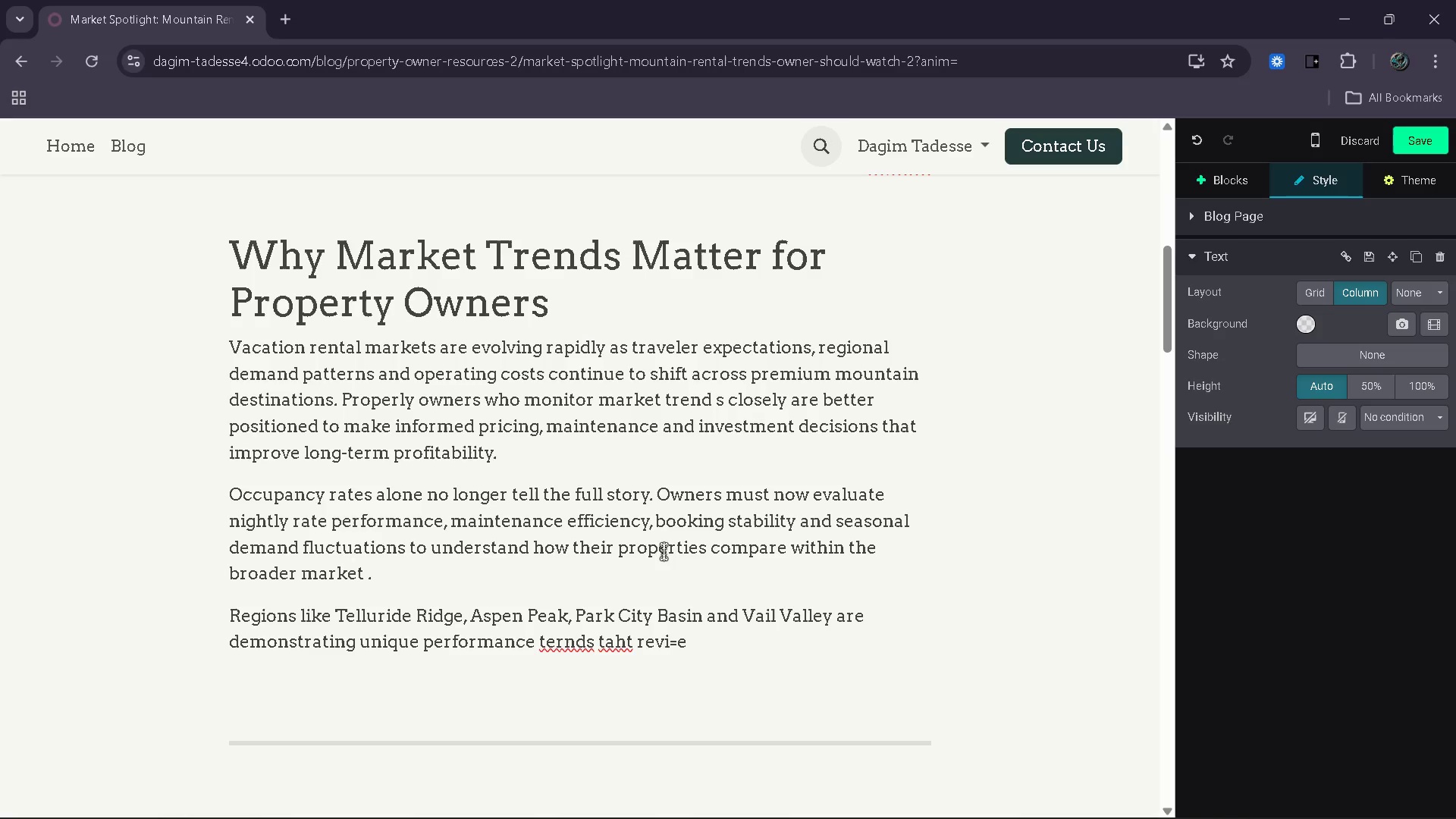 
key(ArrowRight)
 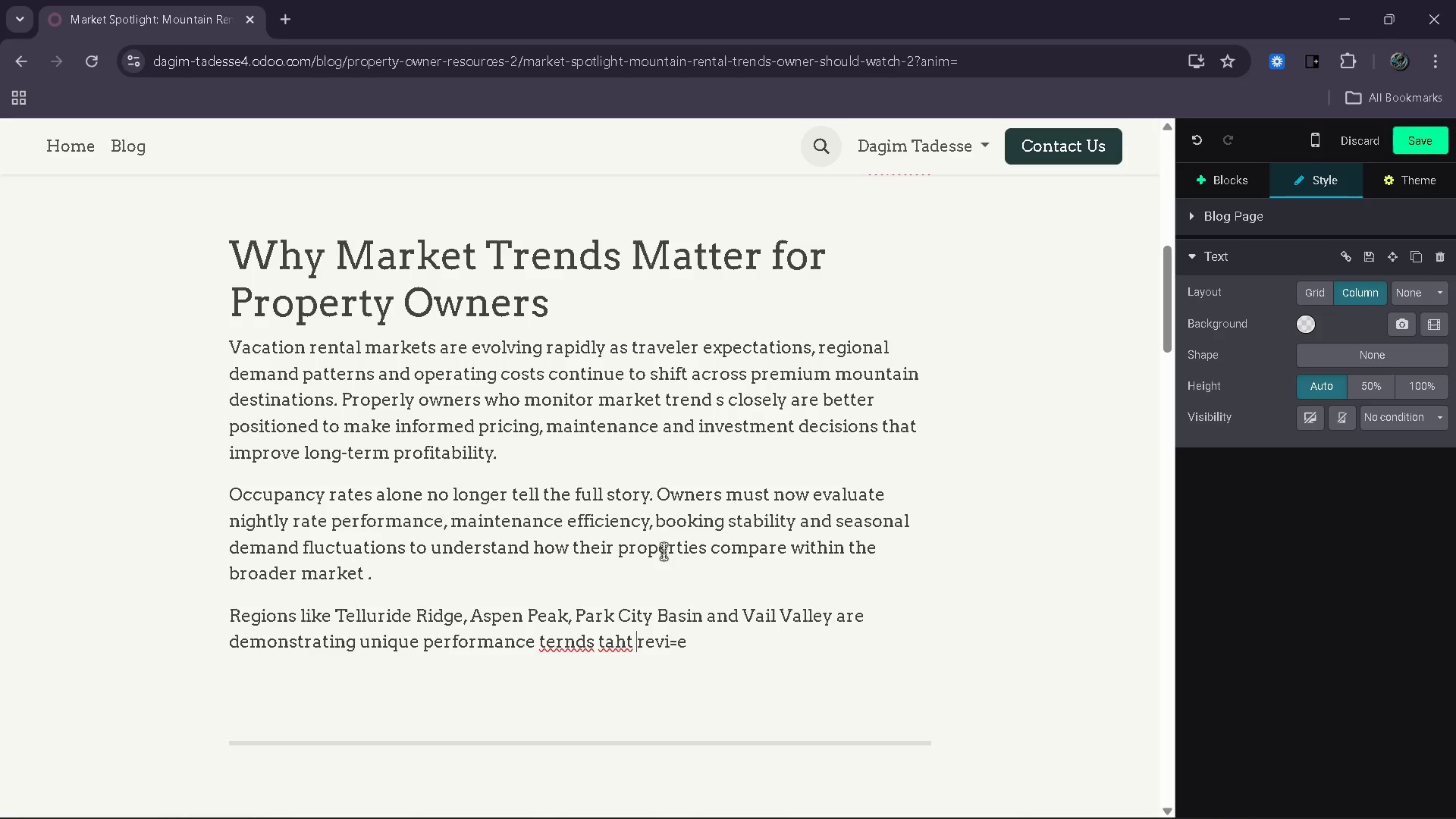 
key(ArrowRight)
 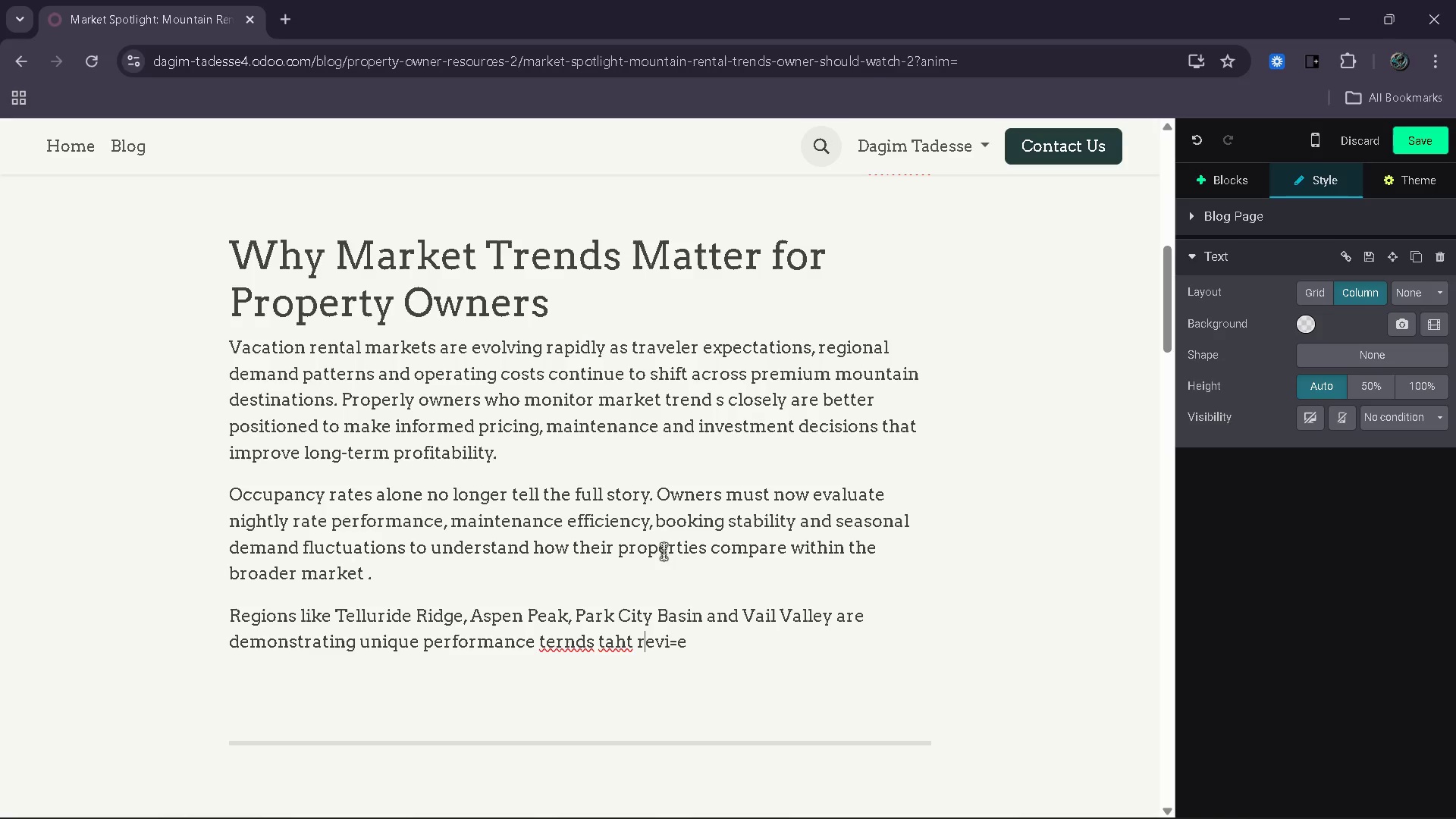 
key(ArrowRight)
 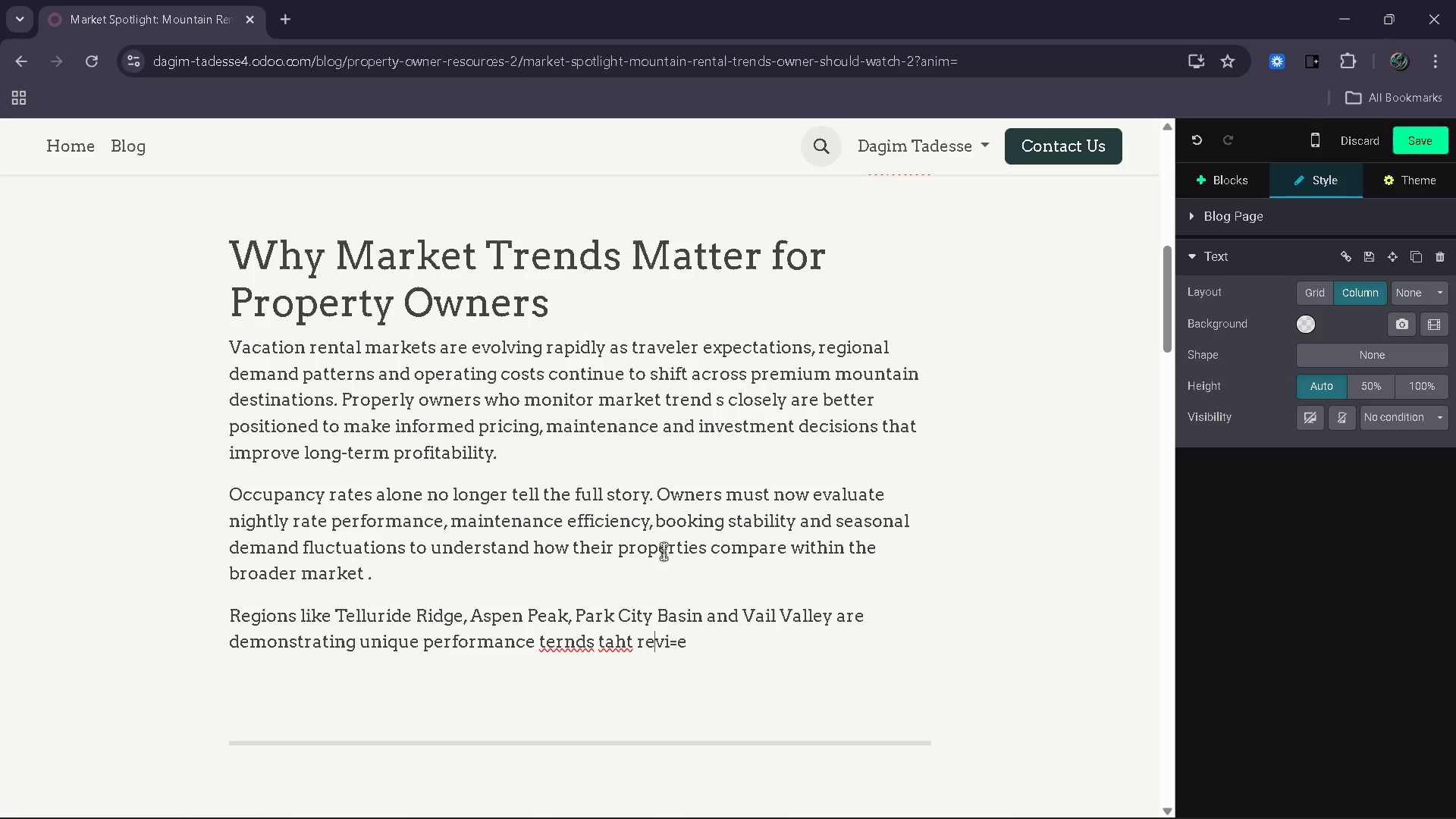 
key(ArrowRight)
 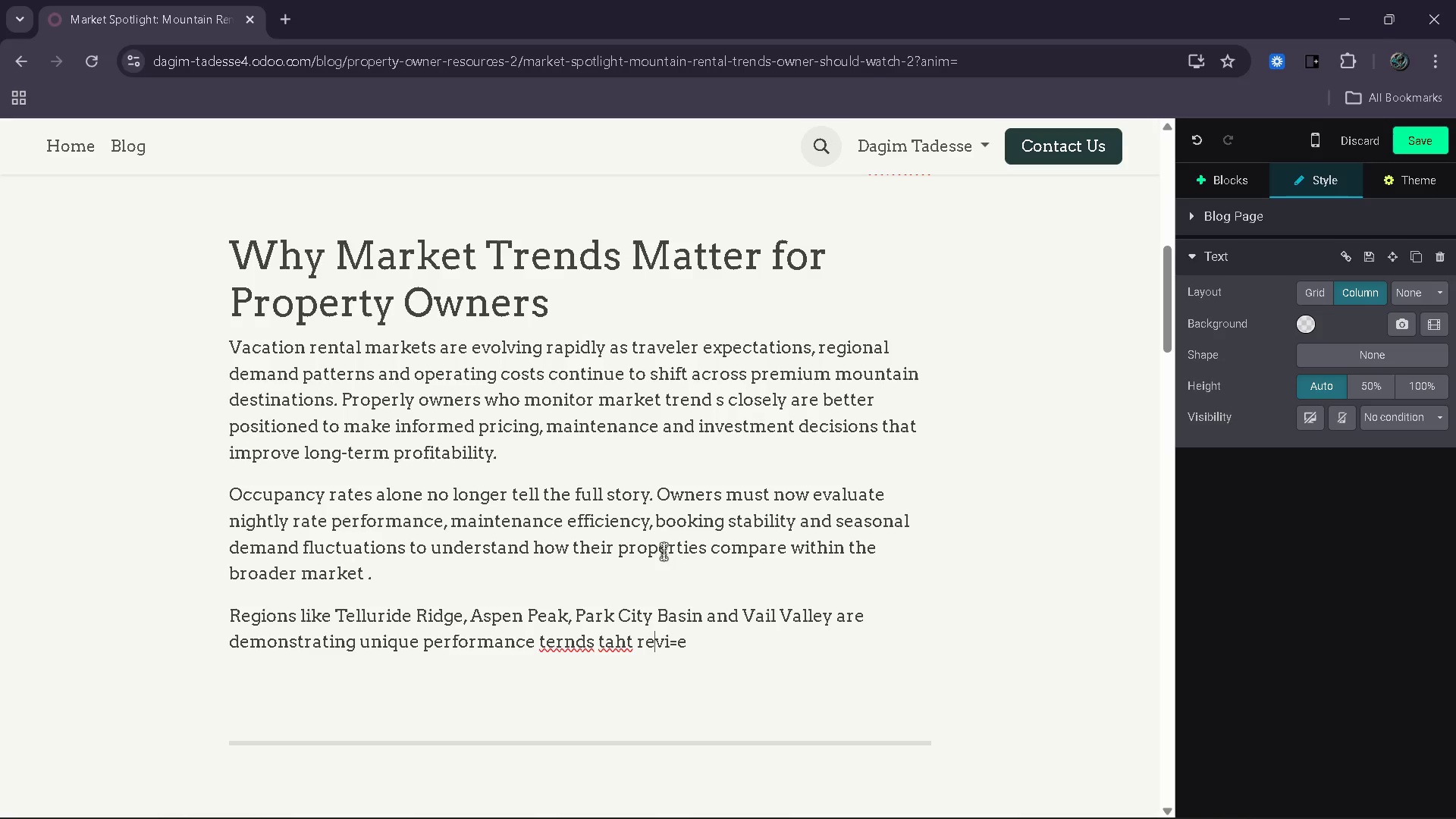 
key(ArrowRight)
 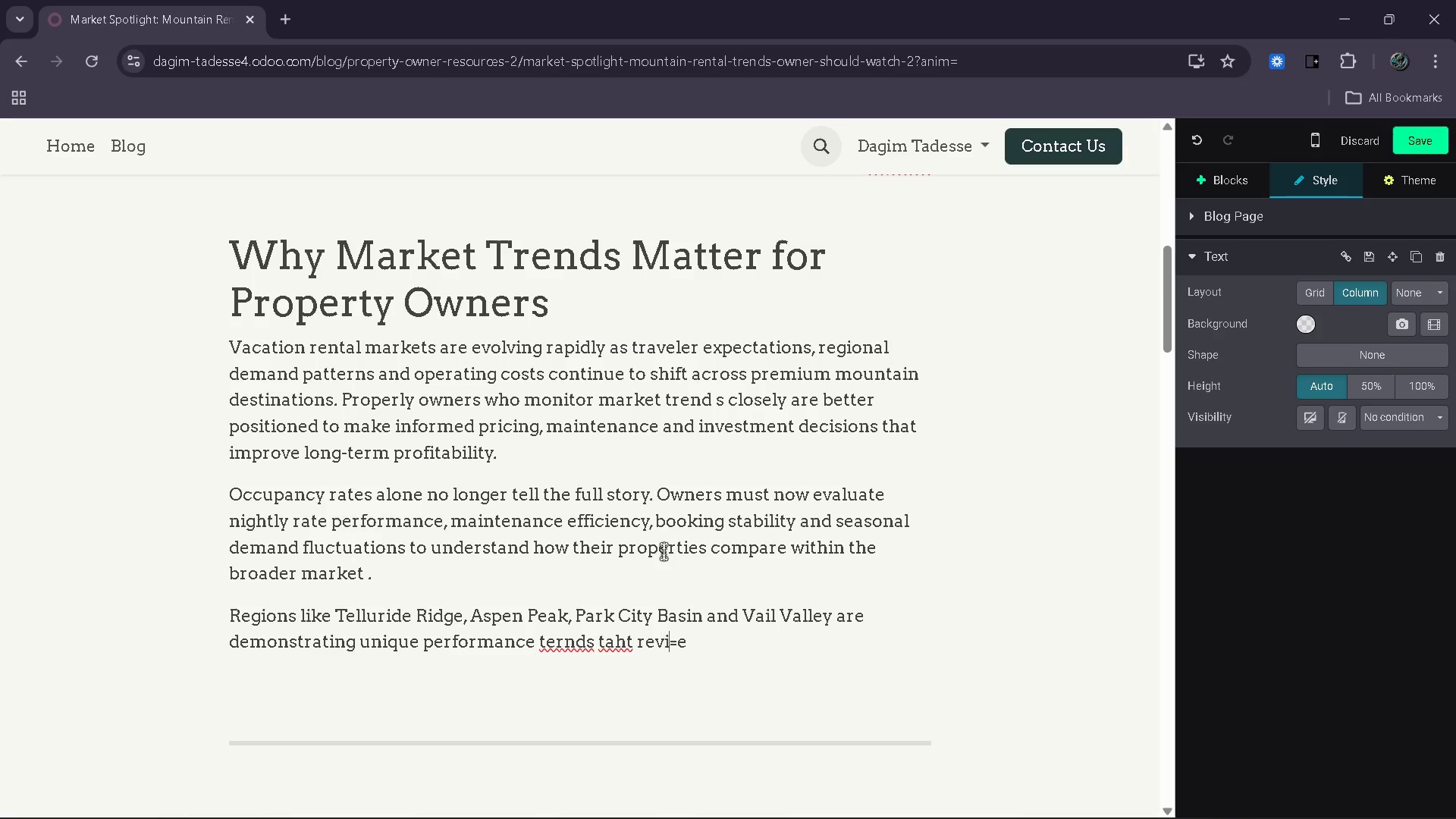 
key(ArrowRight)
 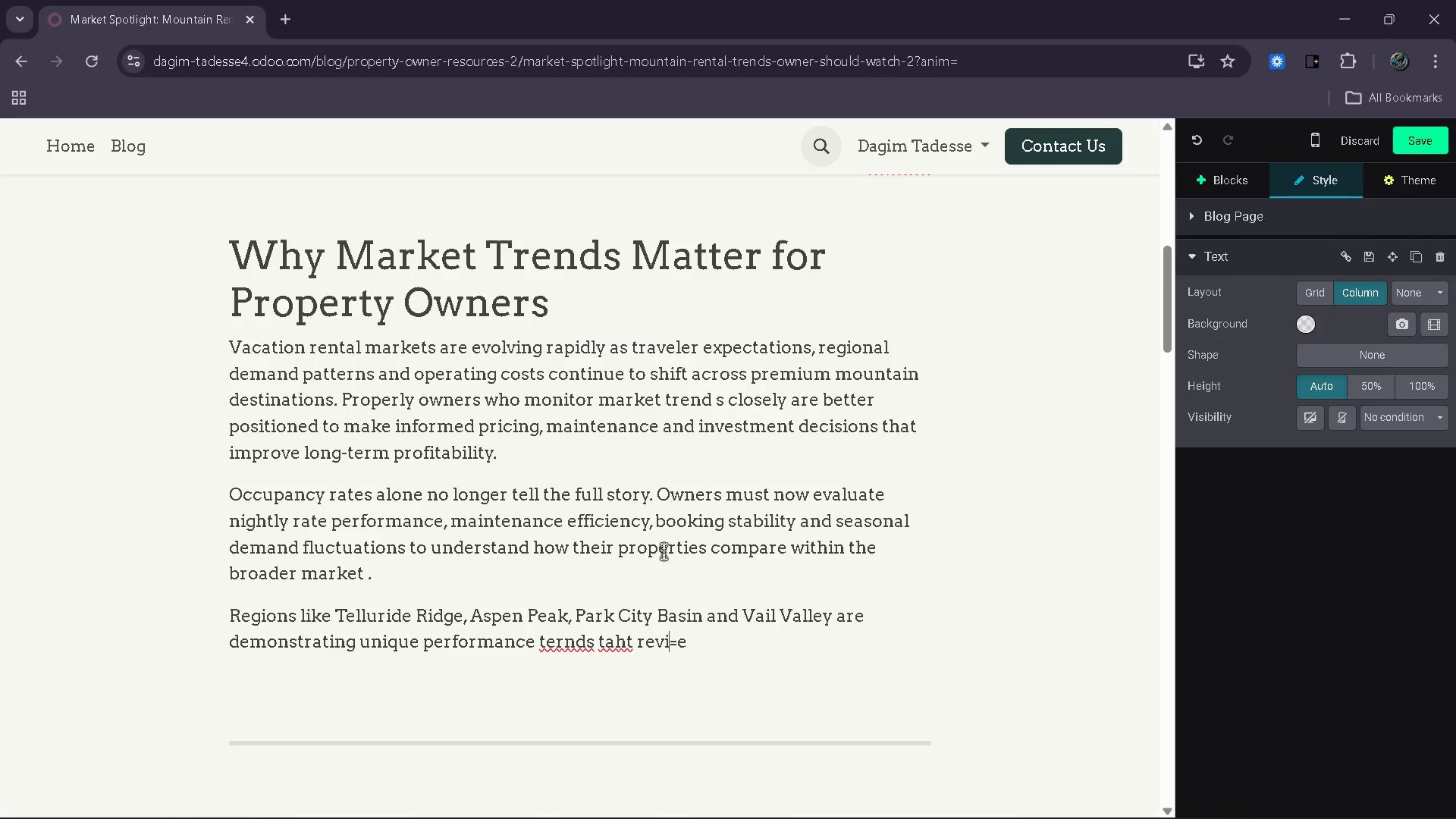 
key(ArrowRight)
 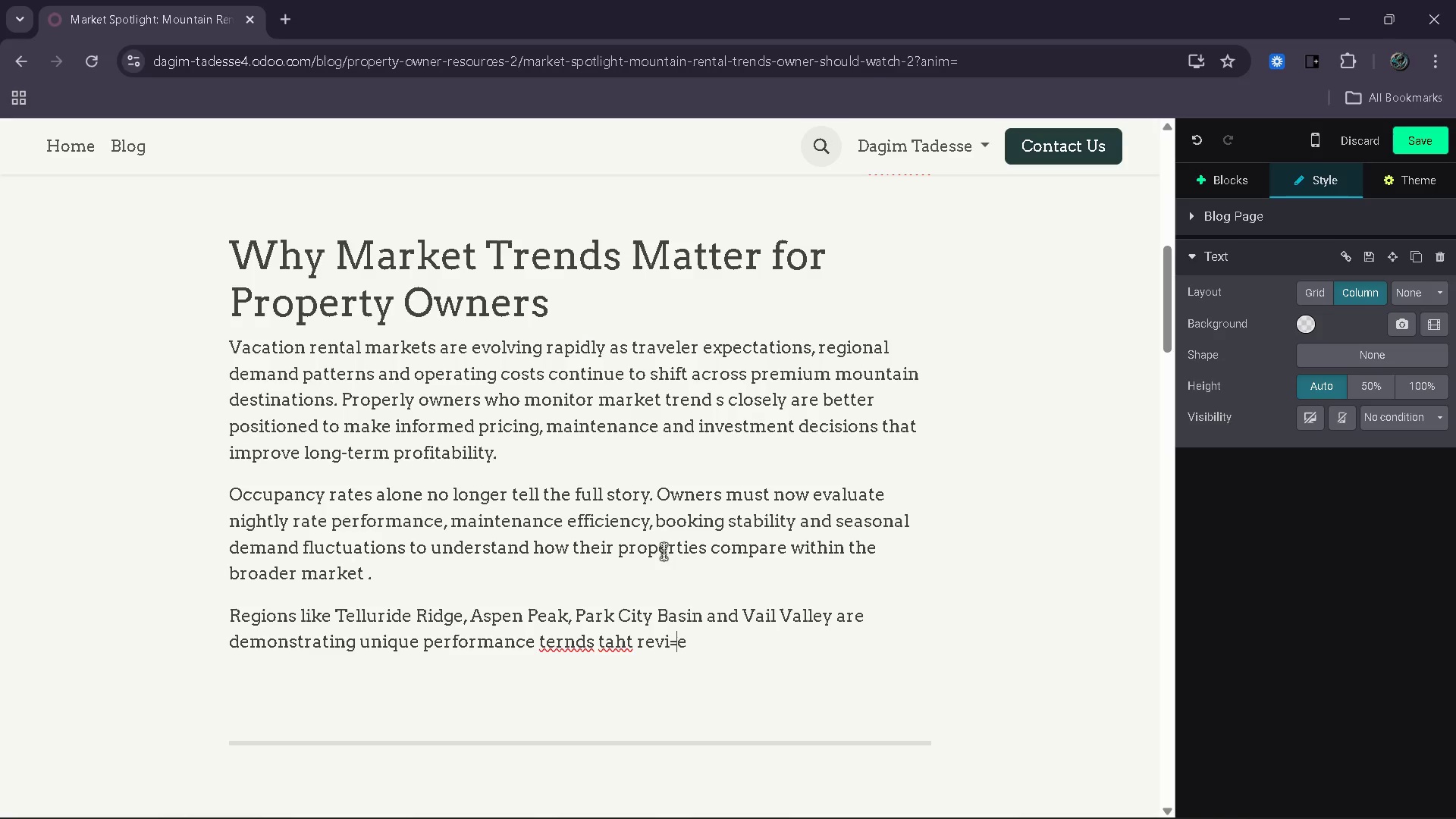 
key(ArrowRight)
 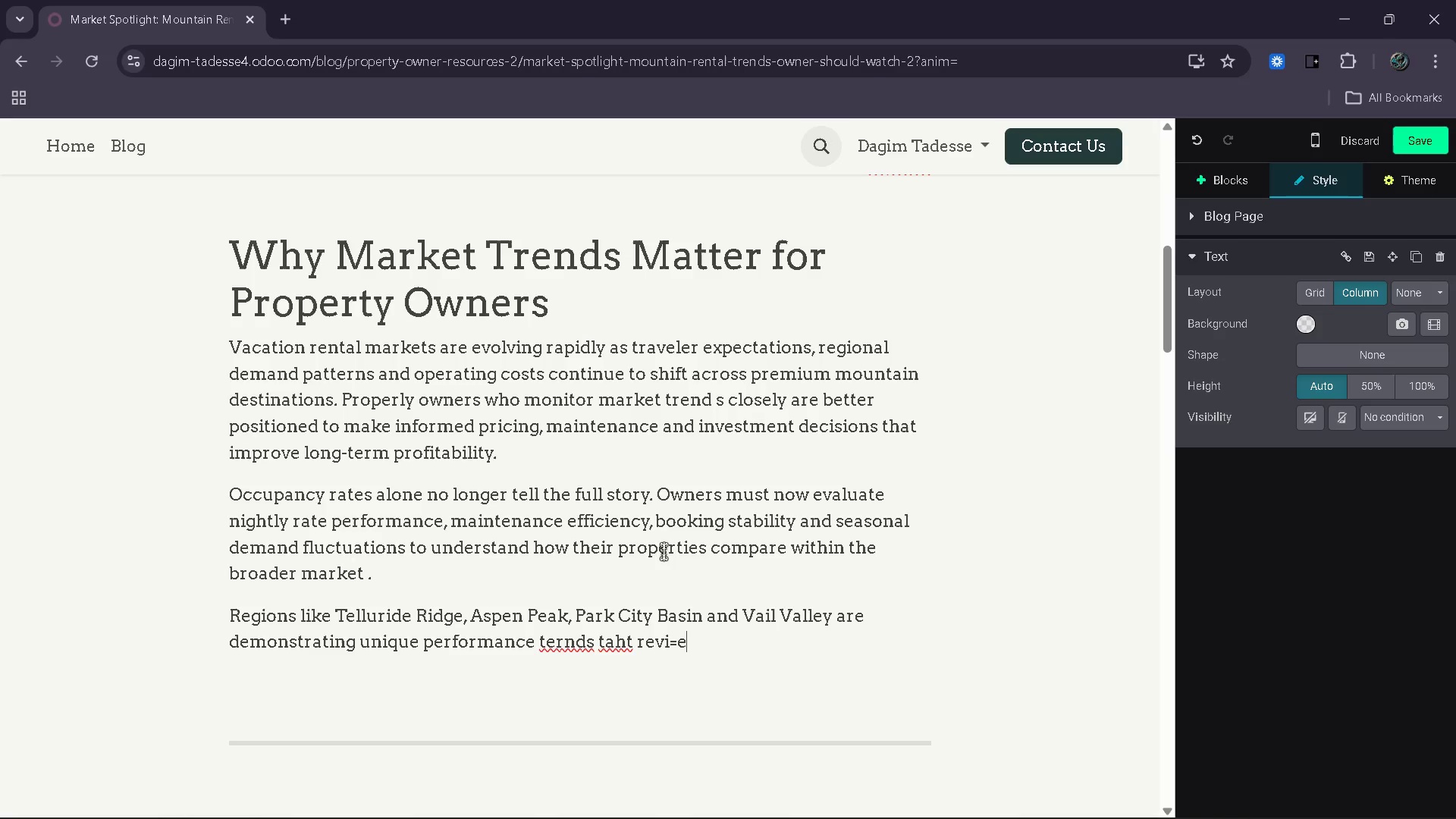 
key(Control+Shift+ArrowLeft)
 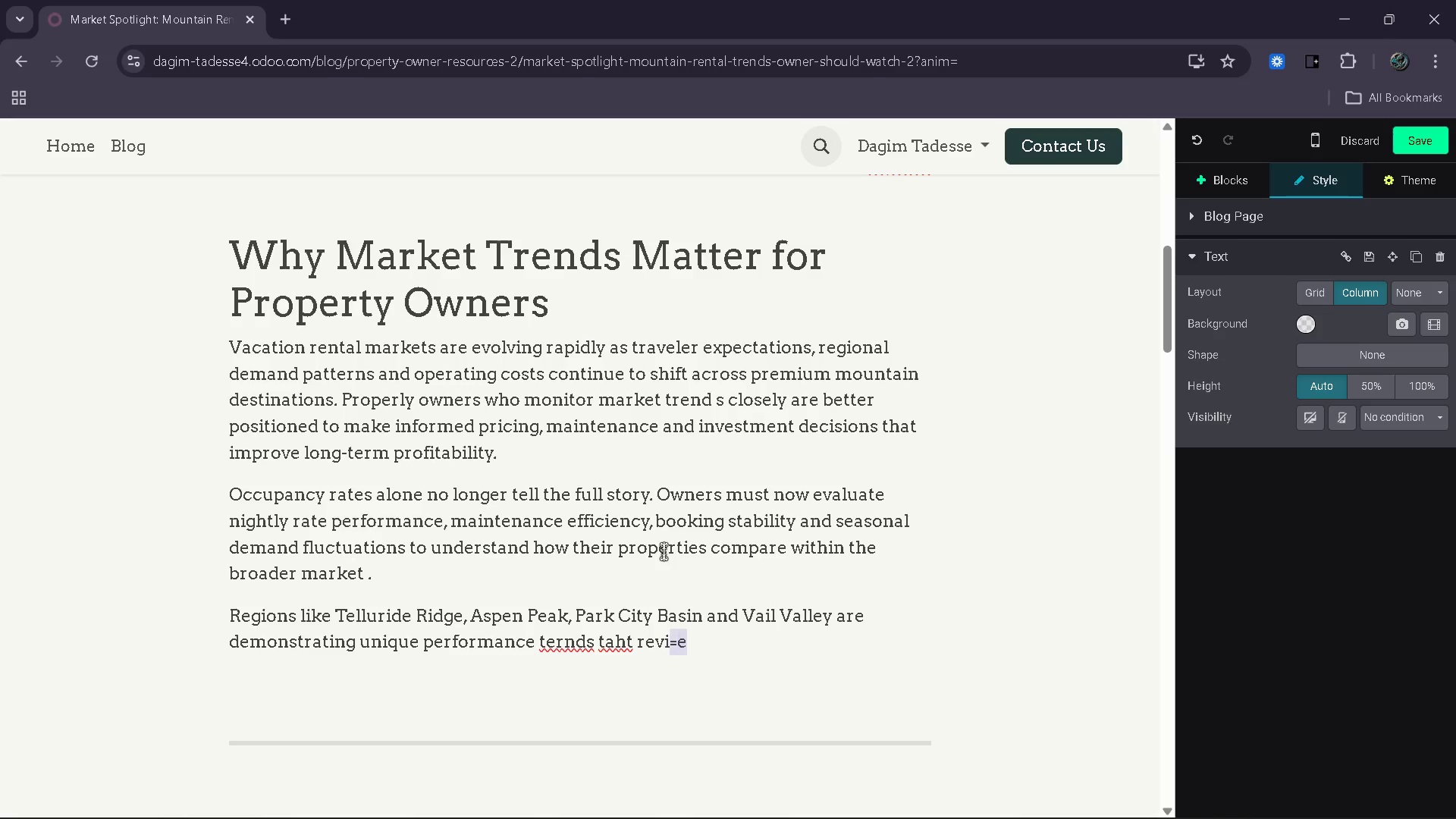 
key(Control+Shift+ArrowLeft)
 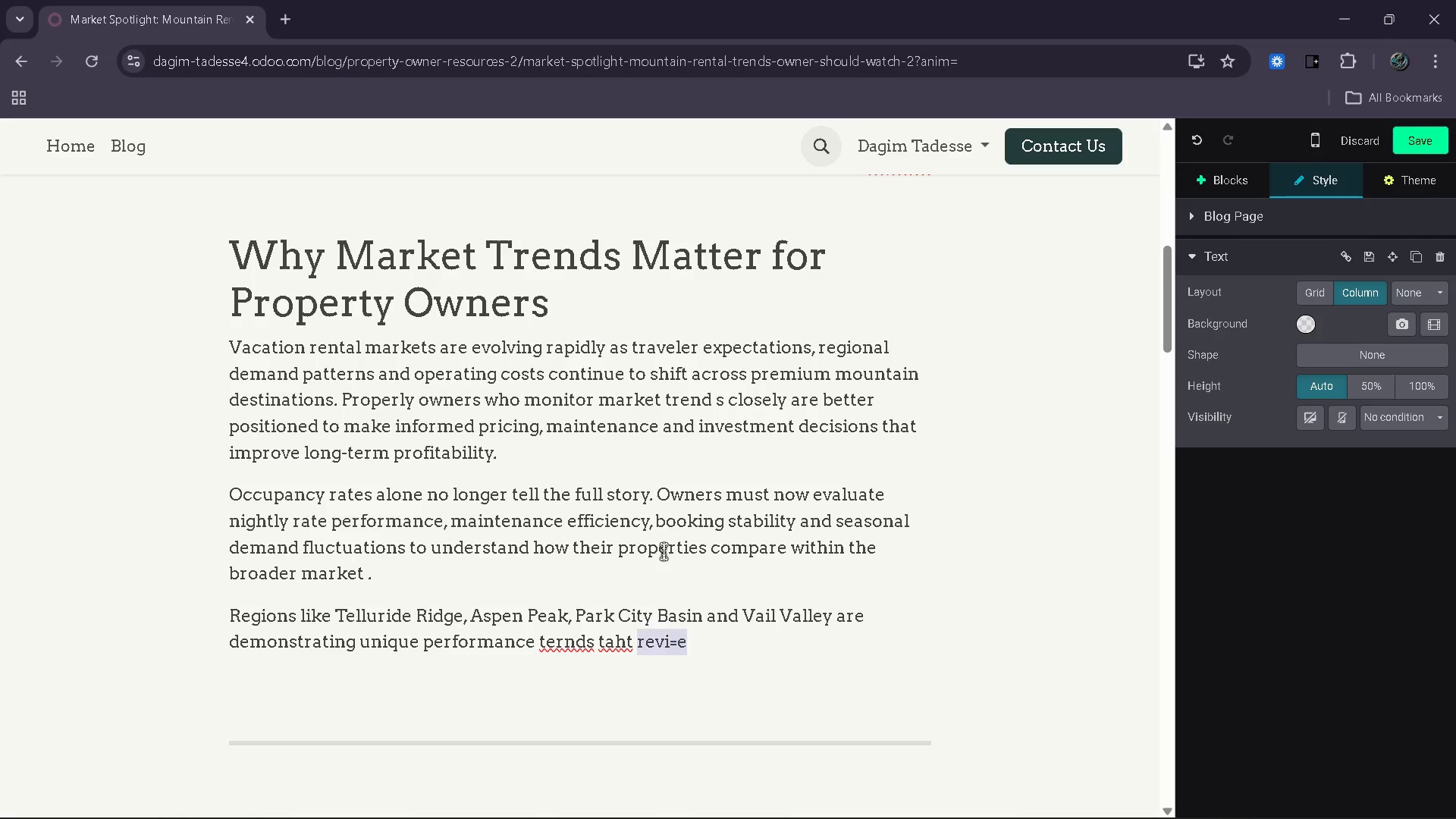 
key(Control+Shift+ArrowLeft)
 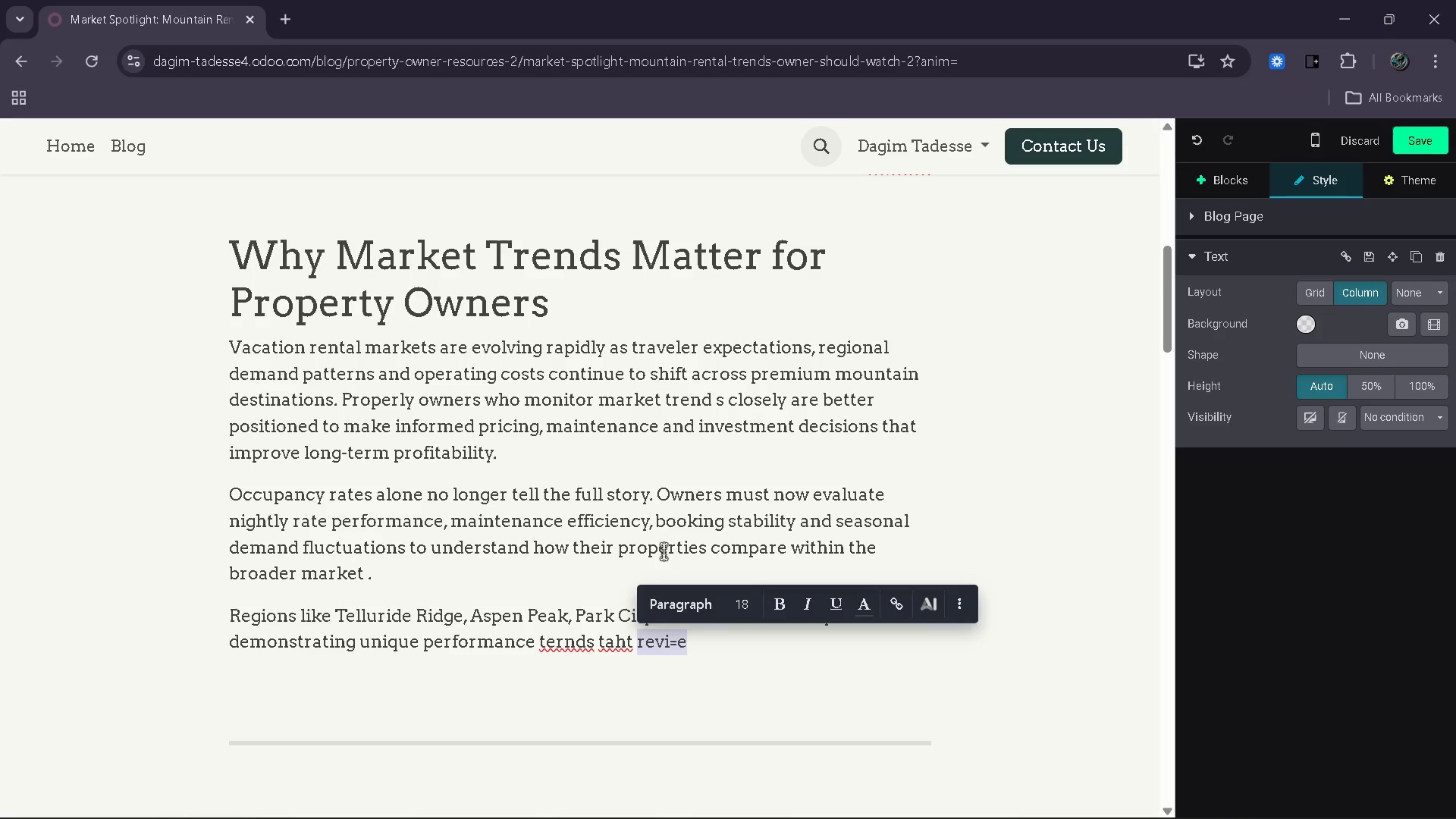 
key(Control+Shift+ArrowLeft)
 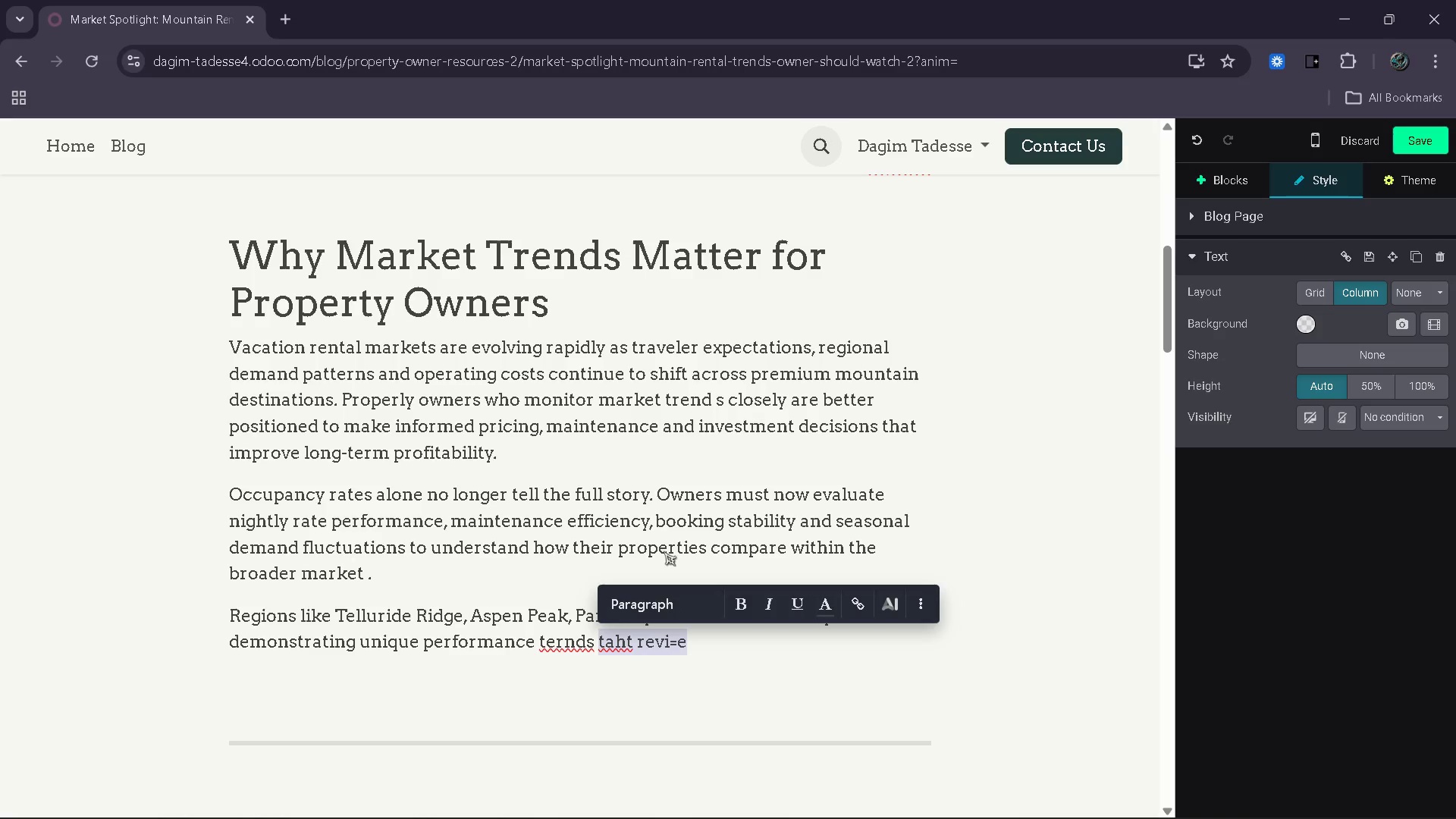 
key(Control+Shift+ArrowLeft)
 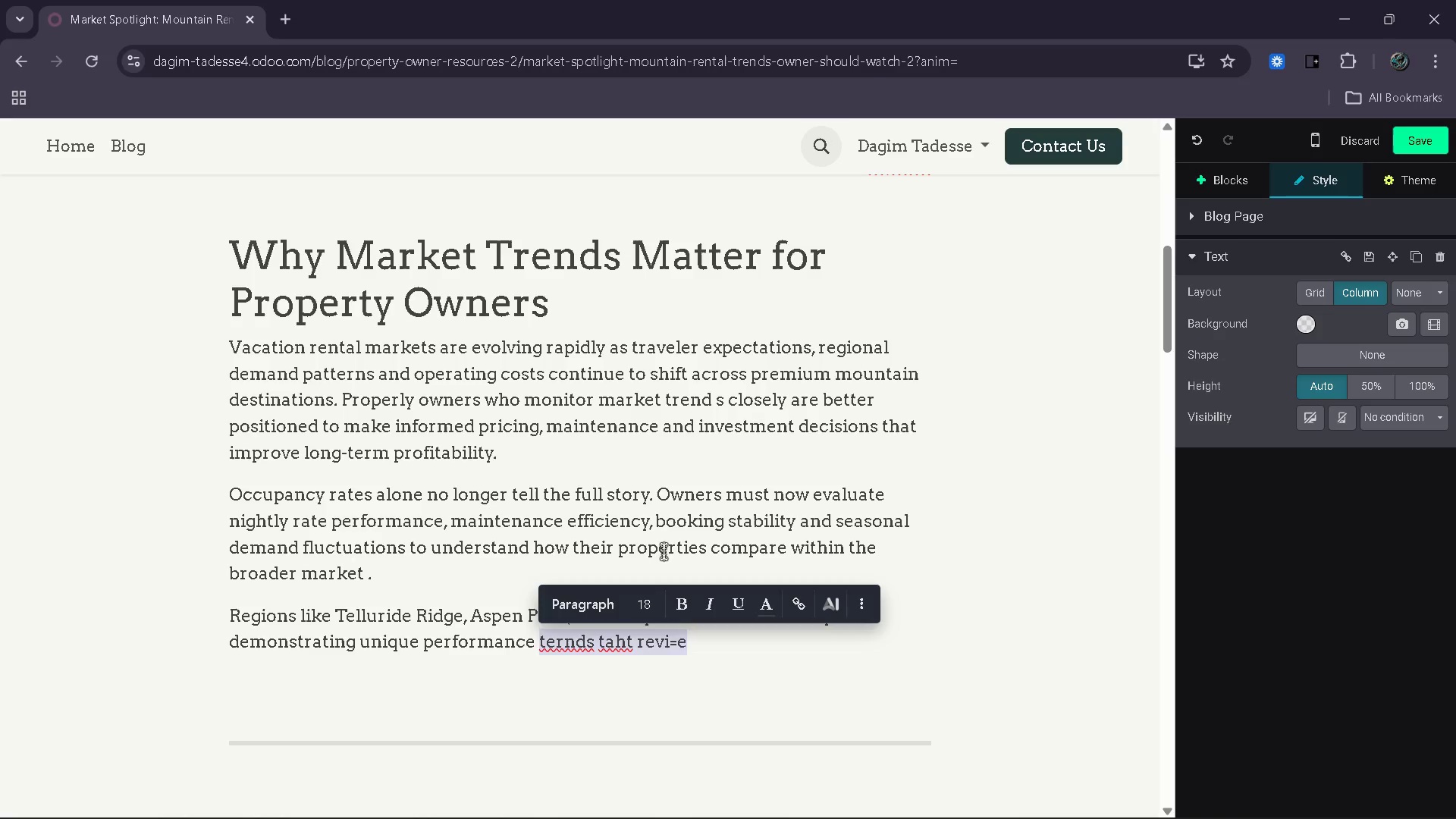 
key(Backspace)
 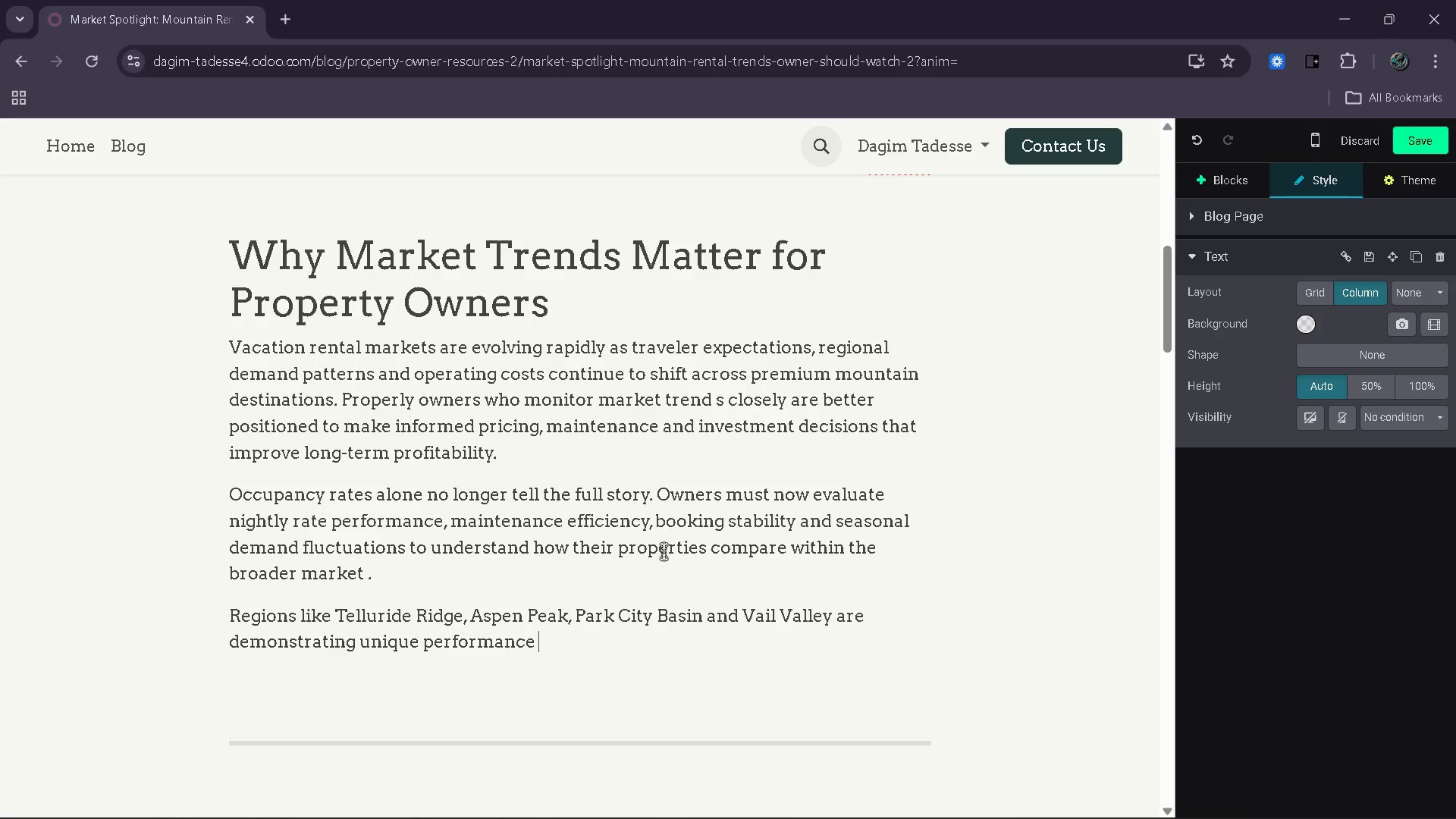 
type(trends tha )
key(Backspace)
type(t reveal imporet)
key(Backspace)
key(Backspace)
type(tnat )
key(Backspace)
key(Backspace)
key(Backspace)
key(Backspace)
type(ant insights for owners planning future grou)
key(Backspace)
type(wth strategies. Some territories continue ache)
key(Backspace)
type(ieving p)
key(Backspace)
type(premium s)
key(Backspace)
type(nightly pricing )
key(Backspace)
type(, )
 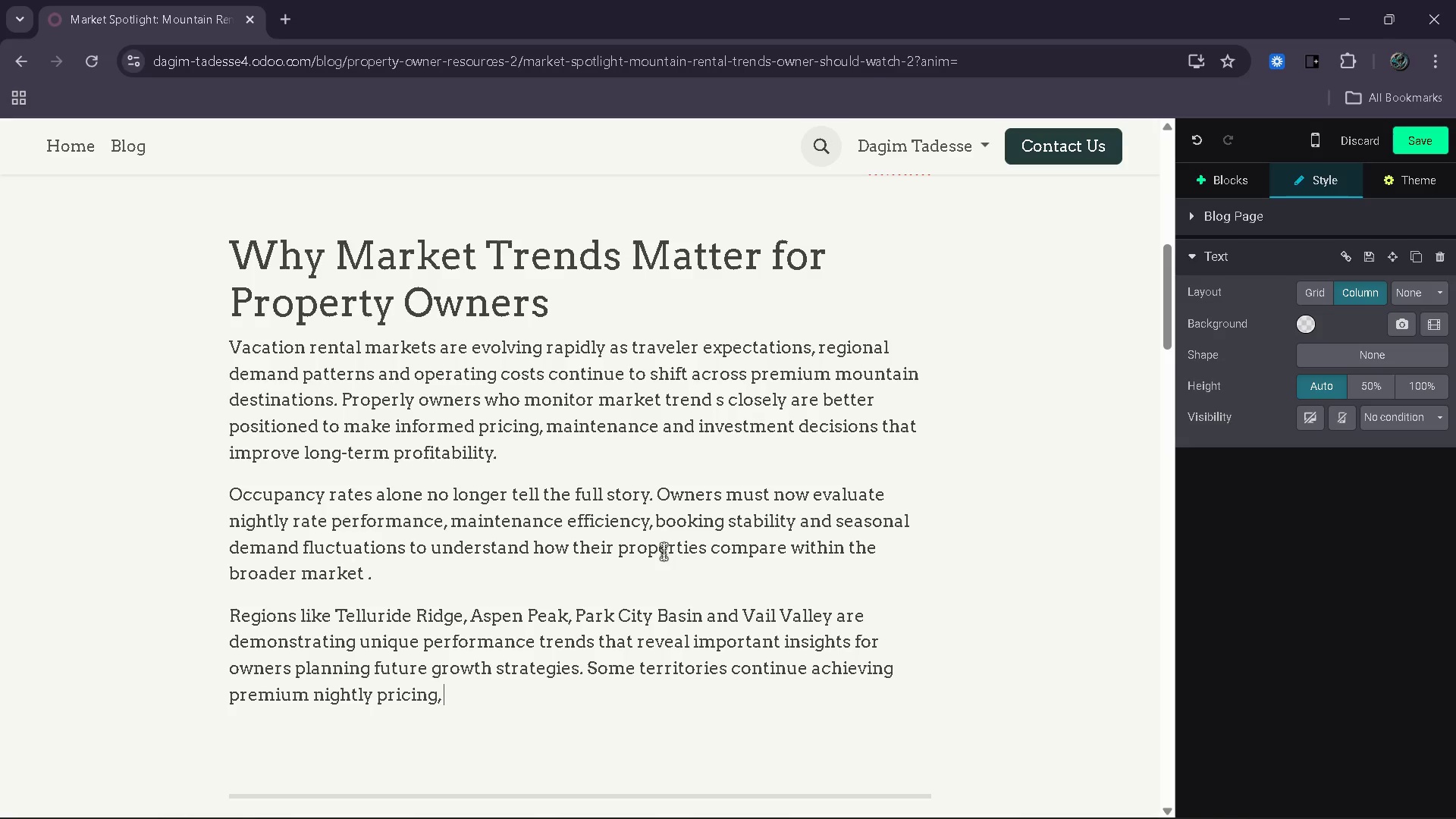 
wait(15.0)
 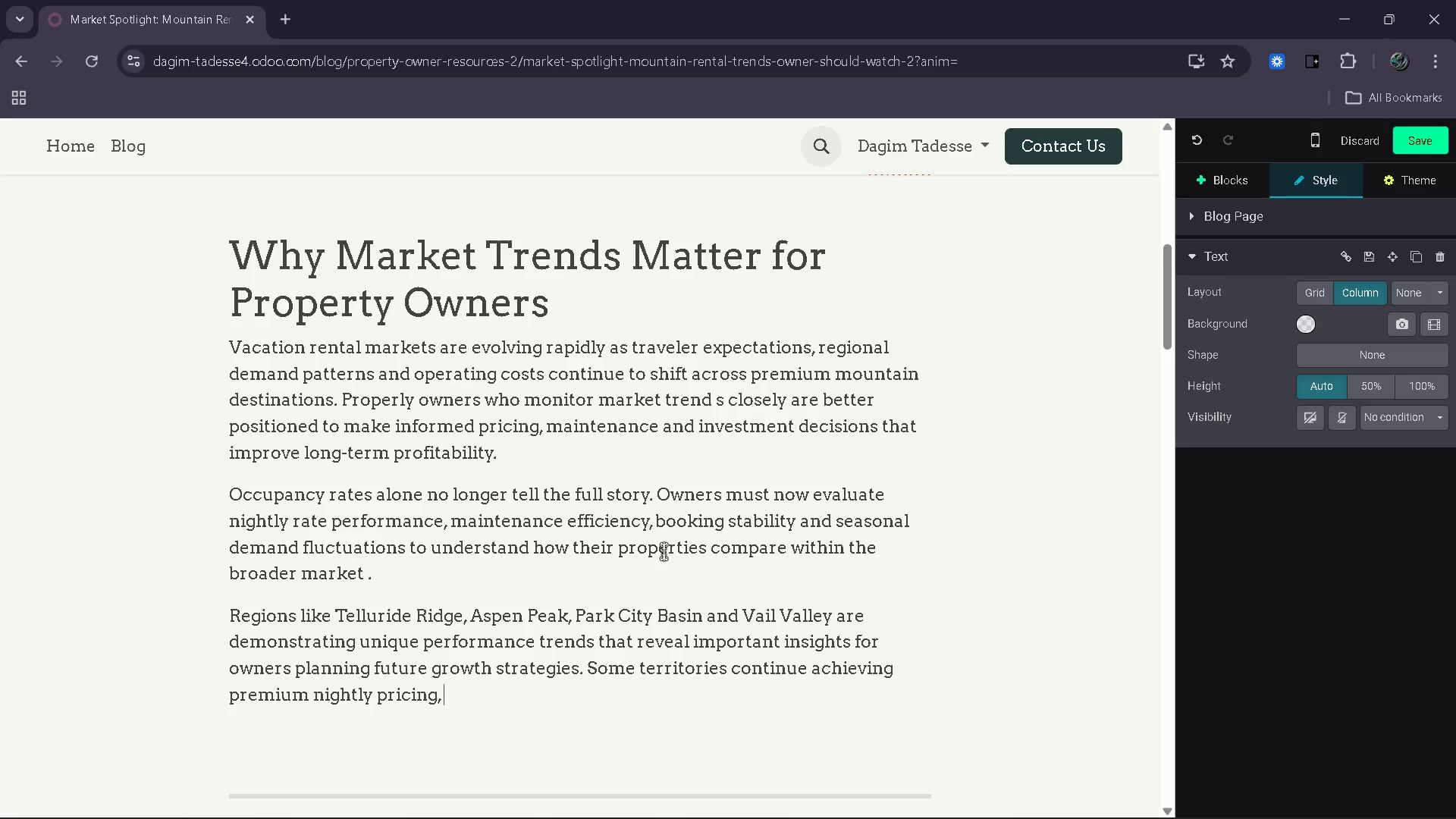 
type(while others are showing stri)
key(Backspace)
type(onger)
 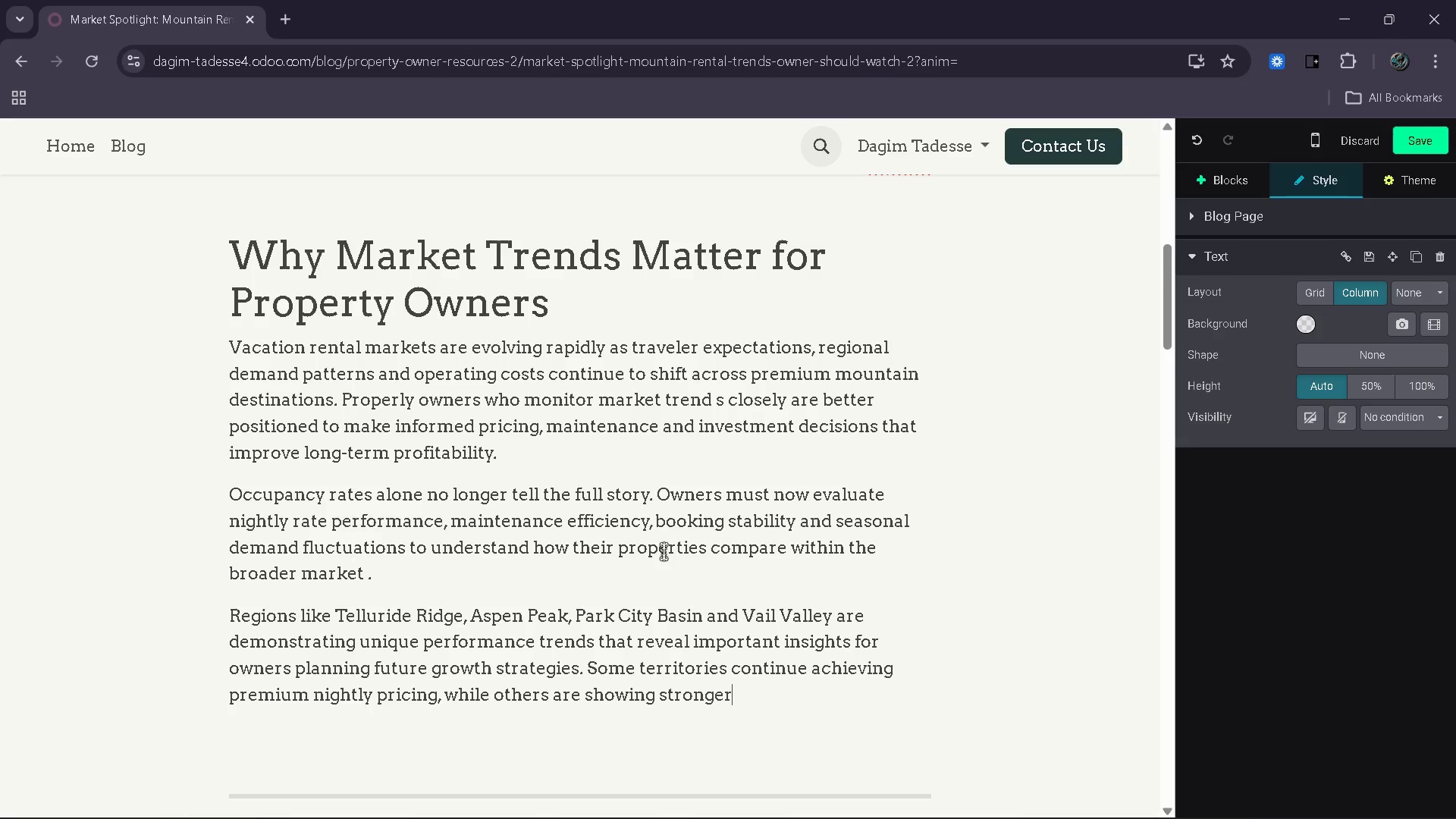 
type( occupancy consistent)
key(Backspace)
type(cy)
 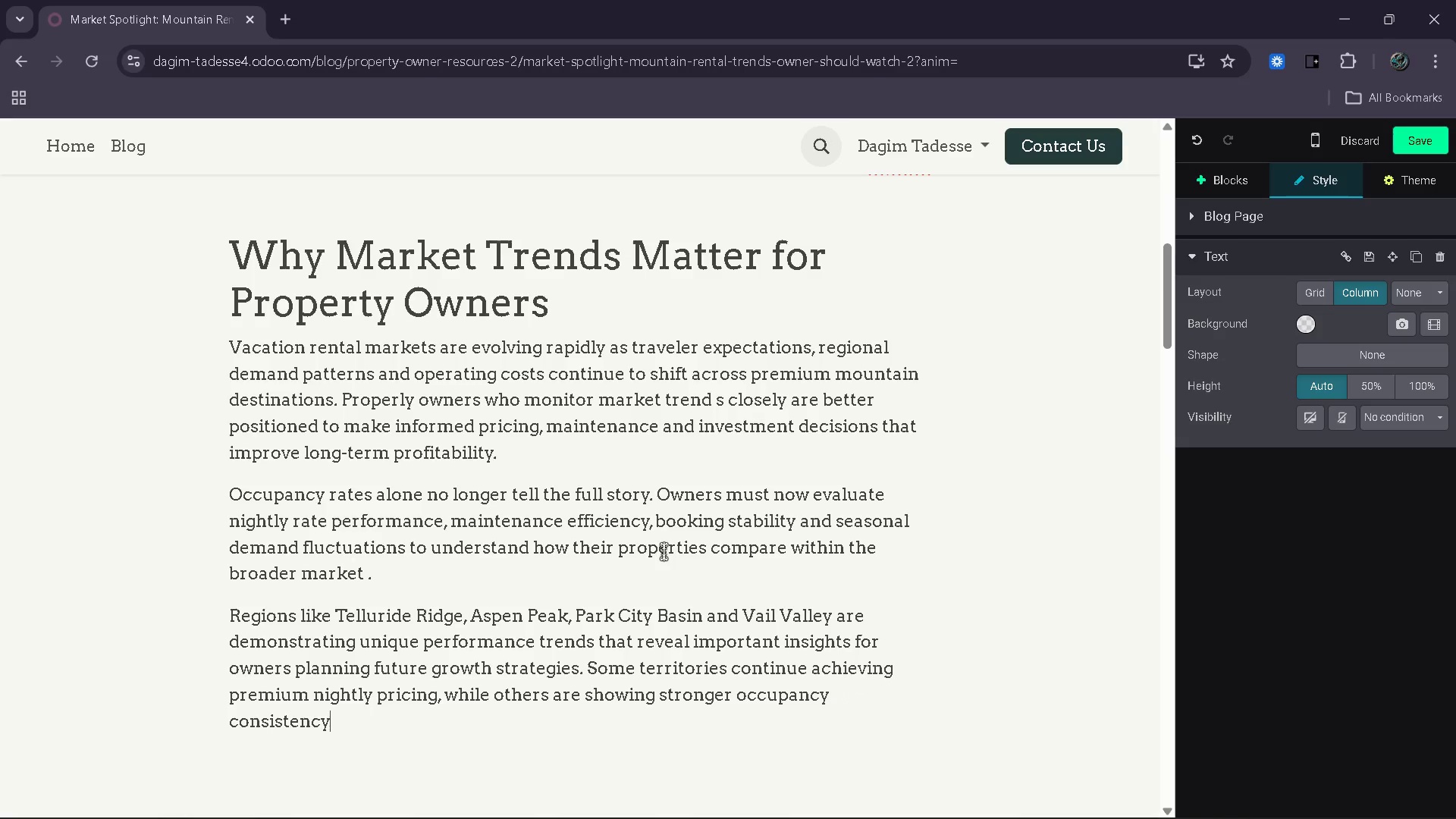 
type(or )
key(Backspace)
key(Backspace)
key(Backspace)
key(Backspace)
type(y or lowwer)
key(Backspace)
key(Backspace)
key(Backspace)
type(er maintenance burdens,)
key(Backspace)
type(.)
 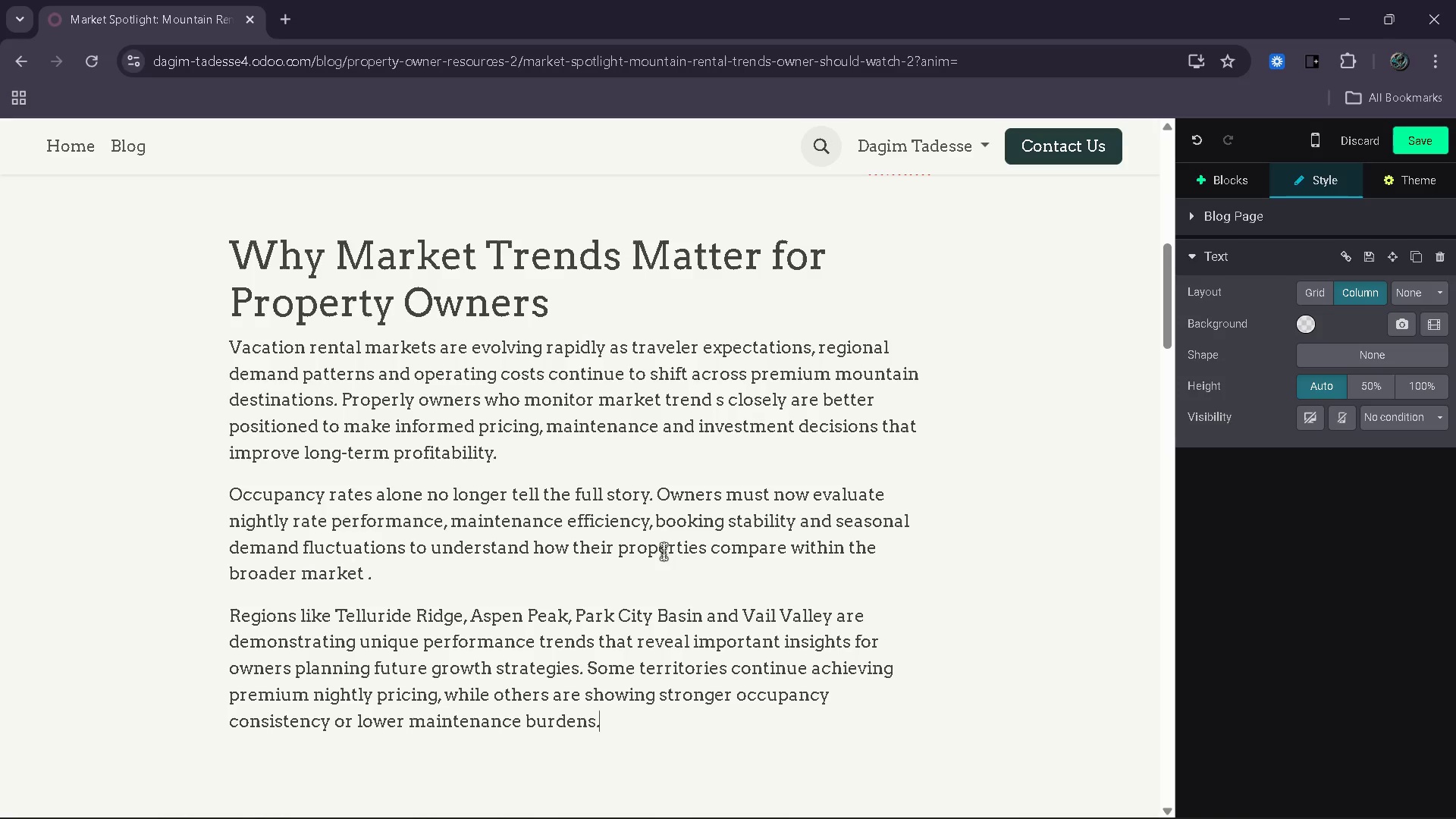 
key(Enter)
 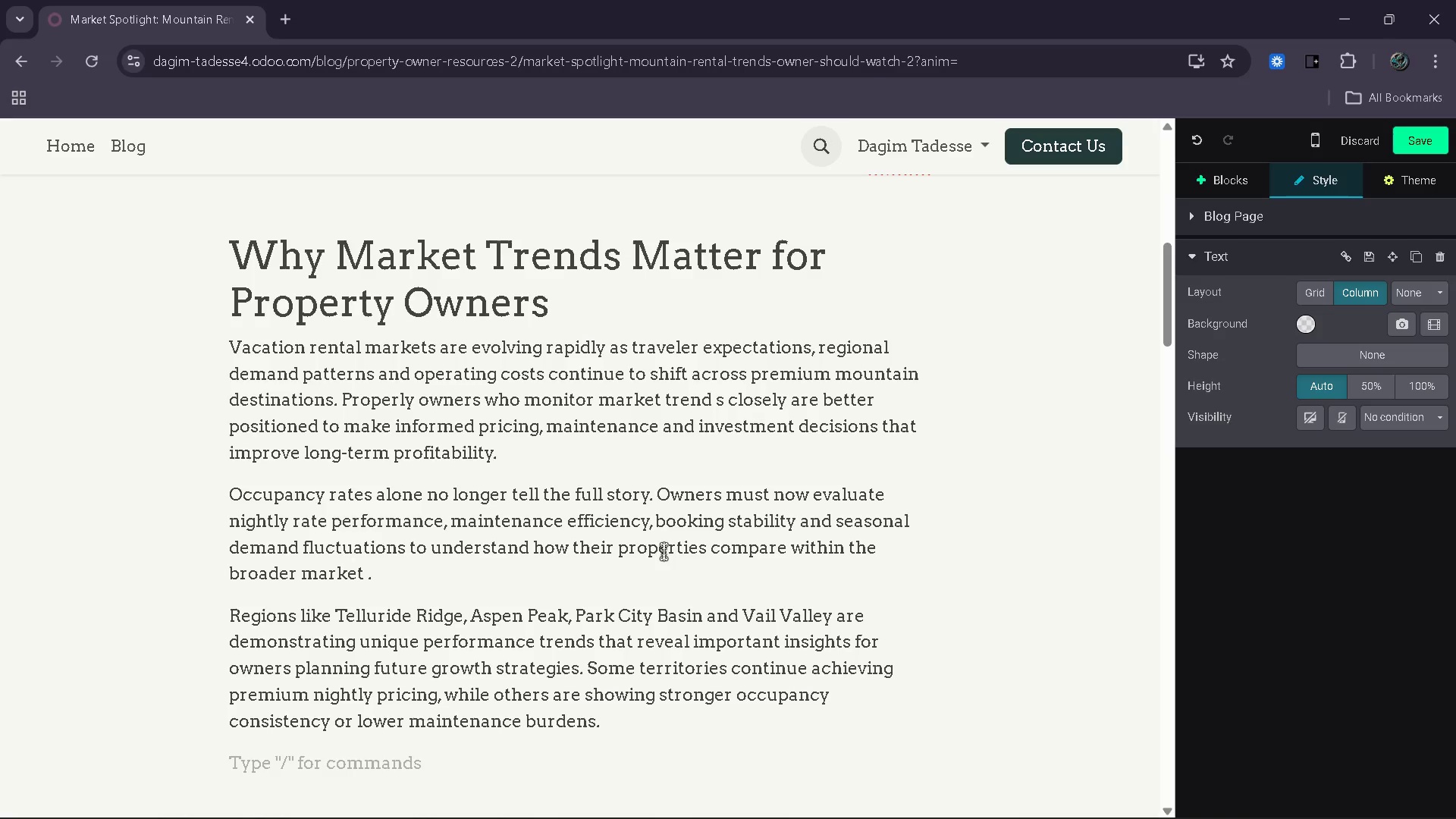 
scroll: coordinate [663, 553], scroll_direction: down, amount: 2.0
 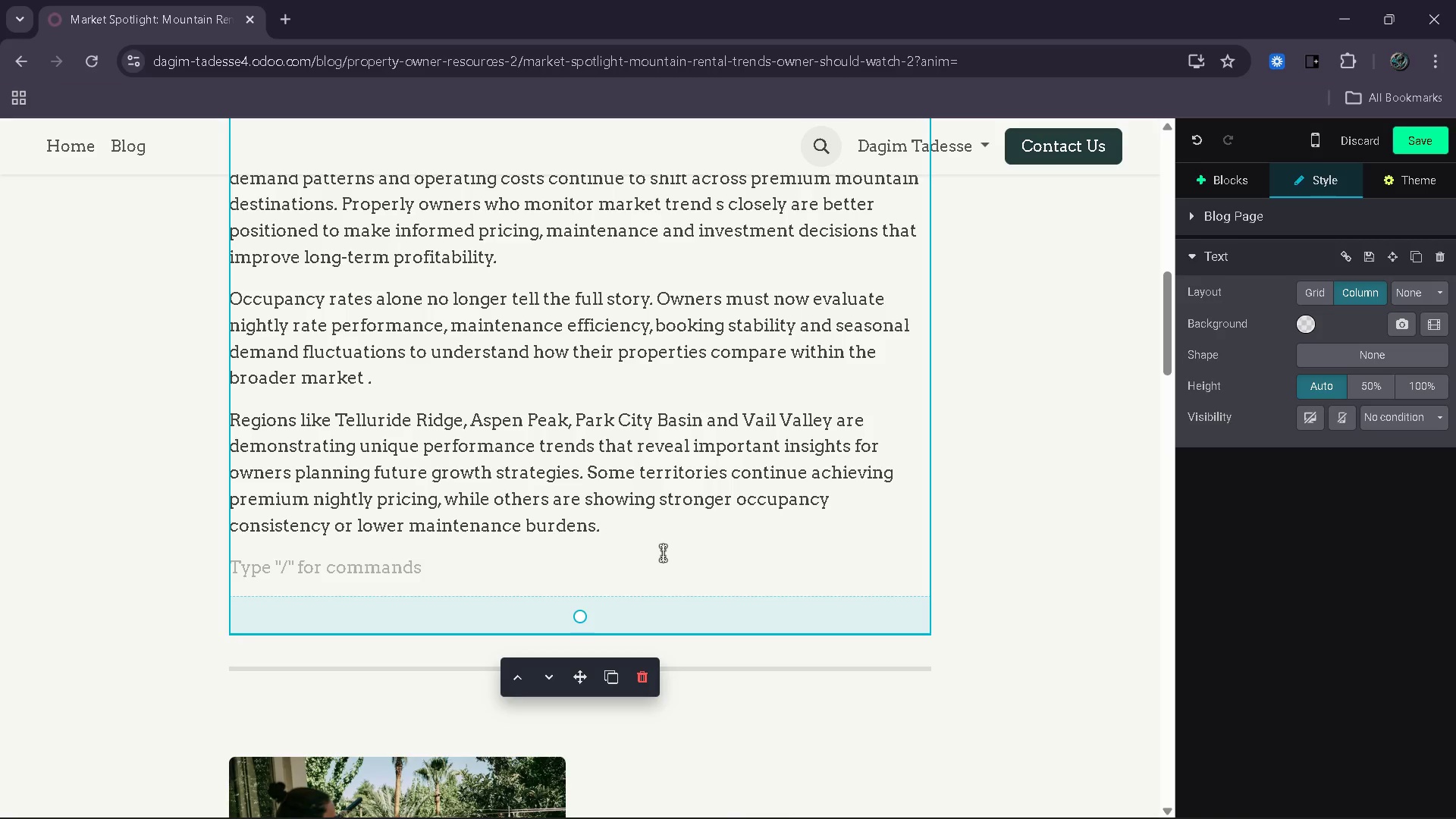 
hold_key(key=Slash, duration=0.45)
 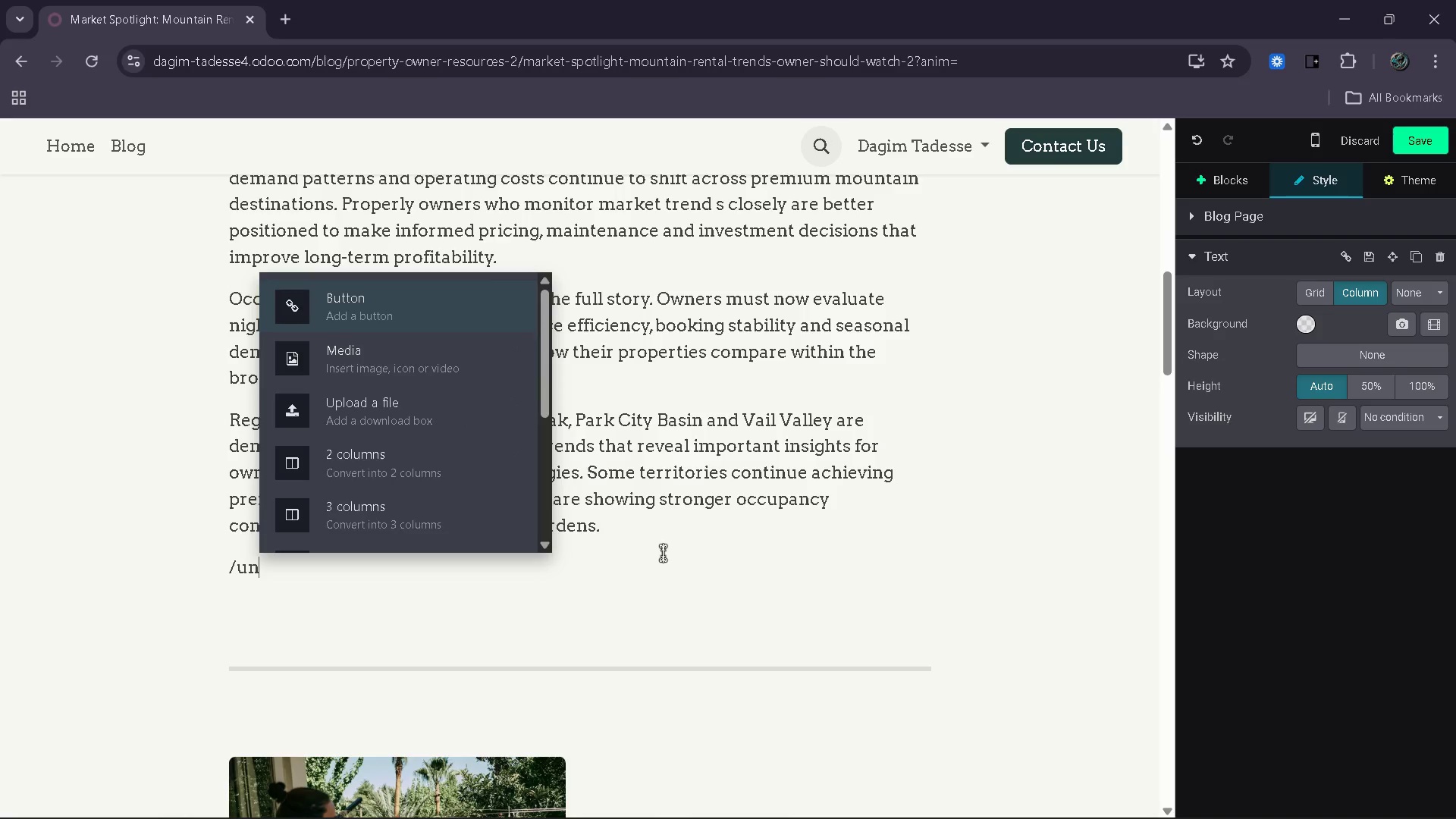 
type(under)
key(Backspace)
key(Backspace)
key(Backspace)
key(Backspace)
key(Backspace)
key(Backspace)
type(under )
key(Backspace)
key(Backspace)
key(Backspace)
key(Backspace)
key(Backspace)
key(Backspace)
type(Under )
key(Backspace)
type(stanf)
key(Backspace)
type(ding these regional patterns help )
key(Backspace)
type(s owners respond proactively rather than reactively as market conditions continue changing throughout 2026.)
 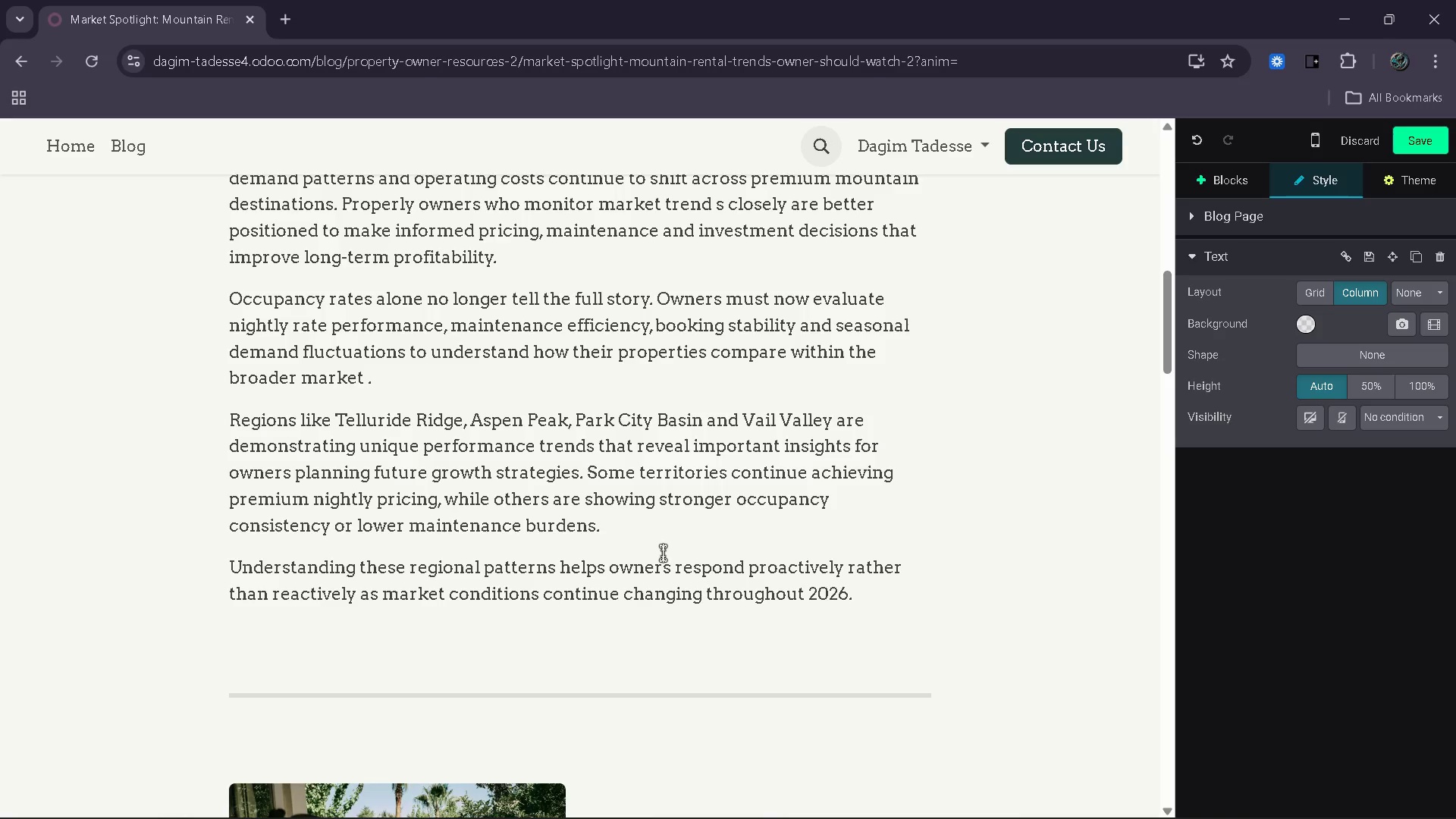 
wait(6.92)
 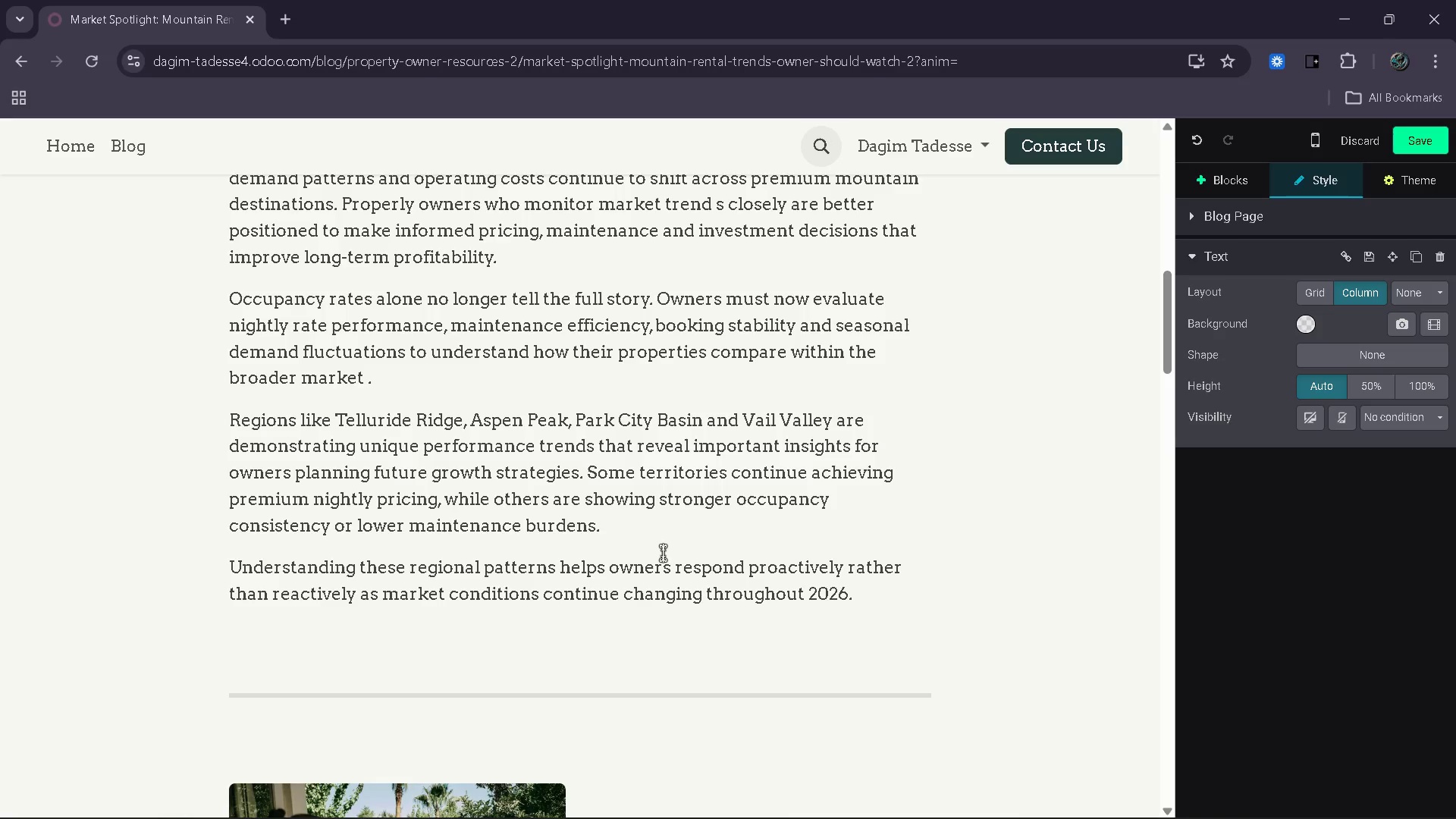 
scroll: coordinate [823, 418], scroll_direction: down, amount: 3.0
 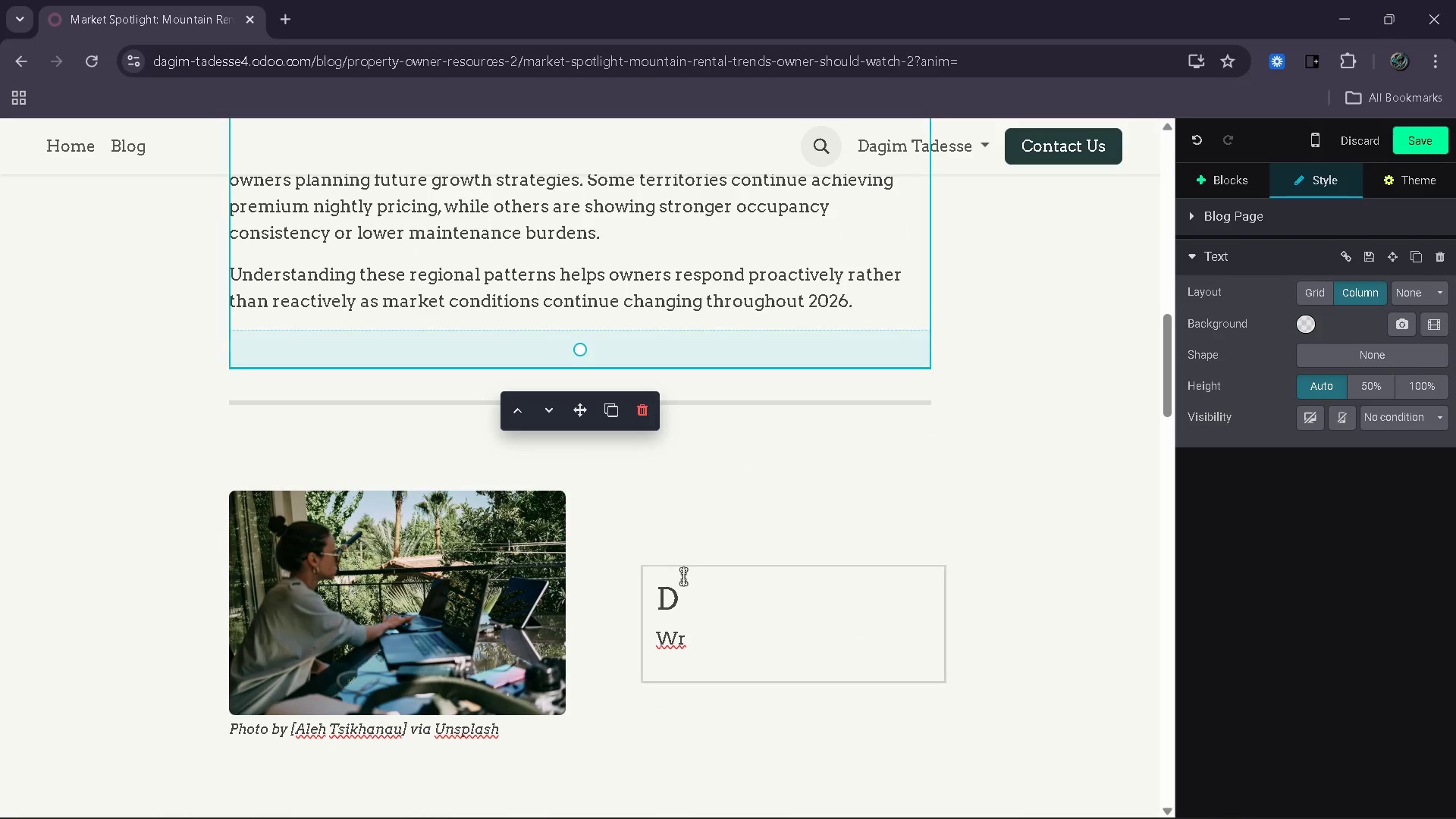 
left_click([684, 582])
 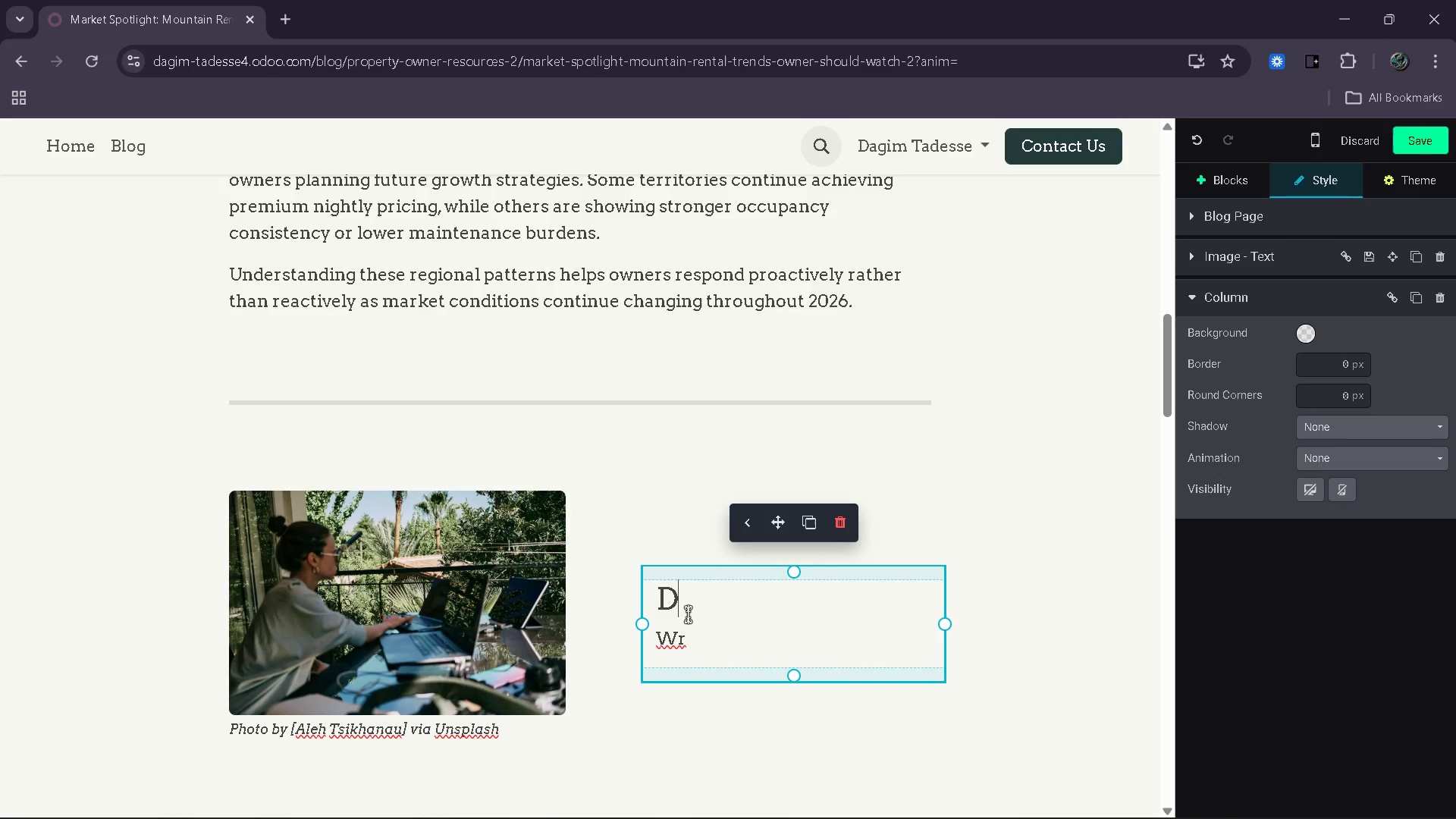 
left_click([688, 611])
 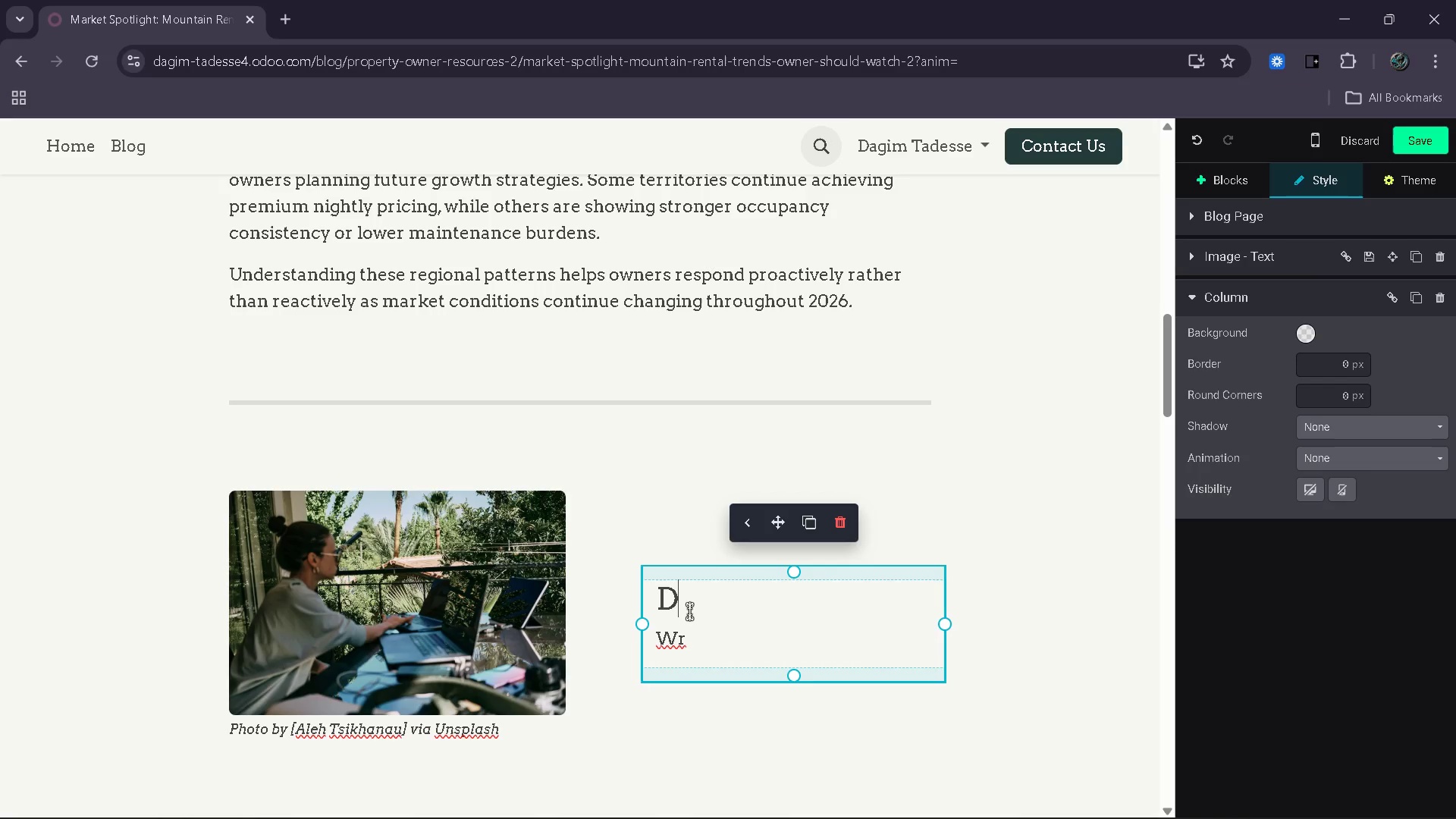 
wait(11.45)
 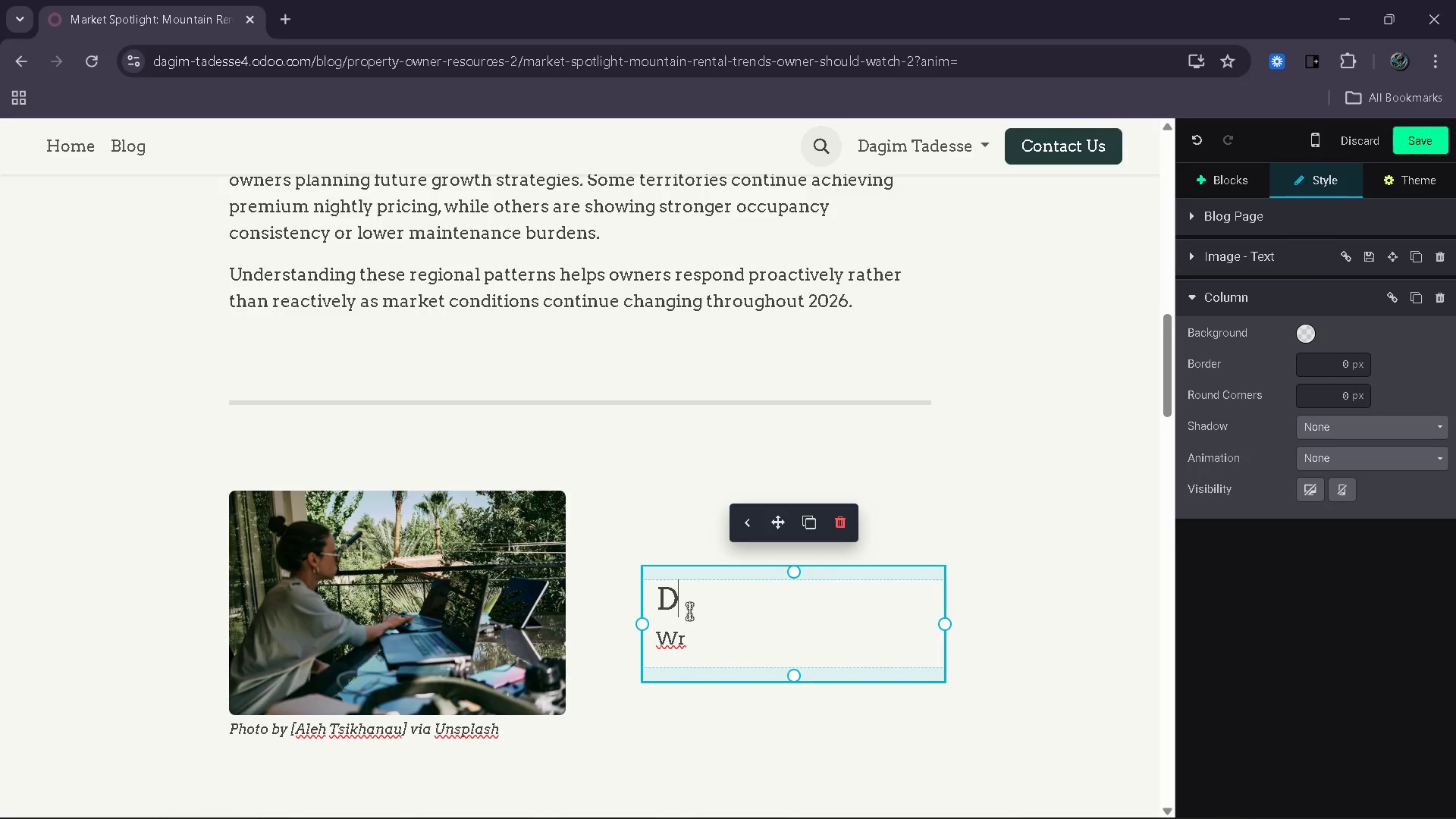 
key(Backspace)
type(Market DA)
key(Backspace)
type(ata Created)
key(Backspace)
type(s Smarter Decisions)
 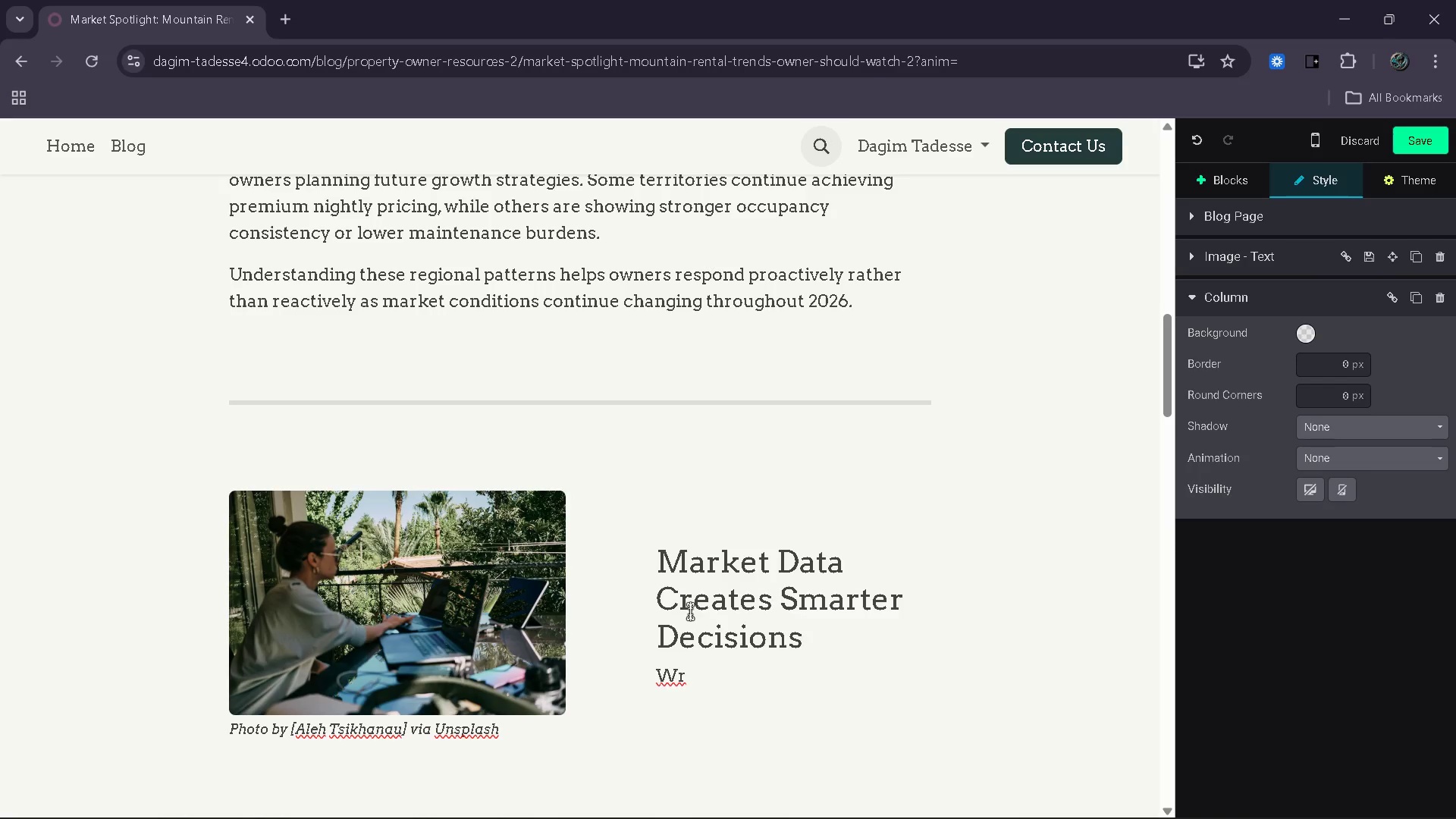 
key(ArrowDown)
 